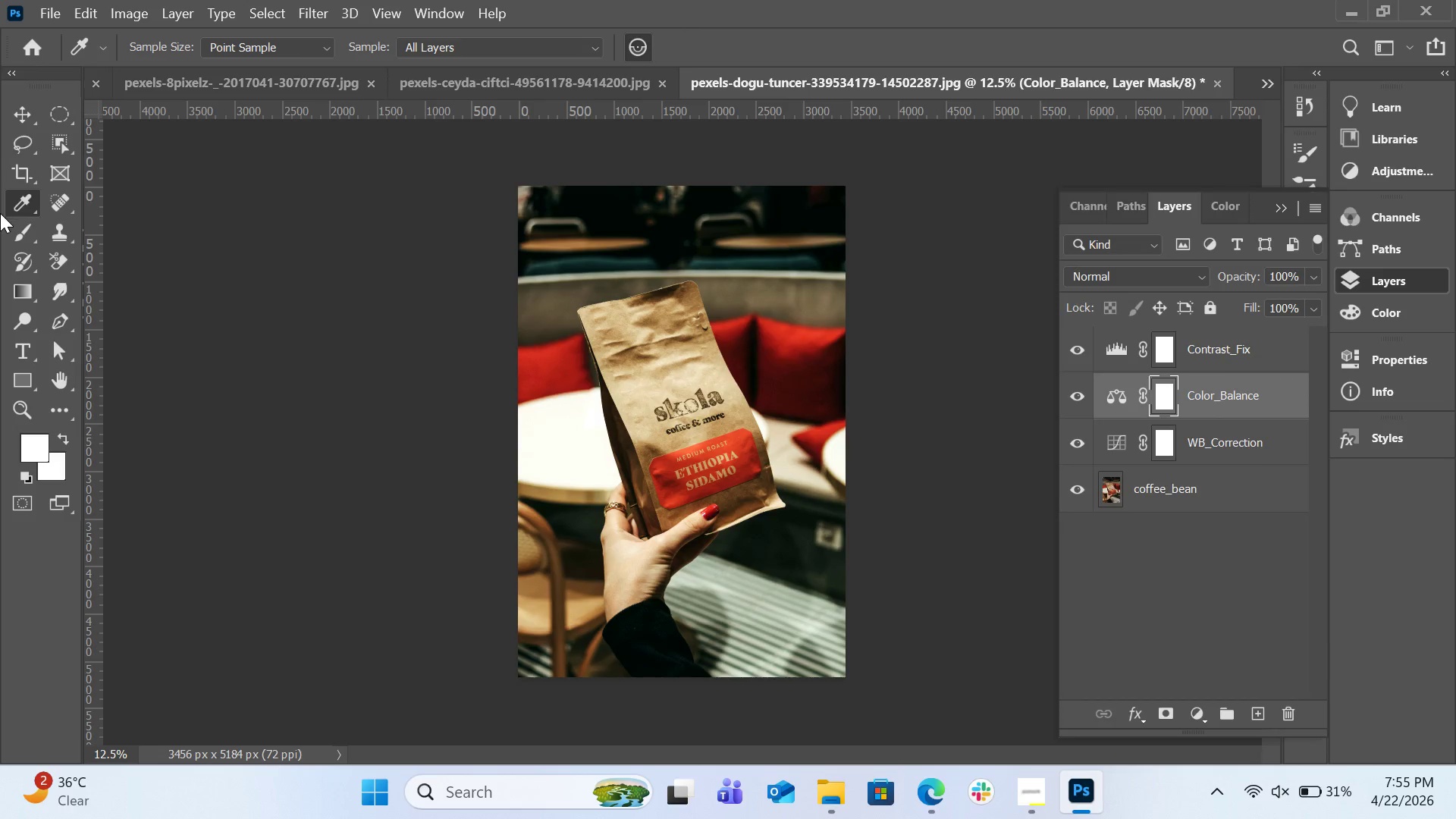 
left_click([16, 231])
 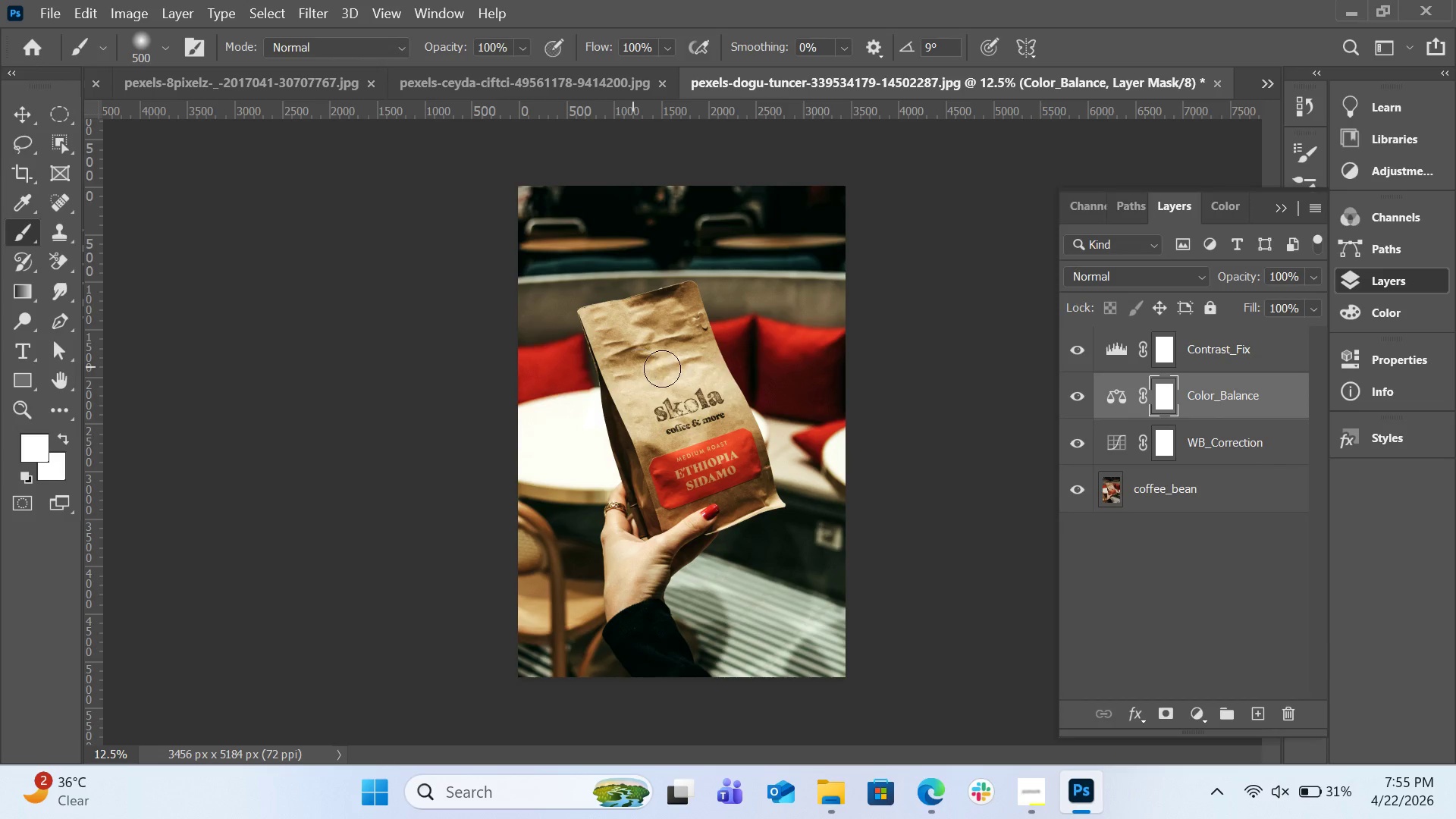 
left_click_drag(start_coordinate=[662, 369], to_coordinate=[700, 455])
 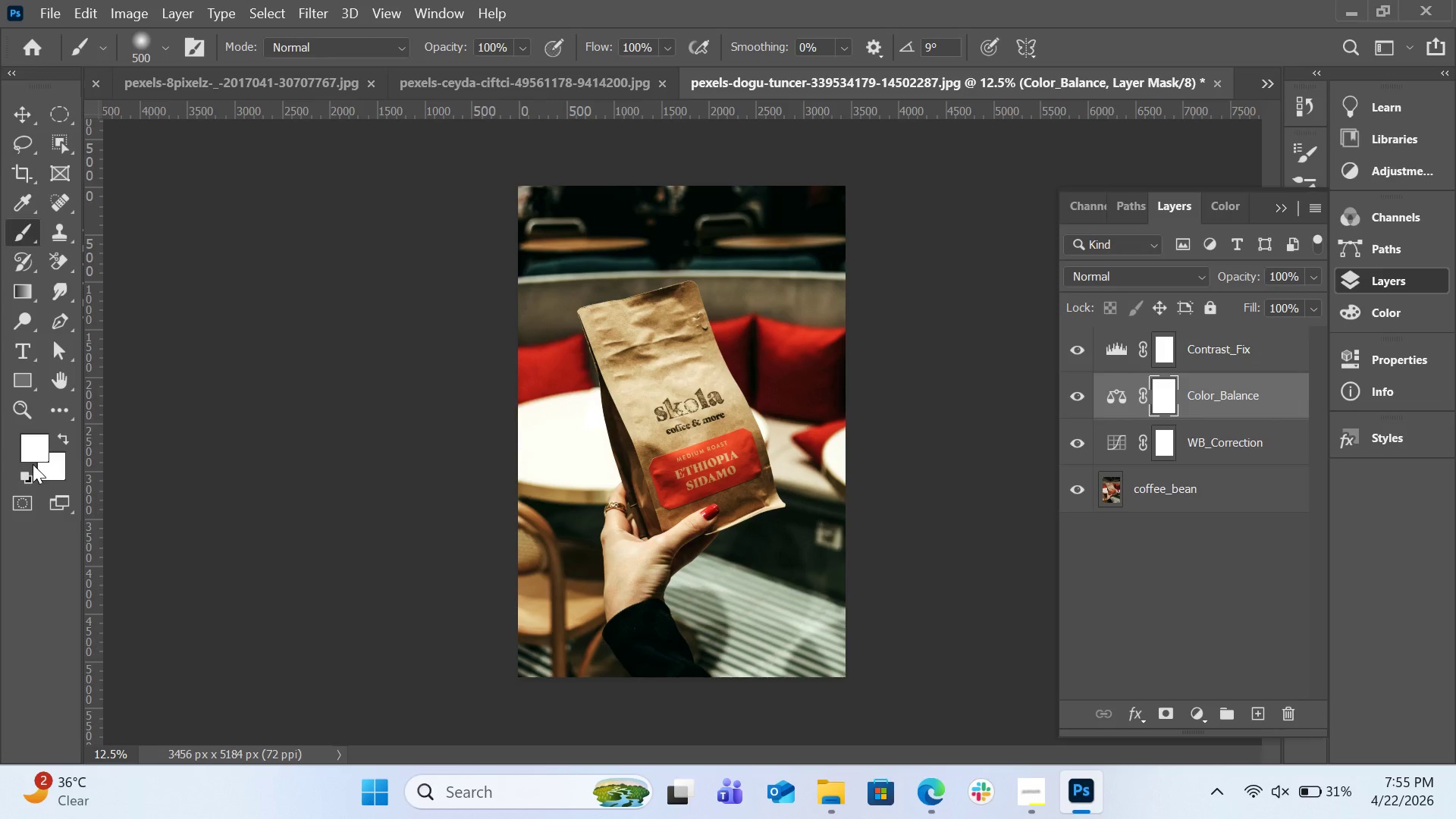 
left_click([30, 479])
 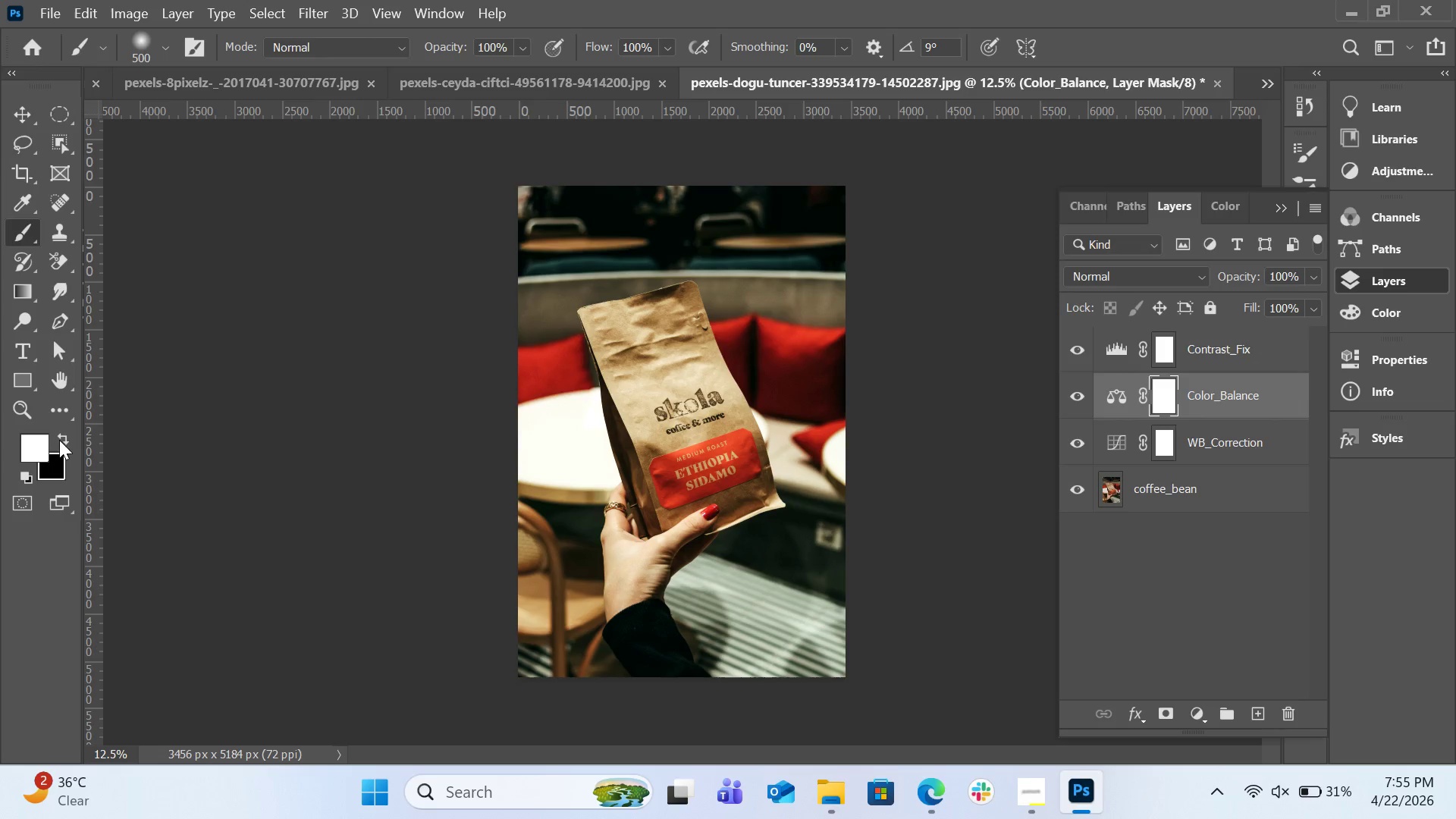 
left_click([61, 441])
 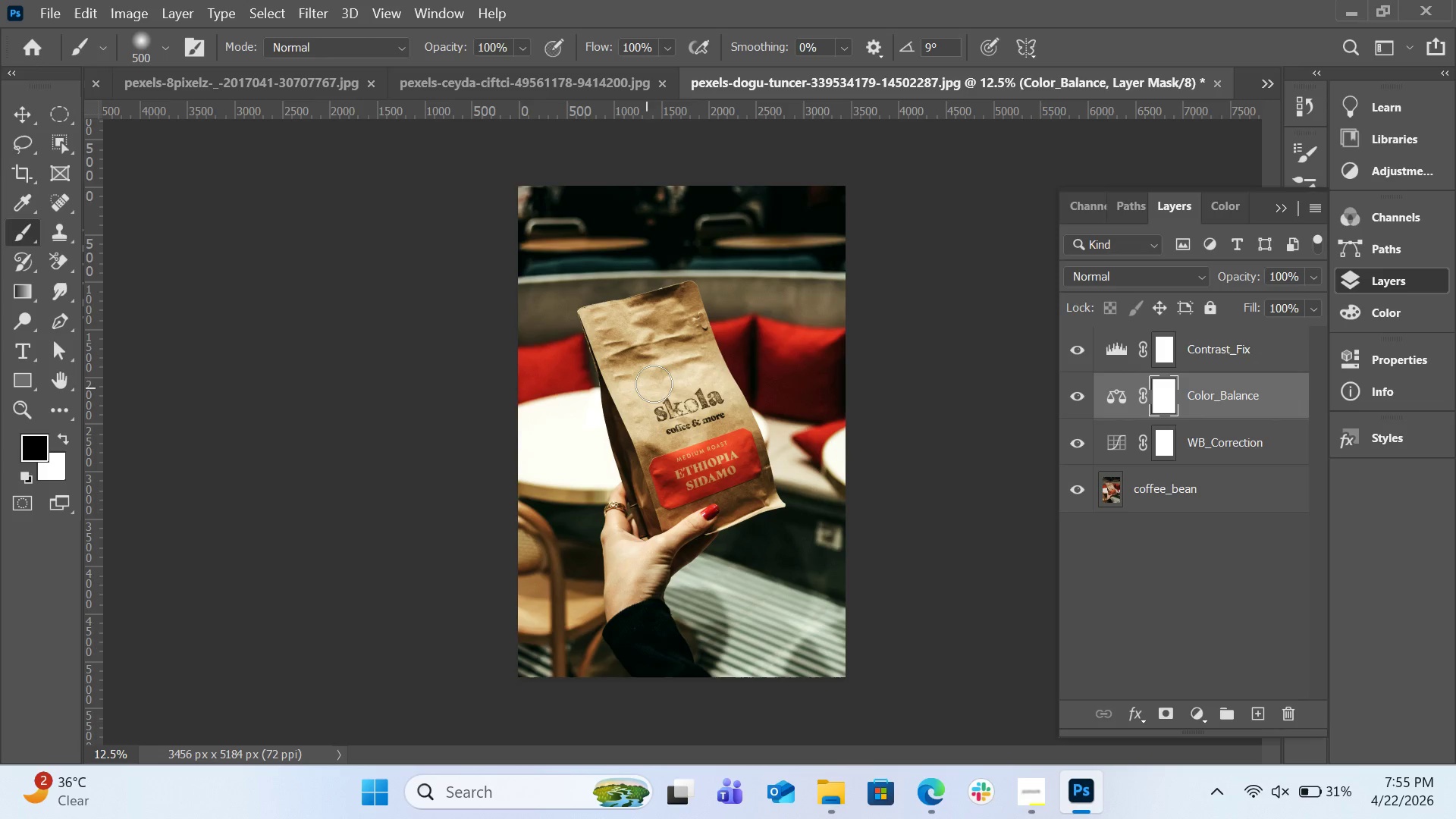 
left_click_drag(start_coordinate=[654, 384], to_coordinate=[743, 474])
 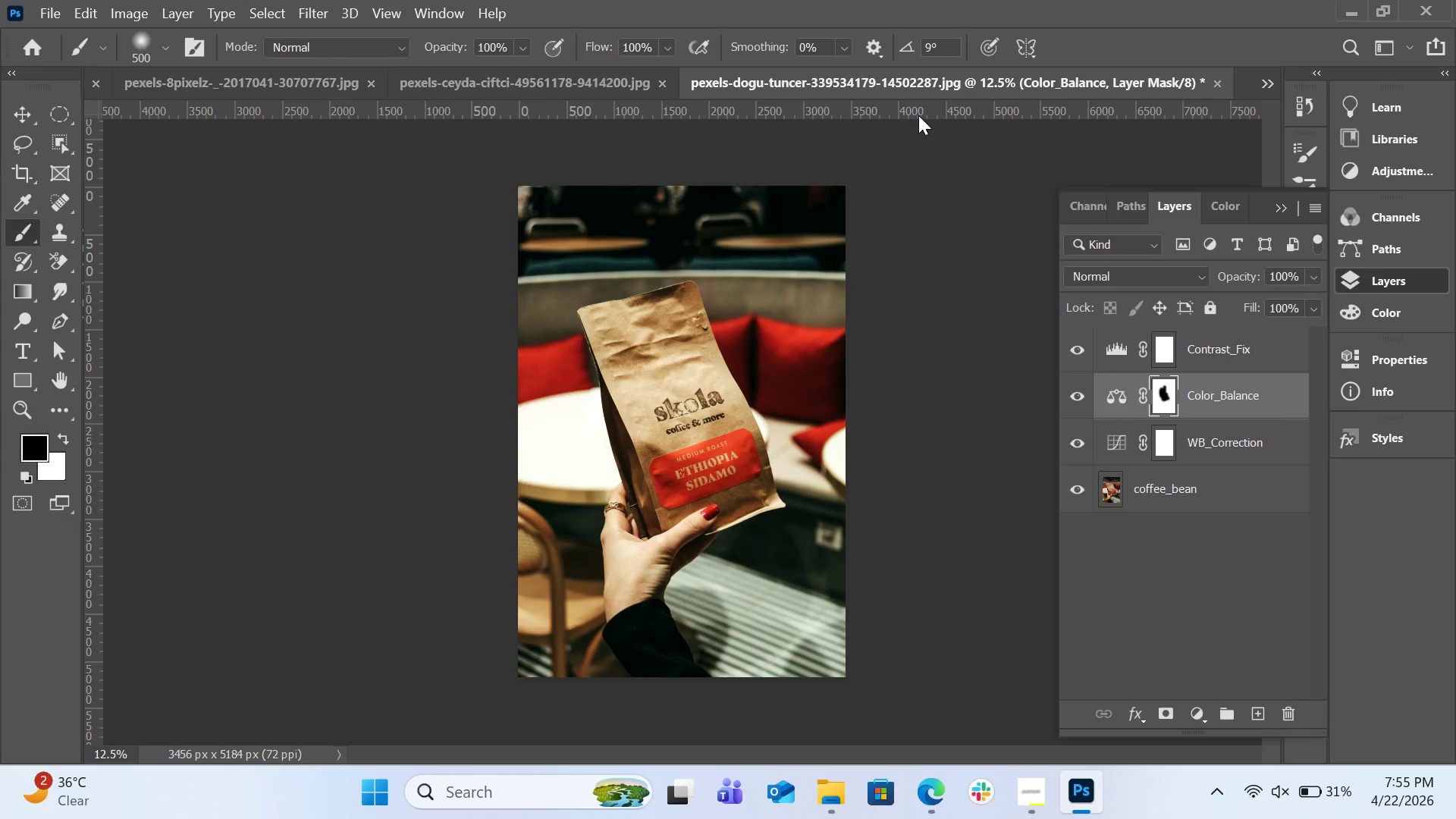 
wait(9.36)
 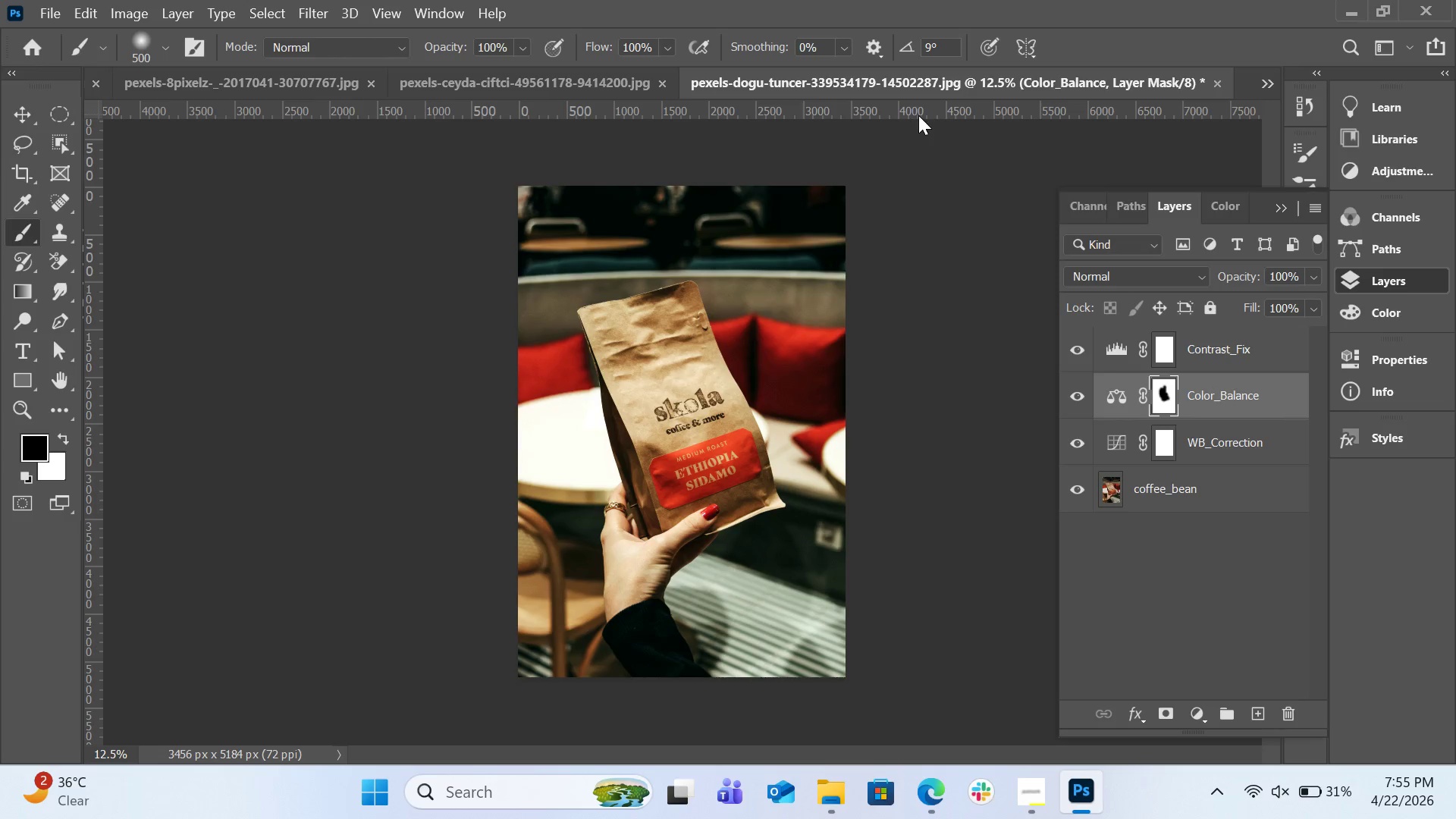 
left_click([46, 6])
 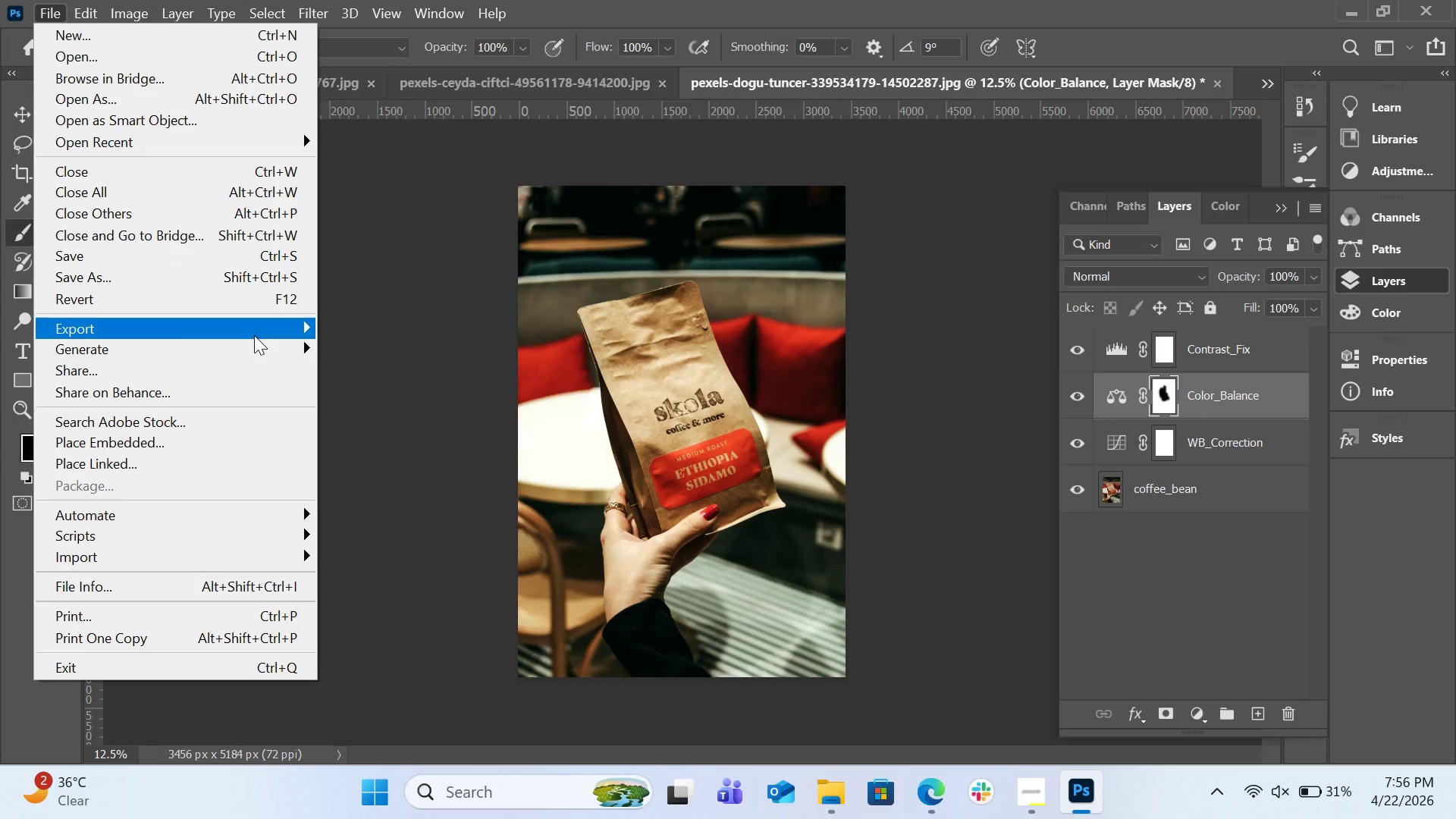 
left_click([483, 349])
 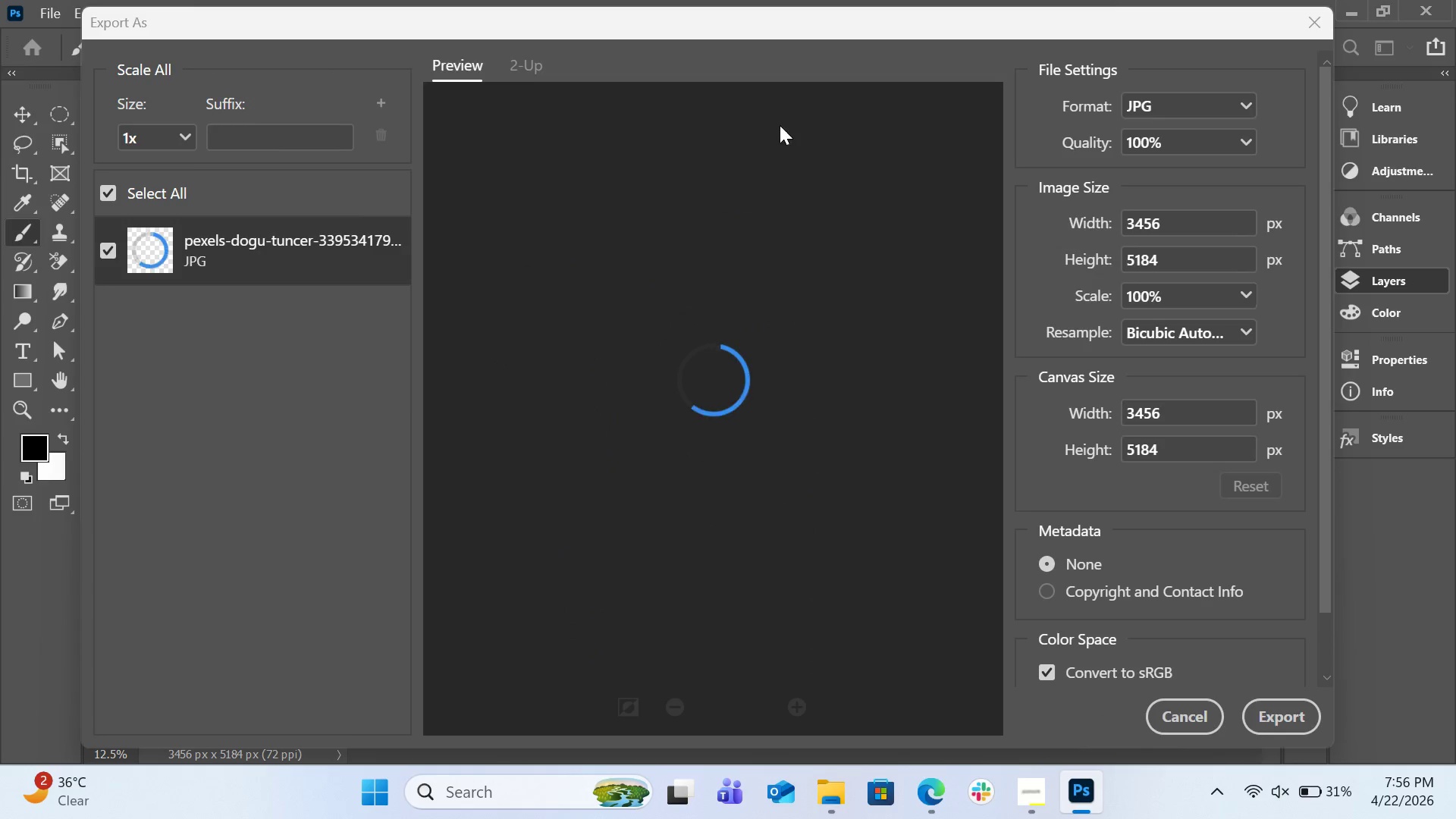 
left_click([1240, 143])
 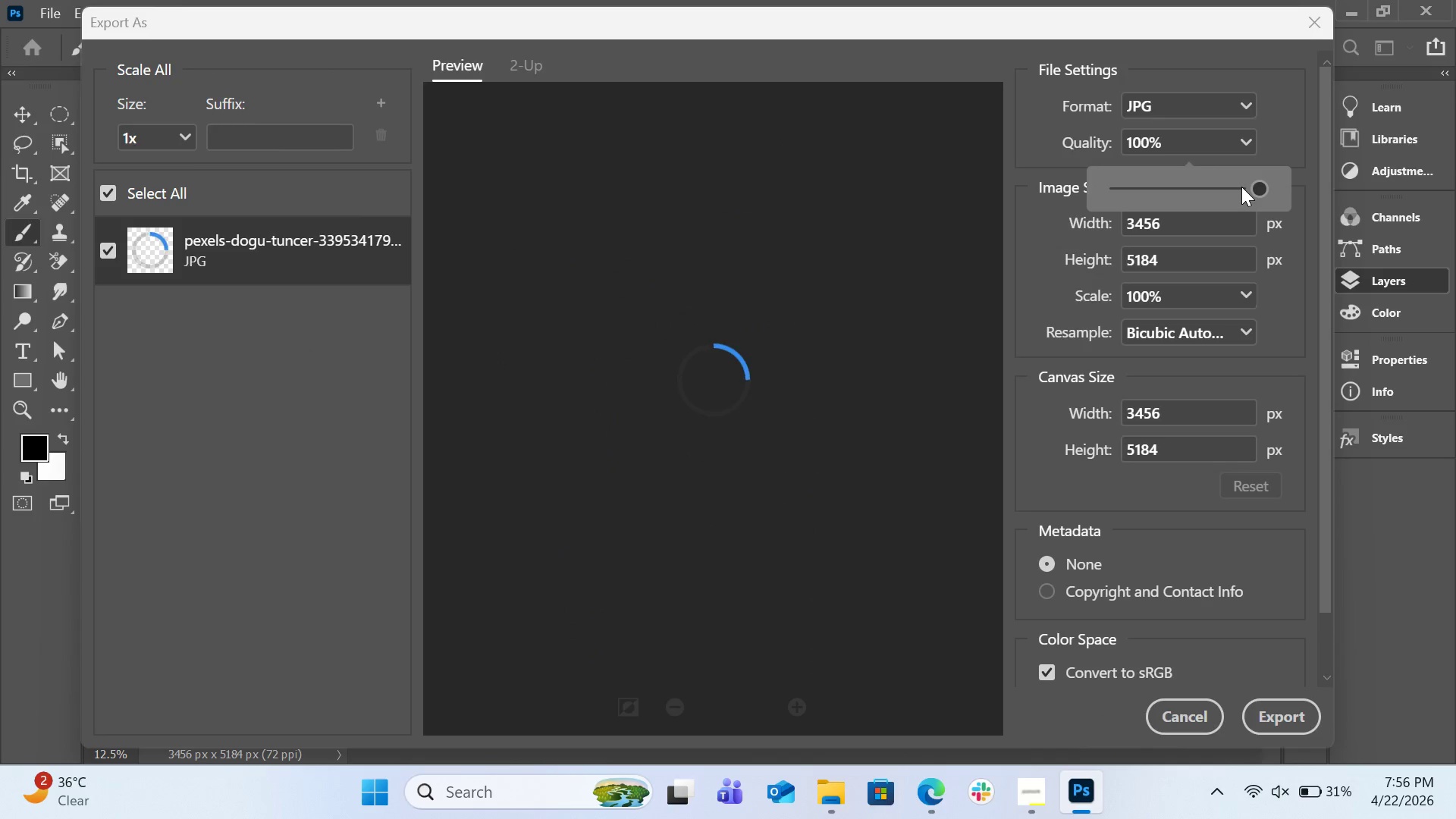 
left_click([1242, 187])
 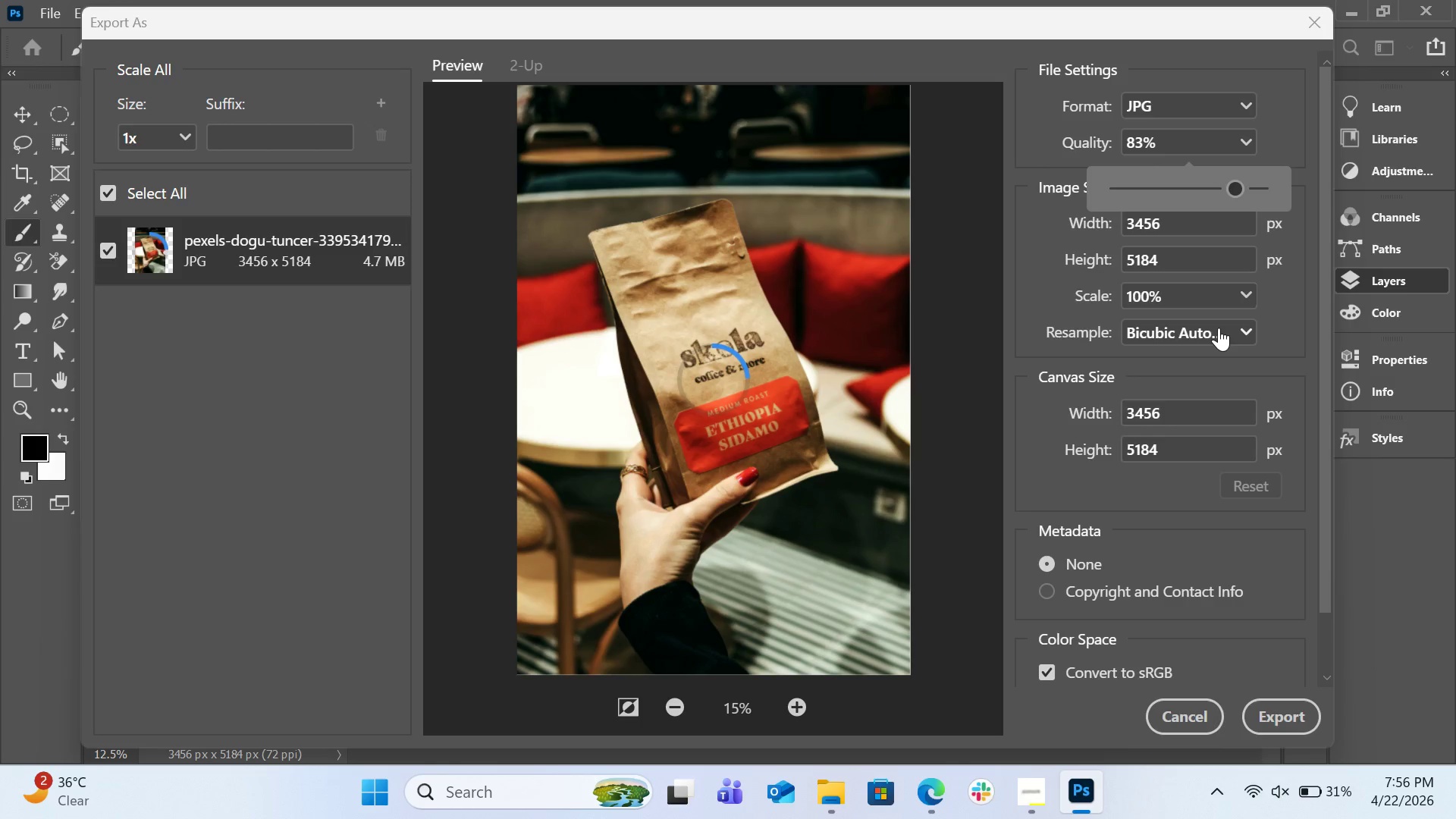 
left_click([1203, 257])
 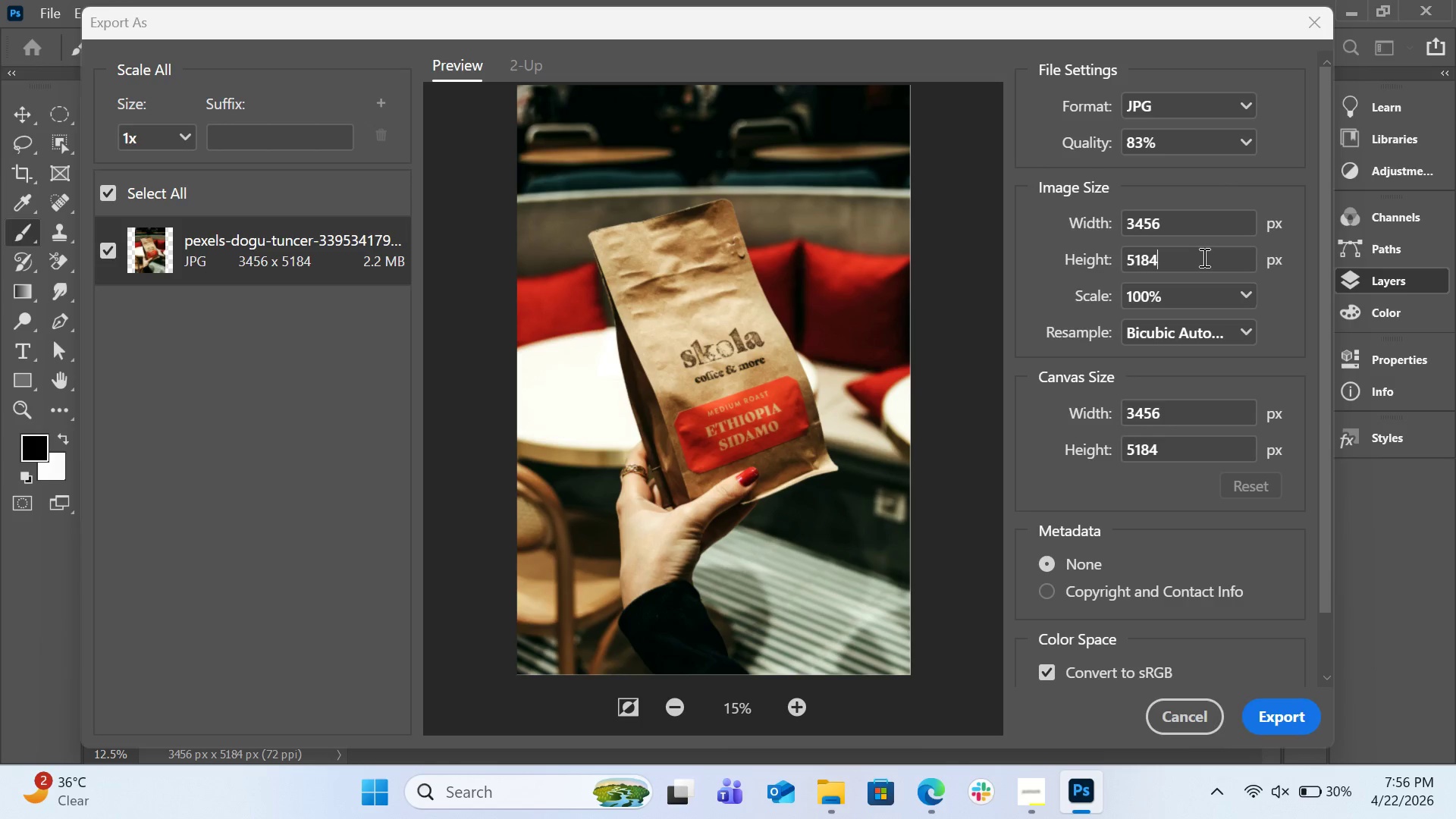 
key(Control+A)
 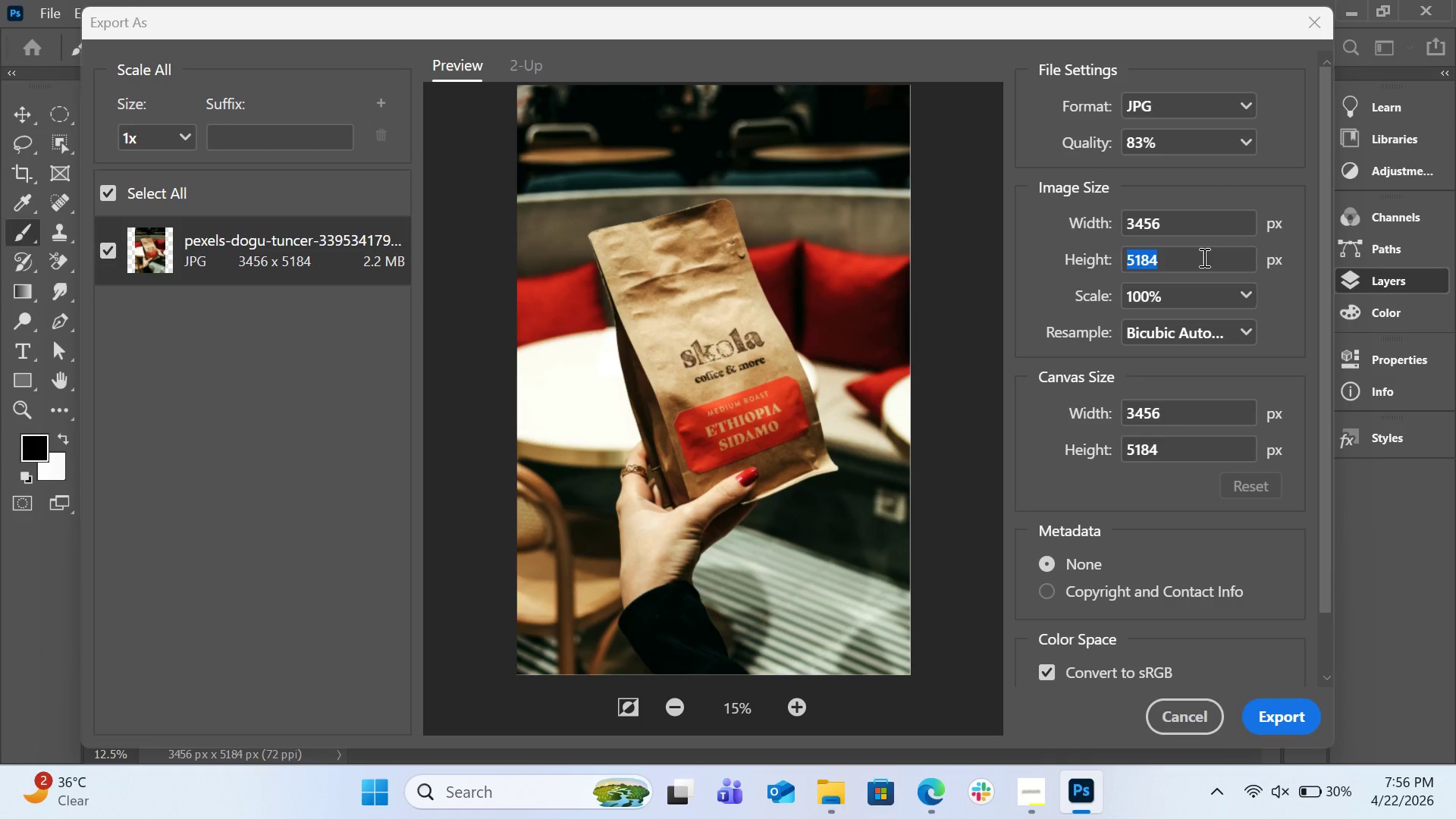 
type(2000)
 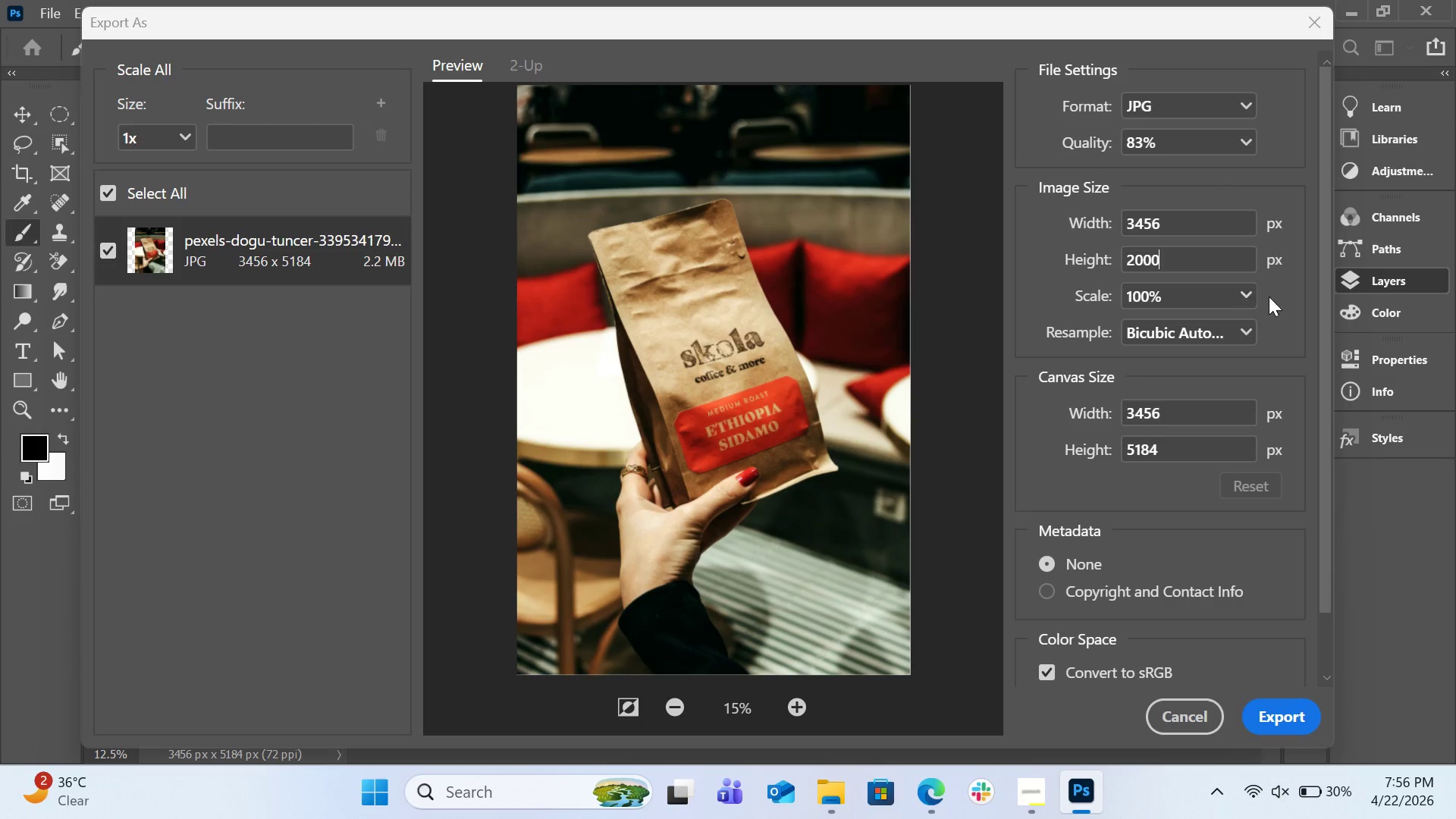 
left_click([1288, 296])
 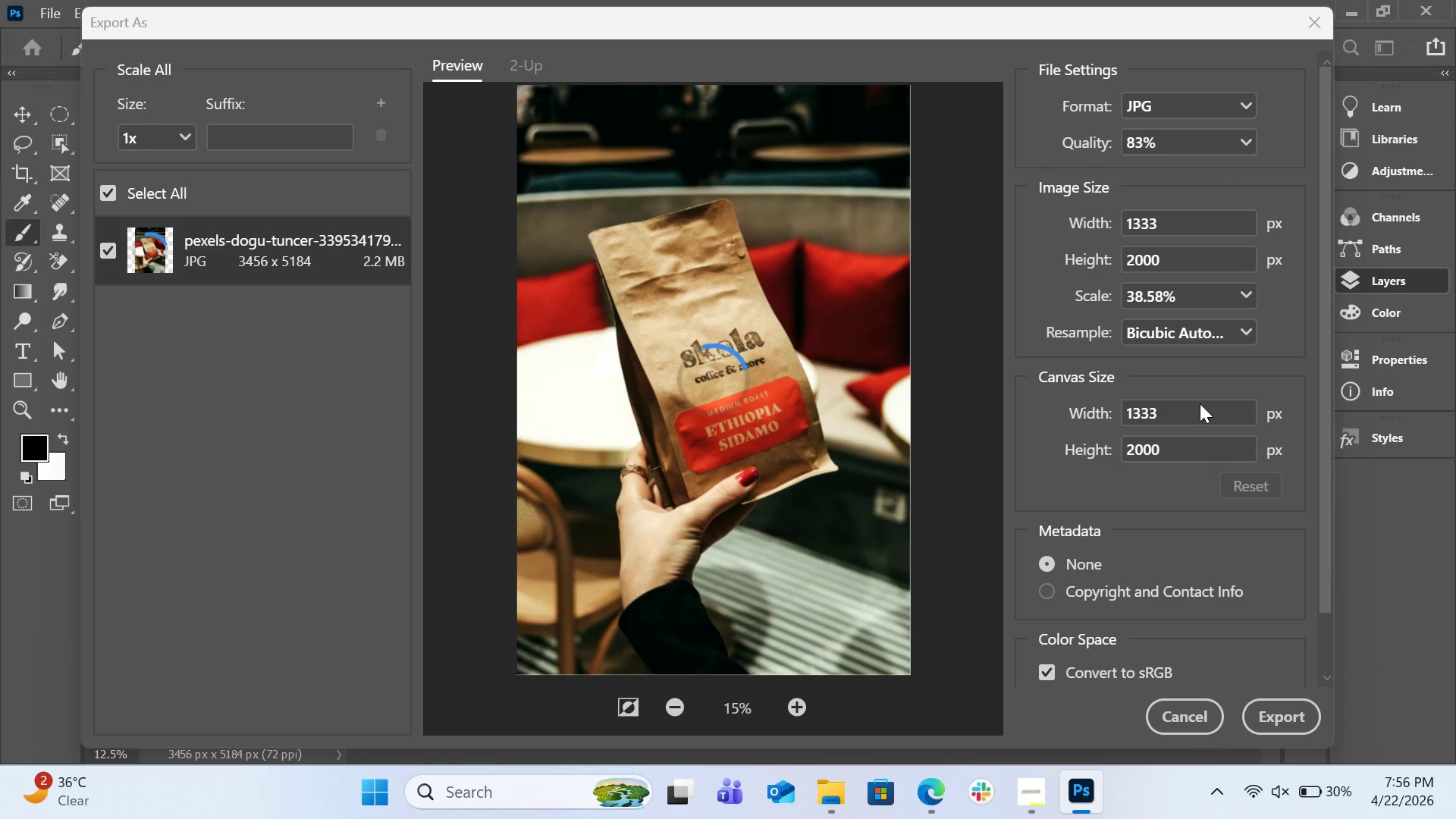 
scroll: coordinate [1206, 494], scroll_direction: down, amount: 3.0
 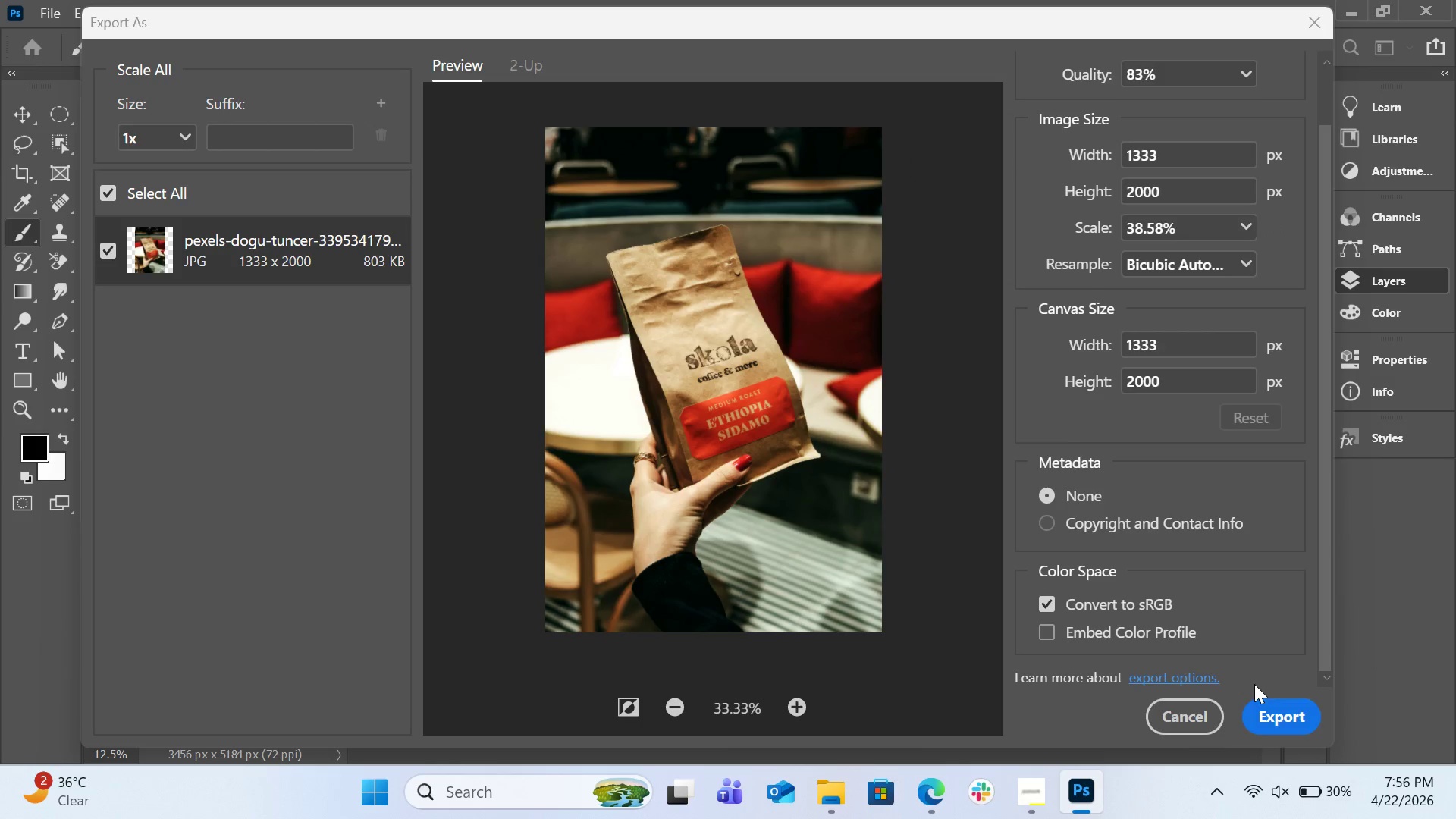 
left_click([1257, 708])
 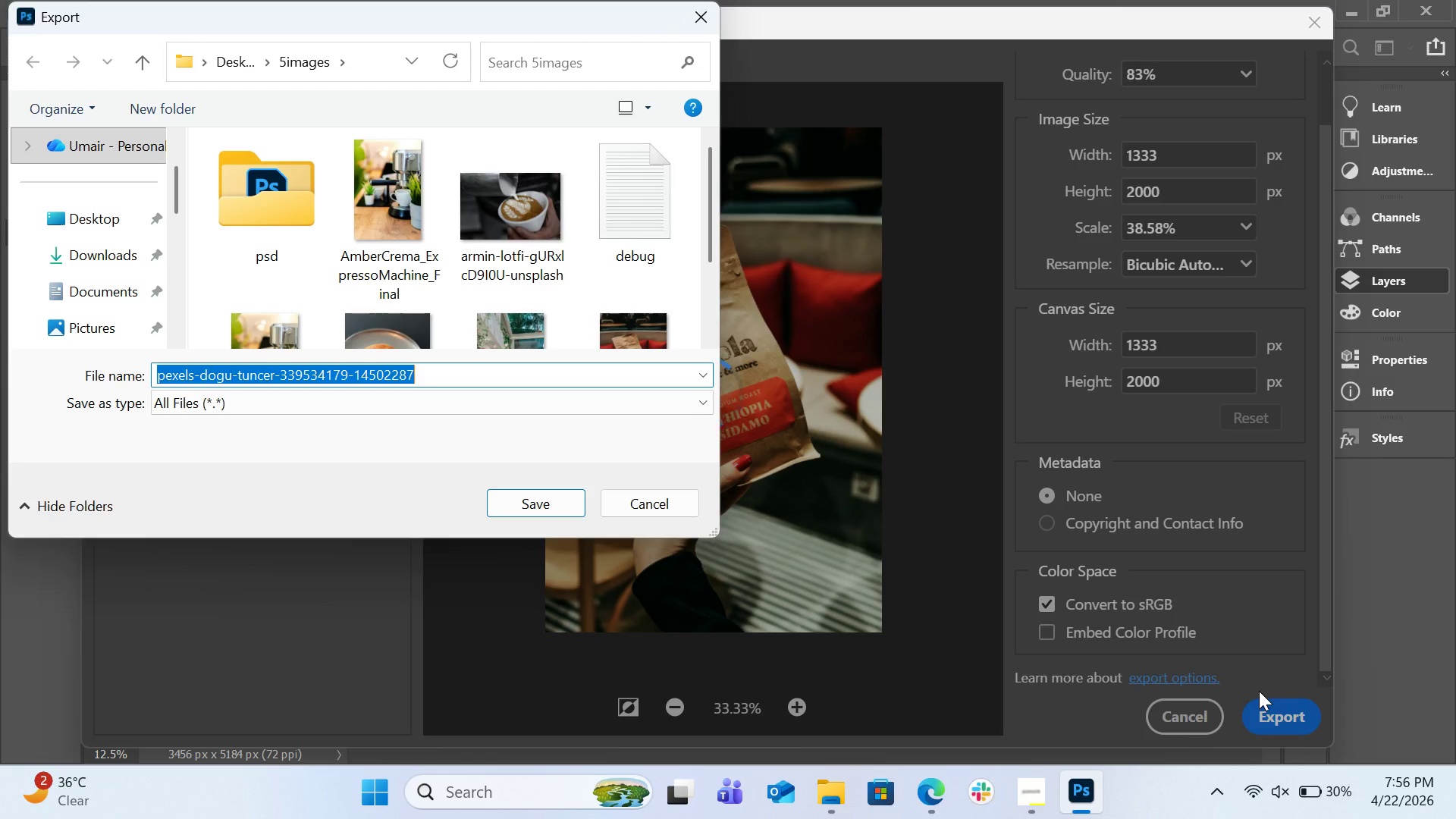 
wait(16.81)
 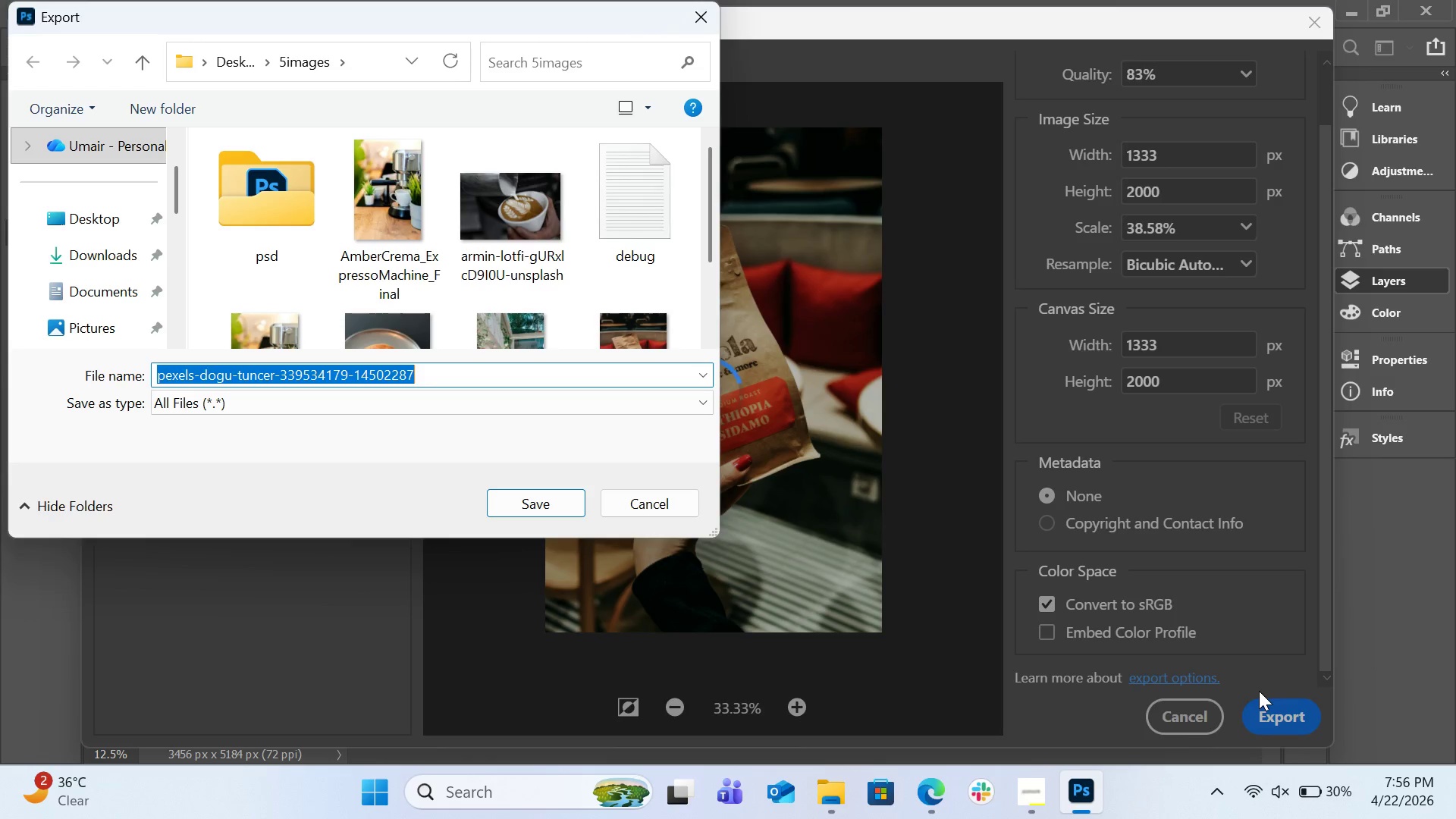 
type(Amber)
 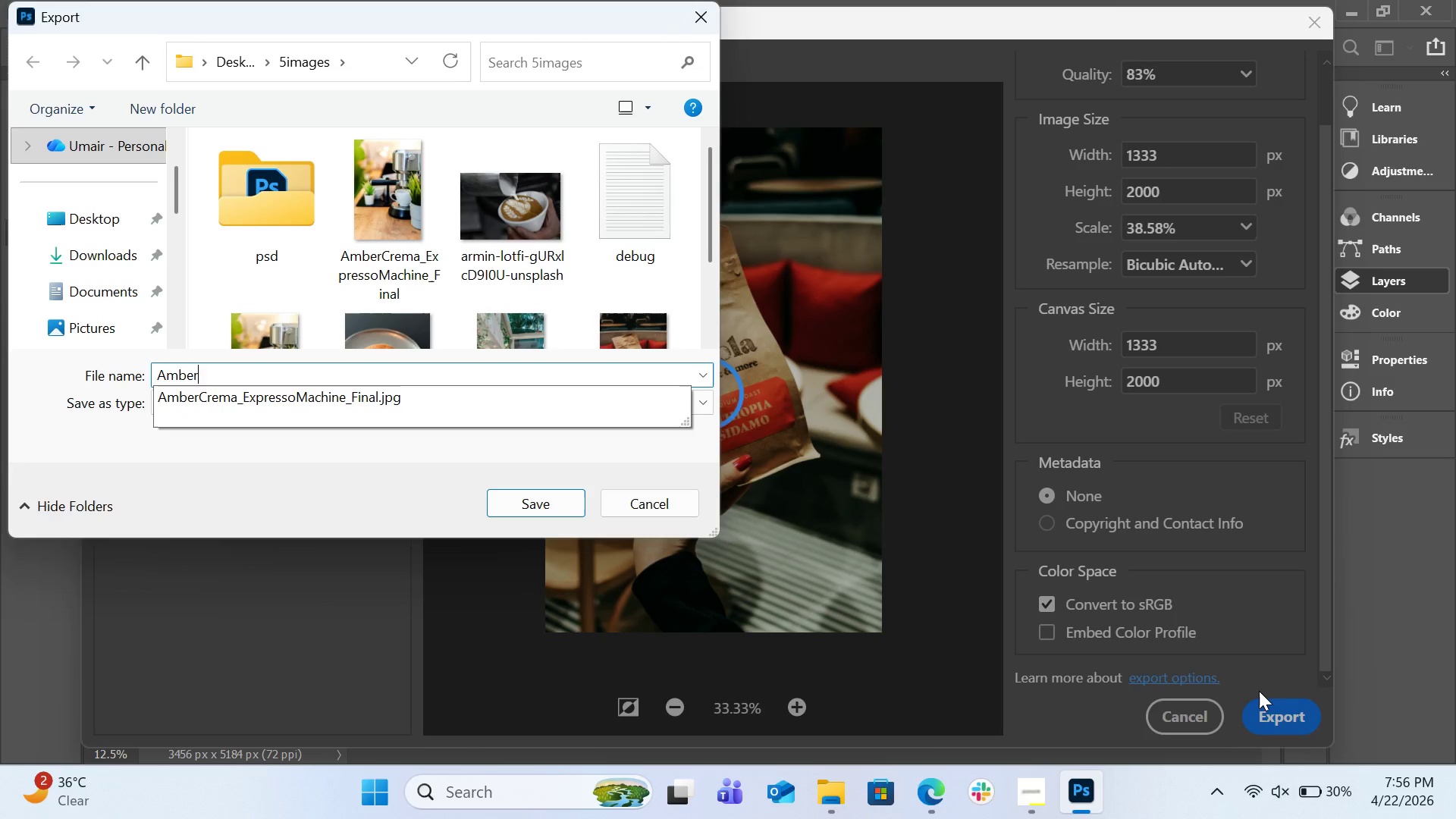 
hold_key(key=ShiftRight, duration=0.42)
 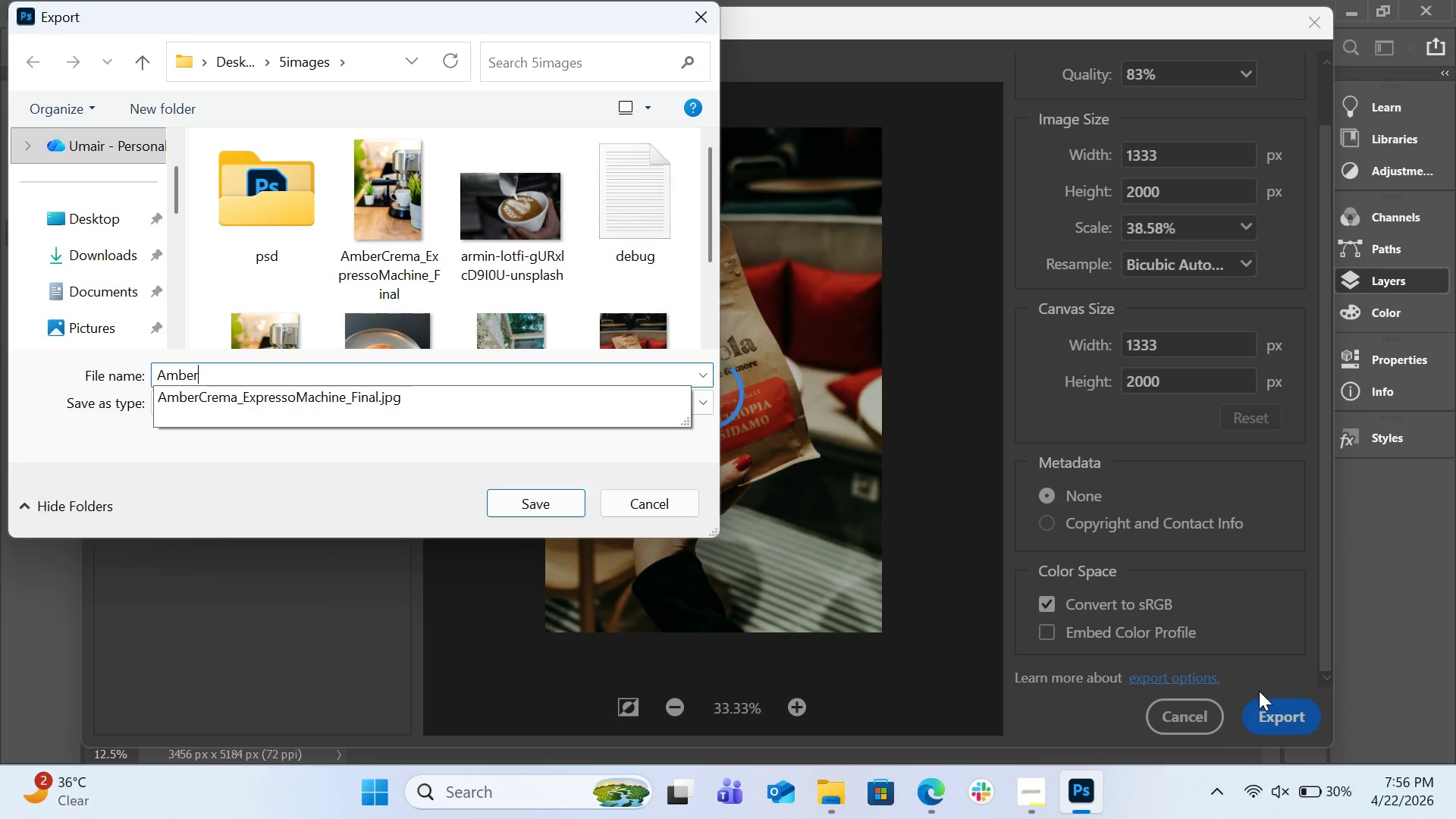 
key(ArrowDown)
 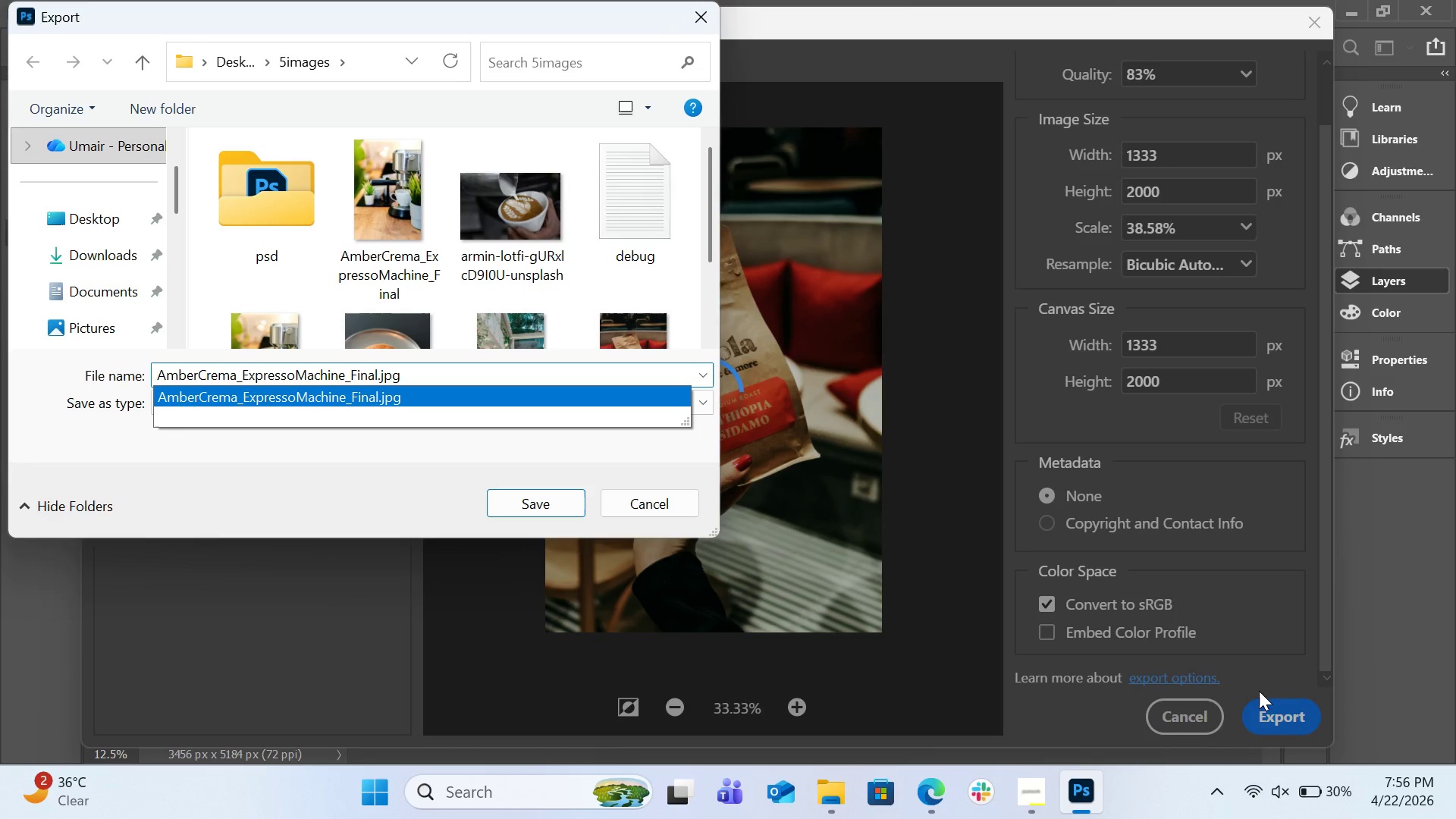 
hold_key(key=ArrowLeft, duration=0.59)
 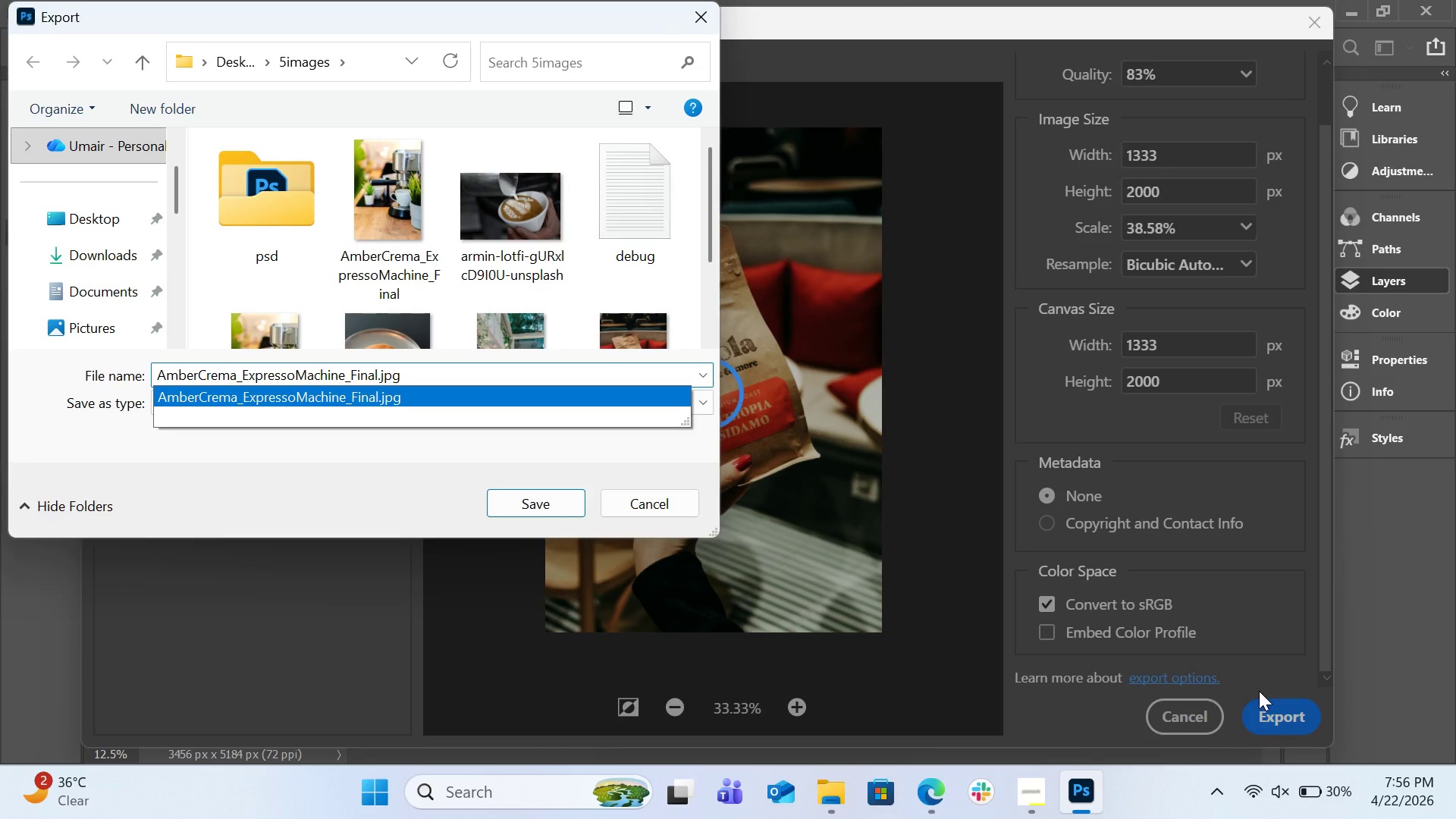 
key(ArrowRight)
 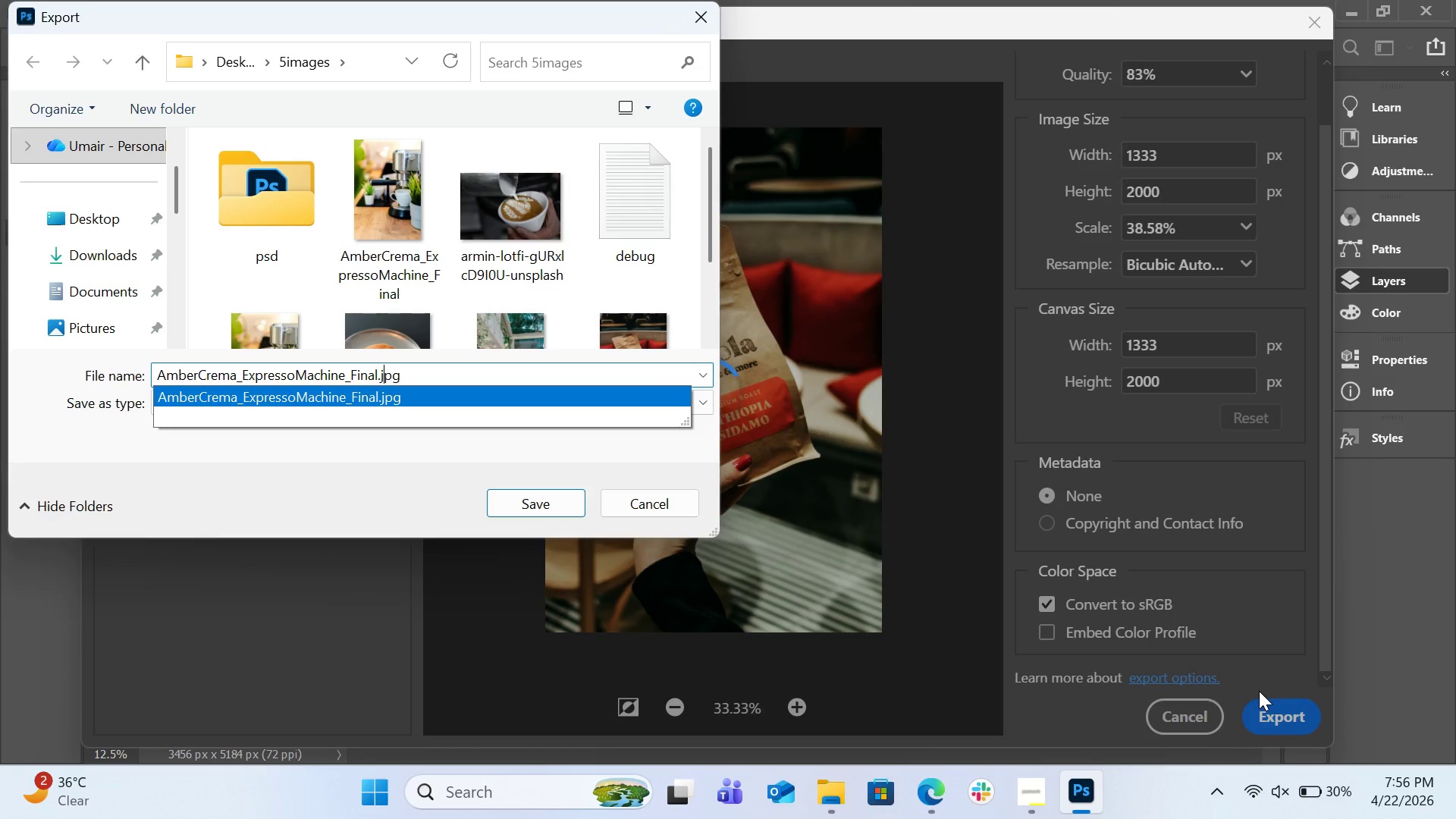 
key(ArrowRight)
 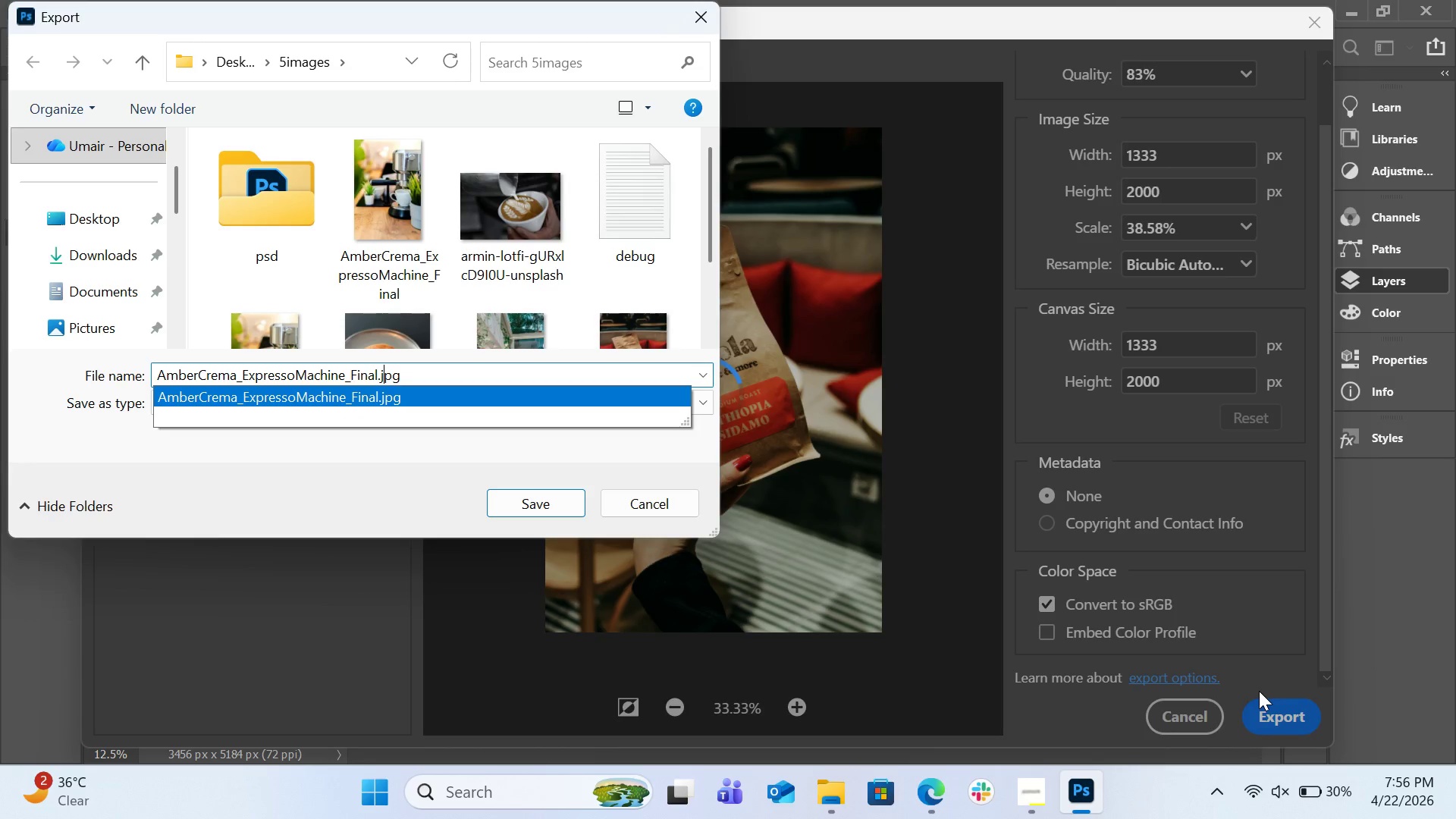 
key(ArrowRight)
 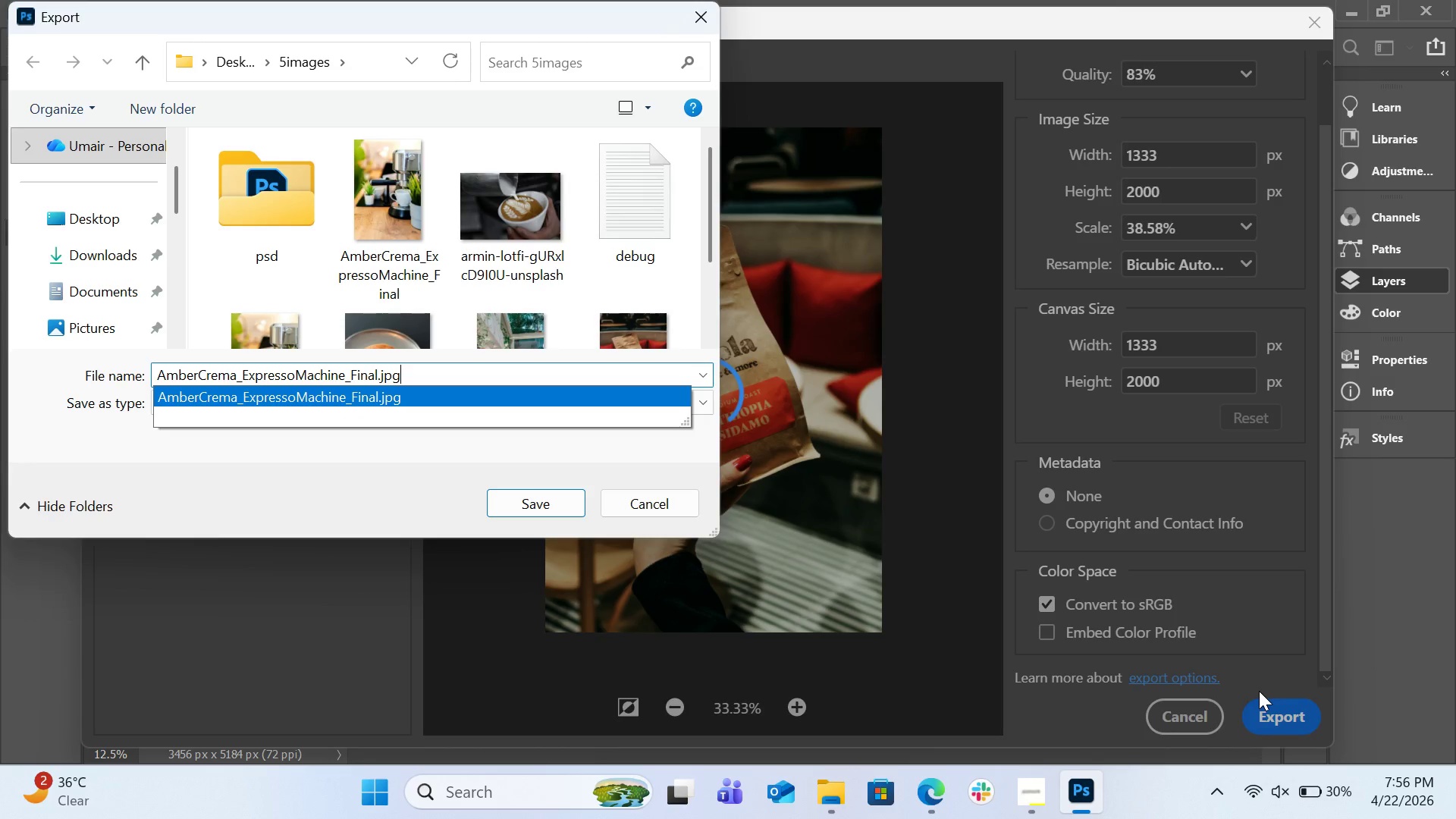 
key(ArrowRight)
 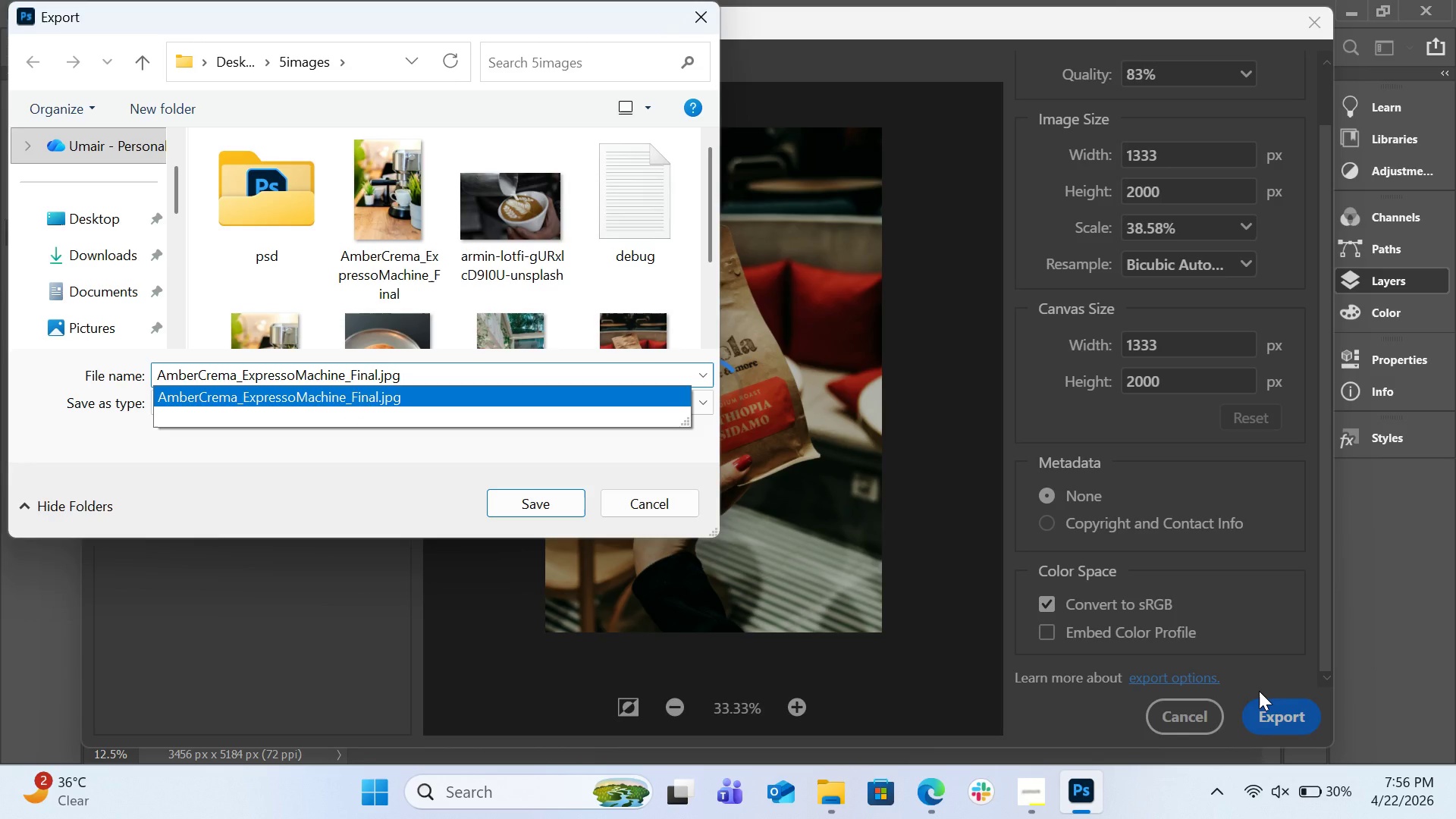 
key(Backspace)
 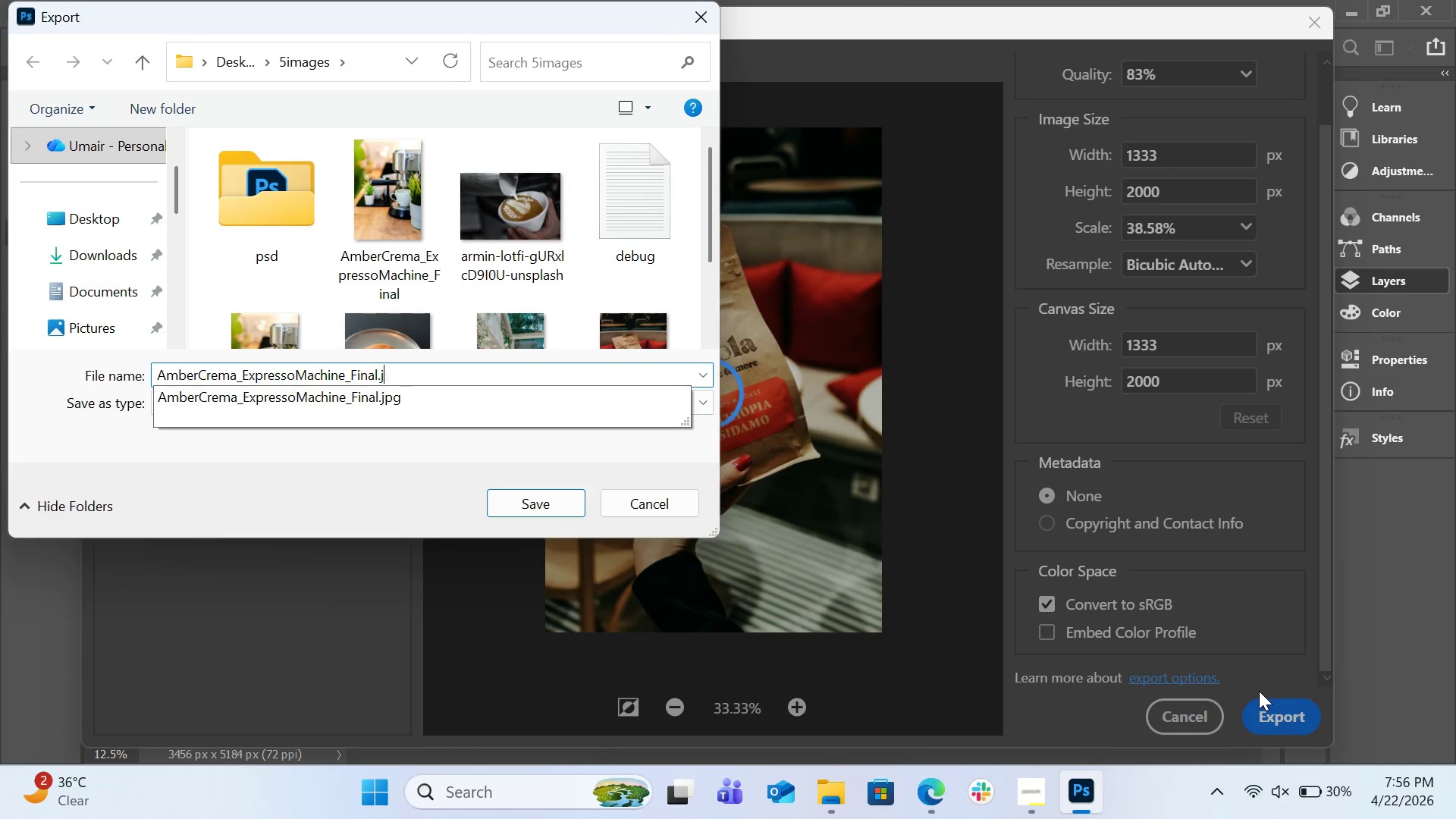 
key(Backspace)
 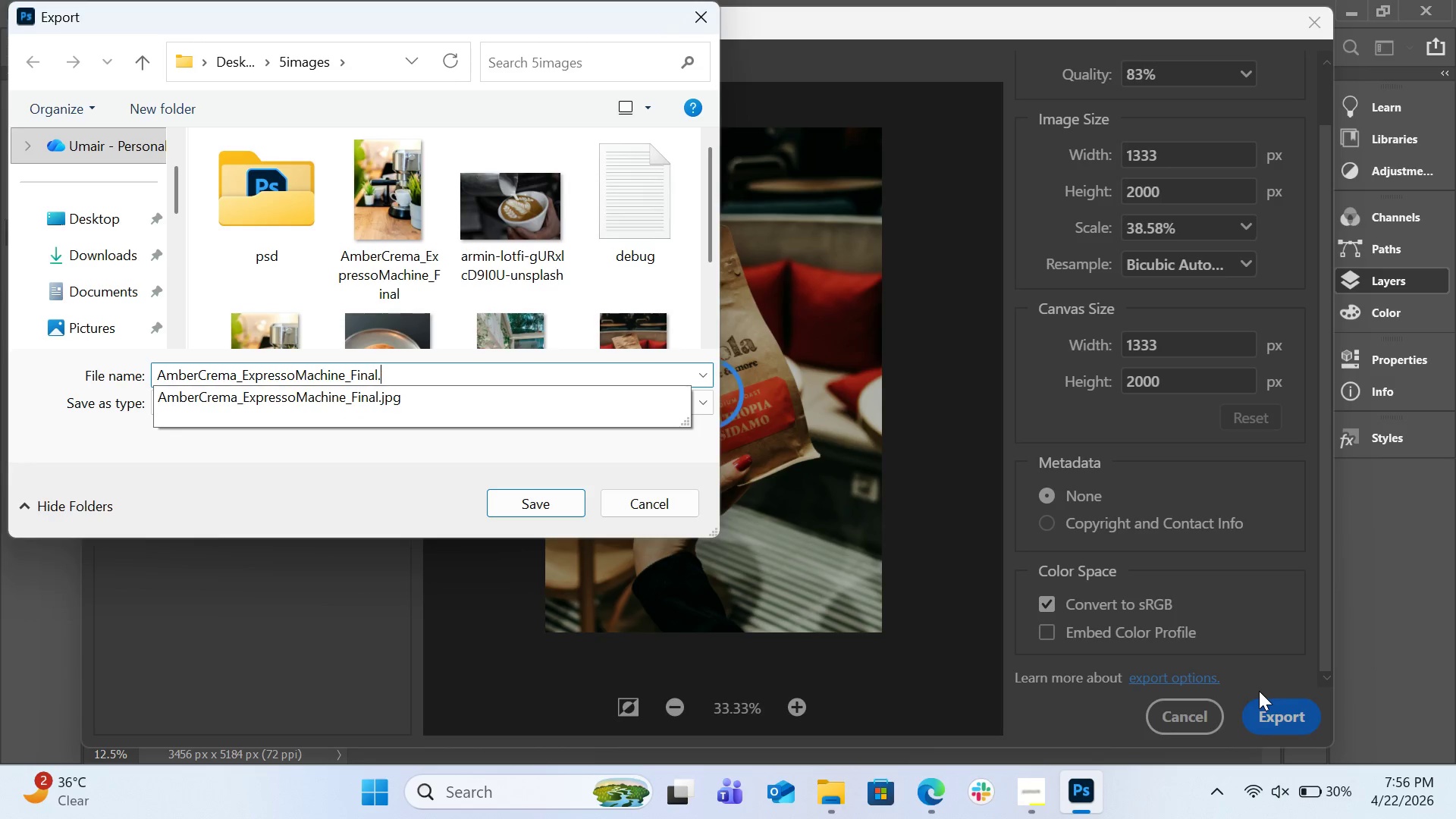 
key(Backspace)
 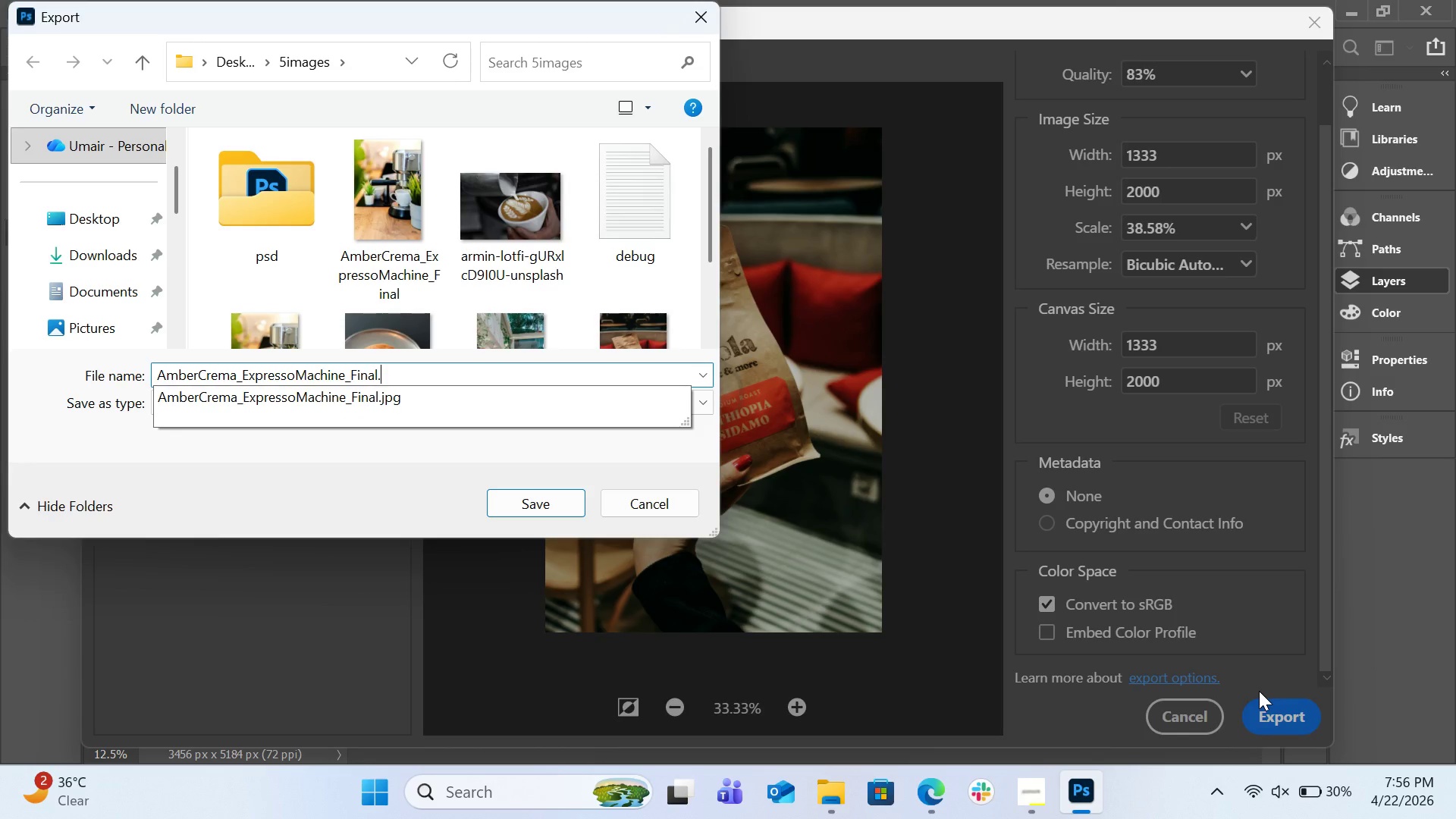 
key(Backspace)
 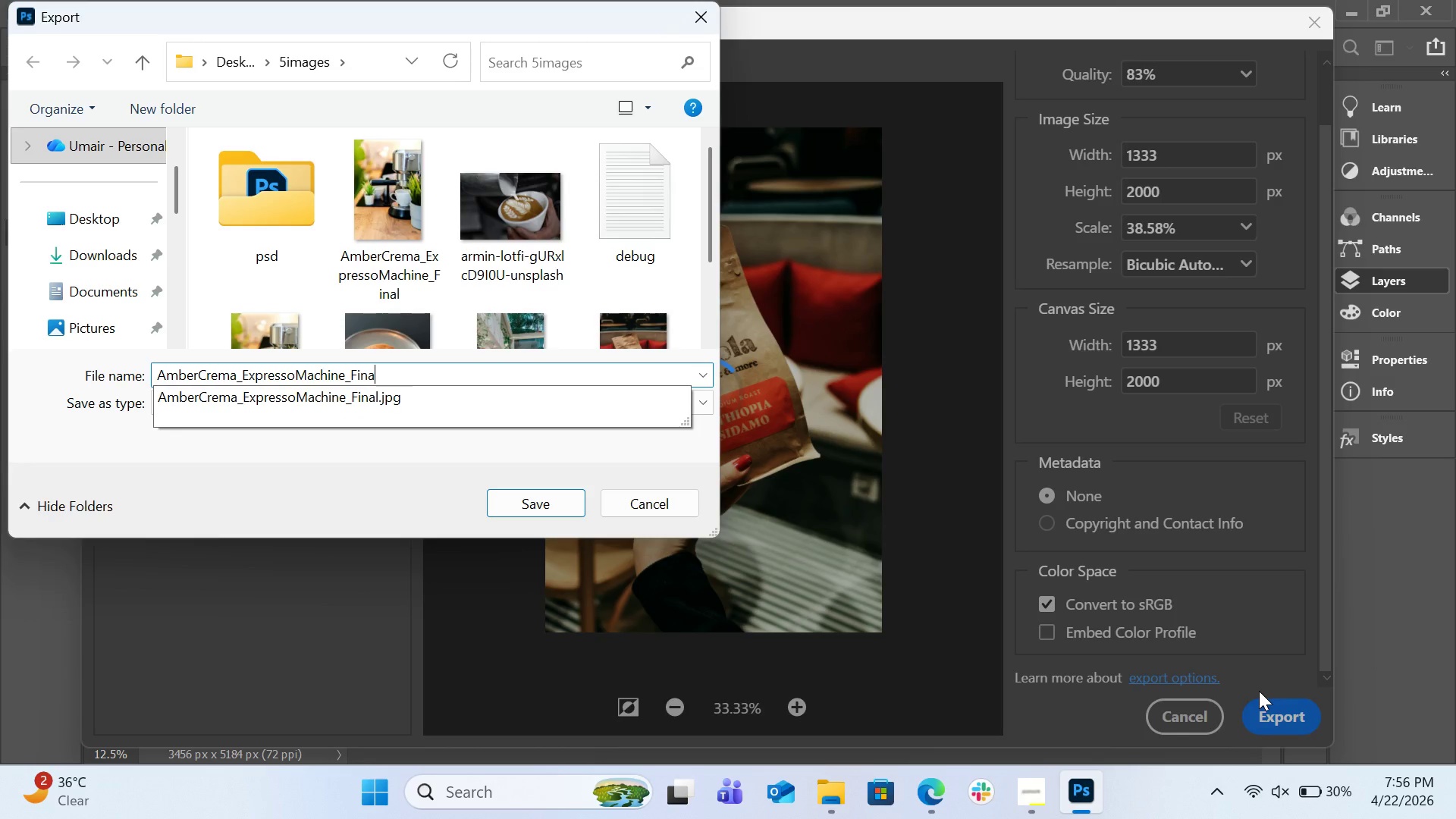 
key(Backspace)
 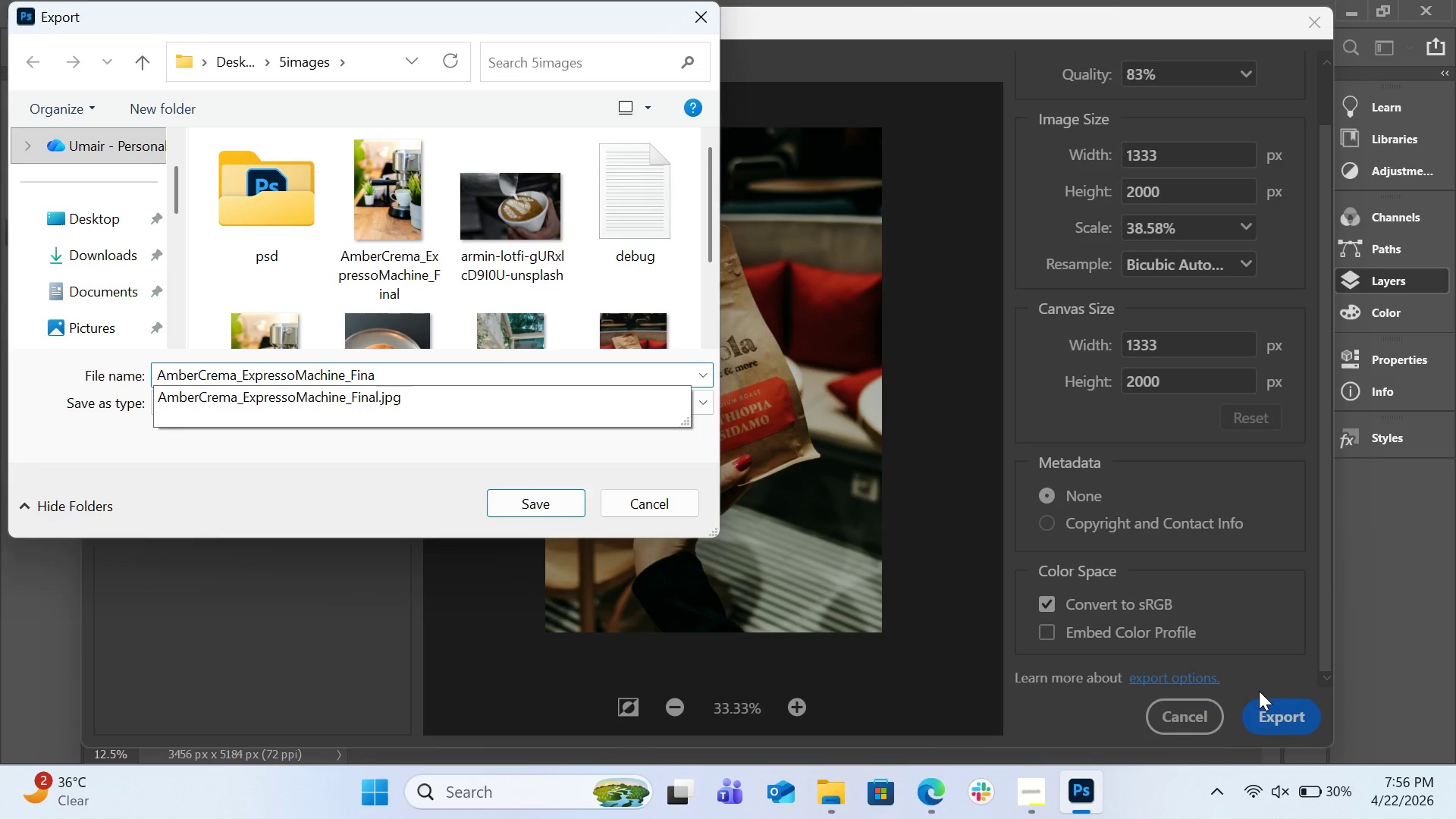 
key(L)
 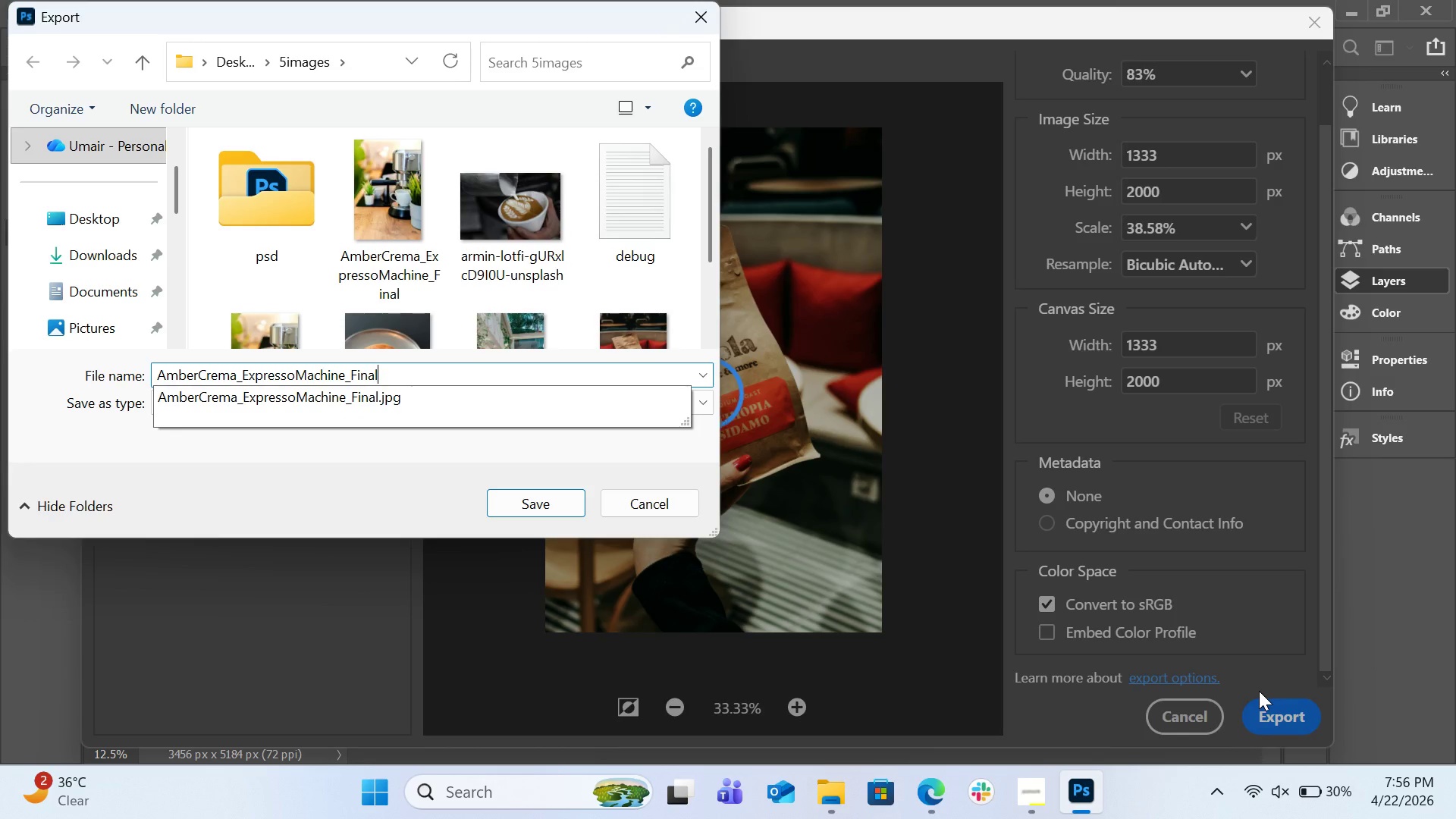 
hold_key(key=ArrowLeft, duration=0.77)
 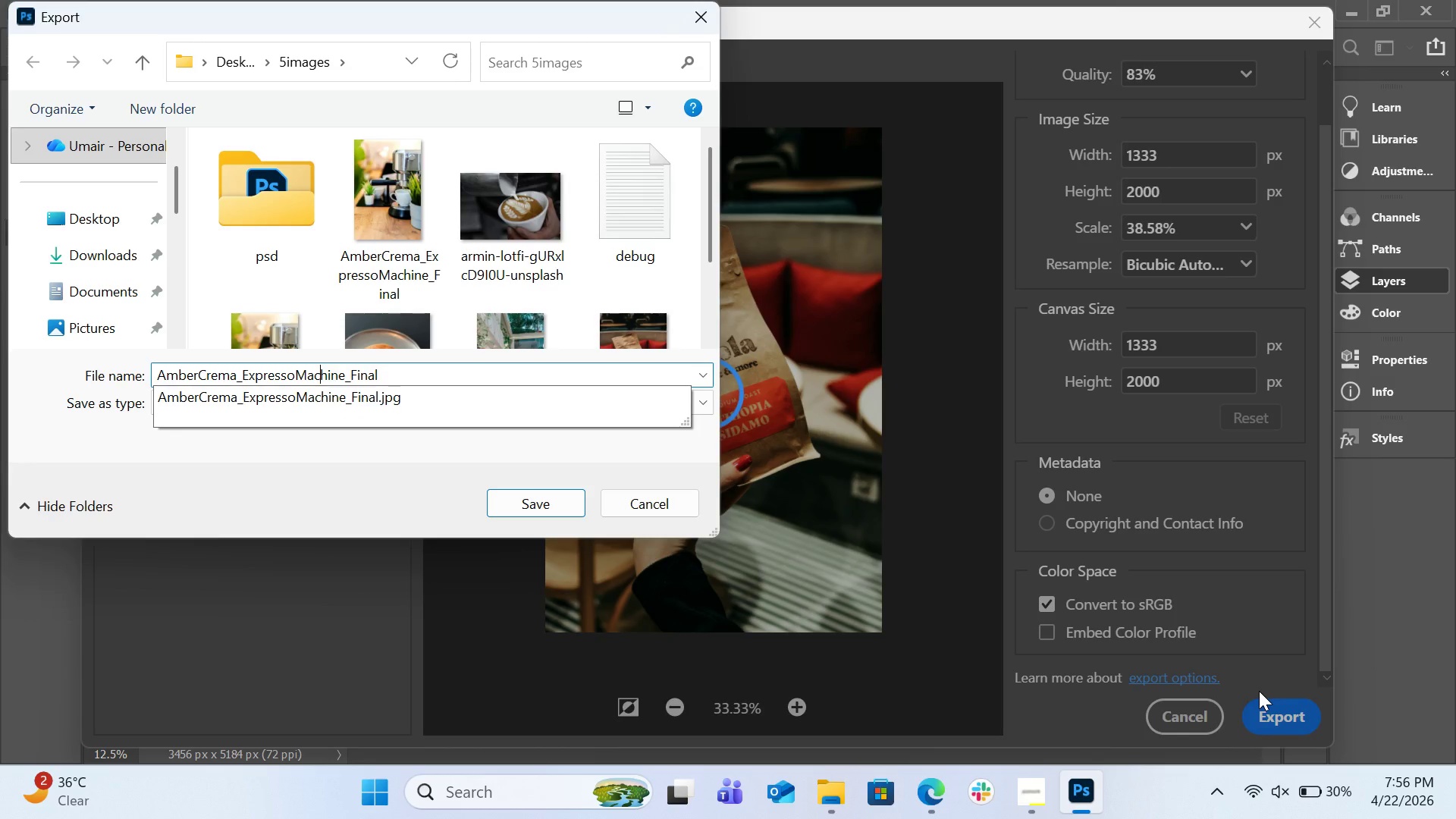 
key(ArrowRight)
 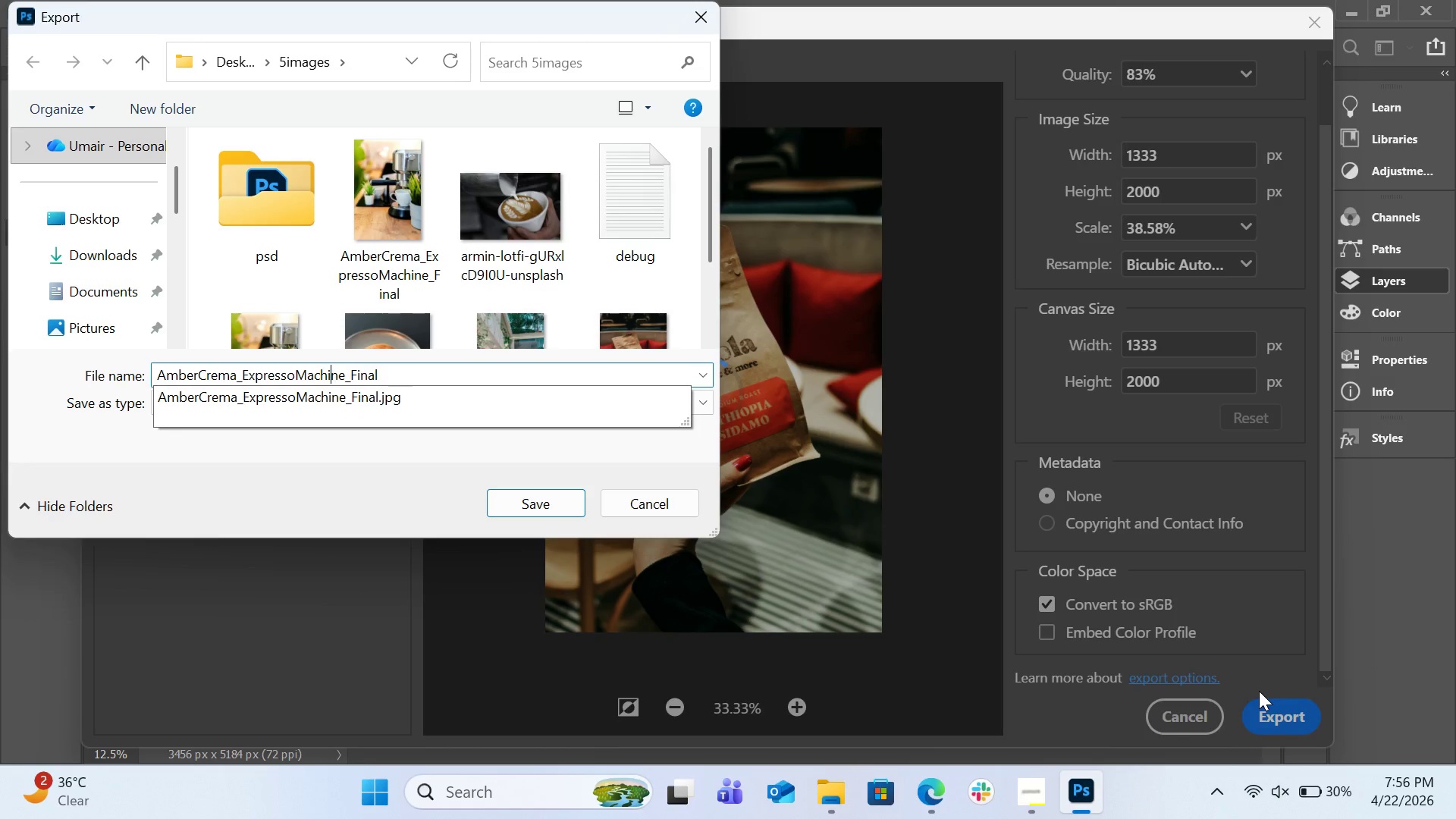 
key(ArrowRight)
 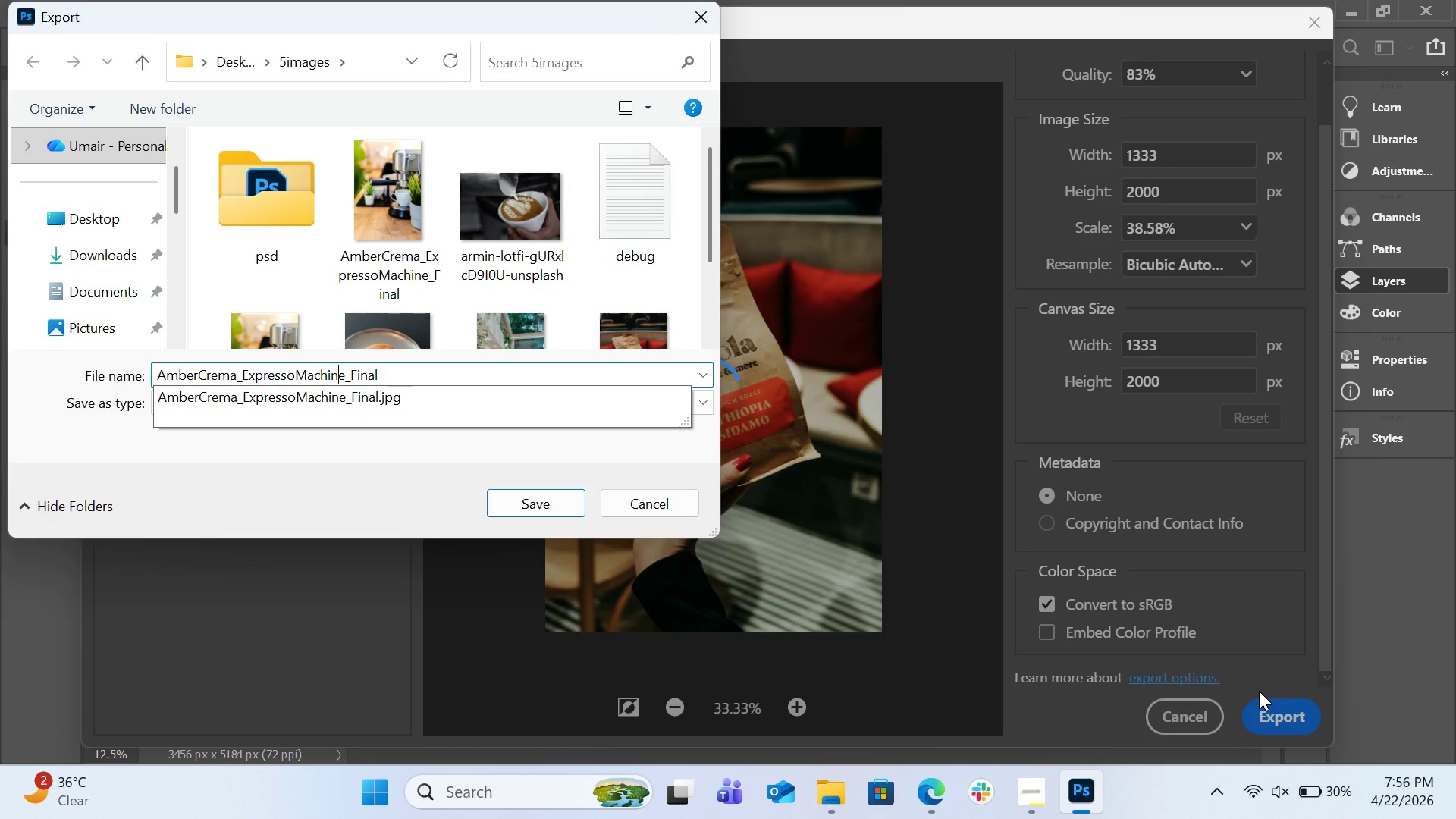 
key(ArrowRight)
 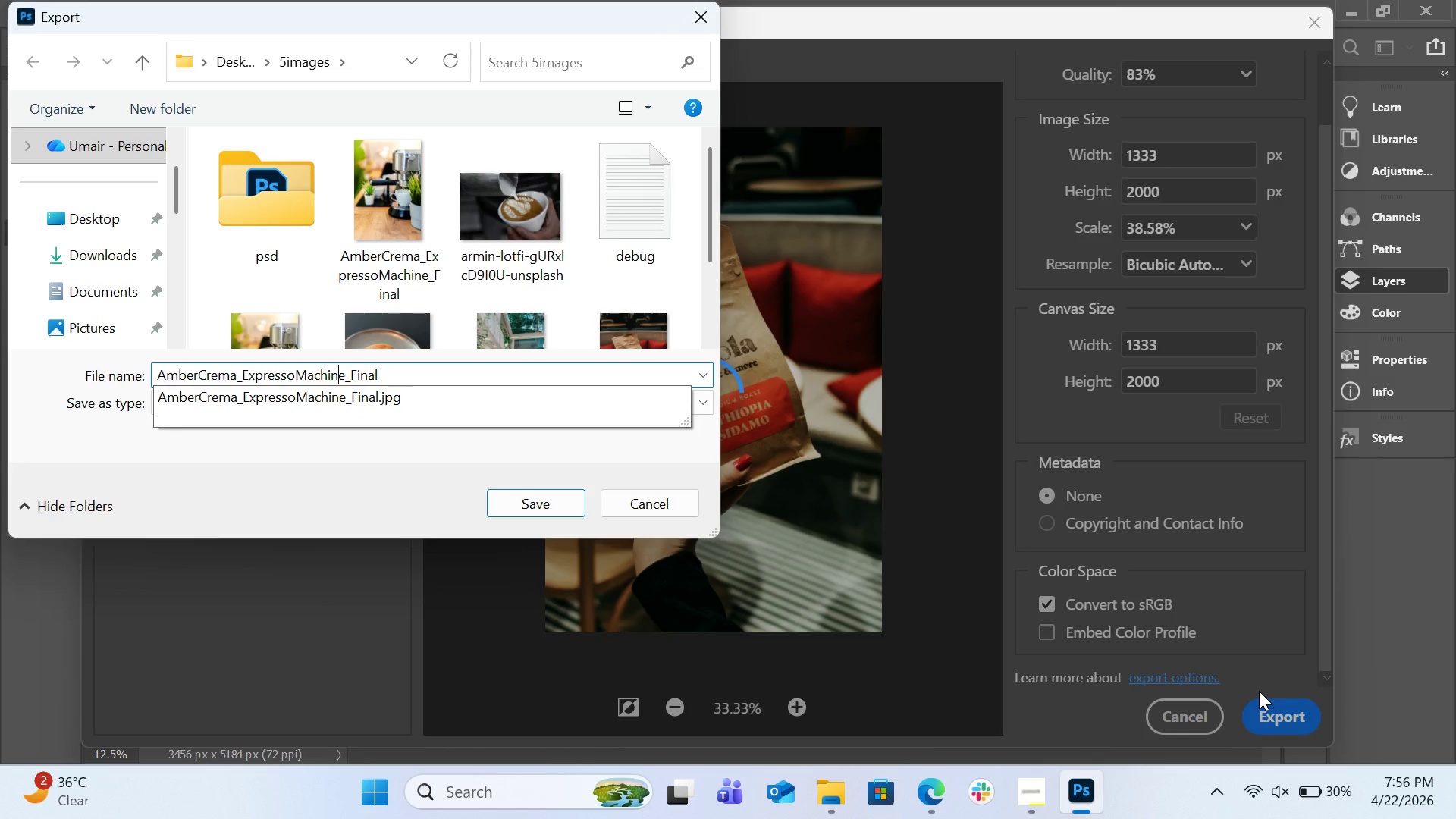 
key(ArrowRight)
 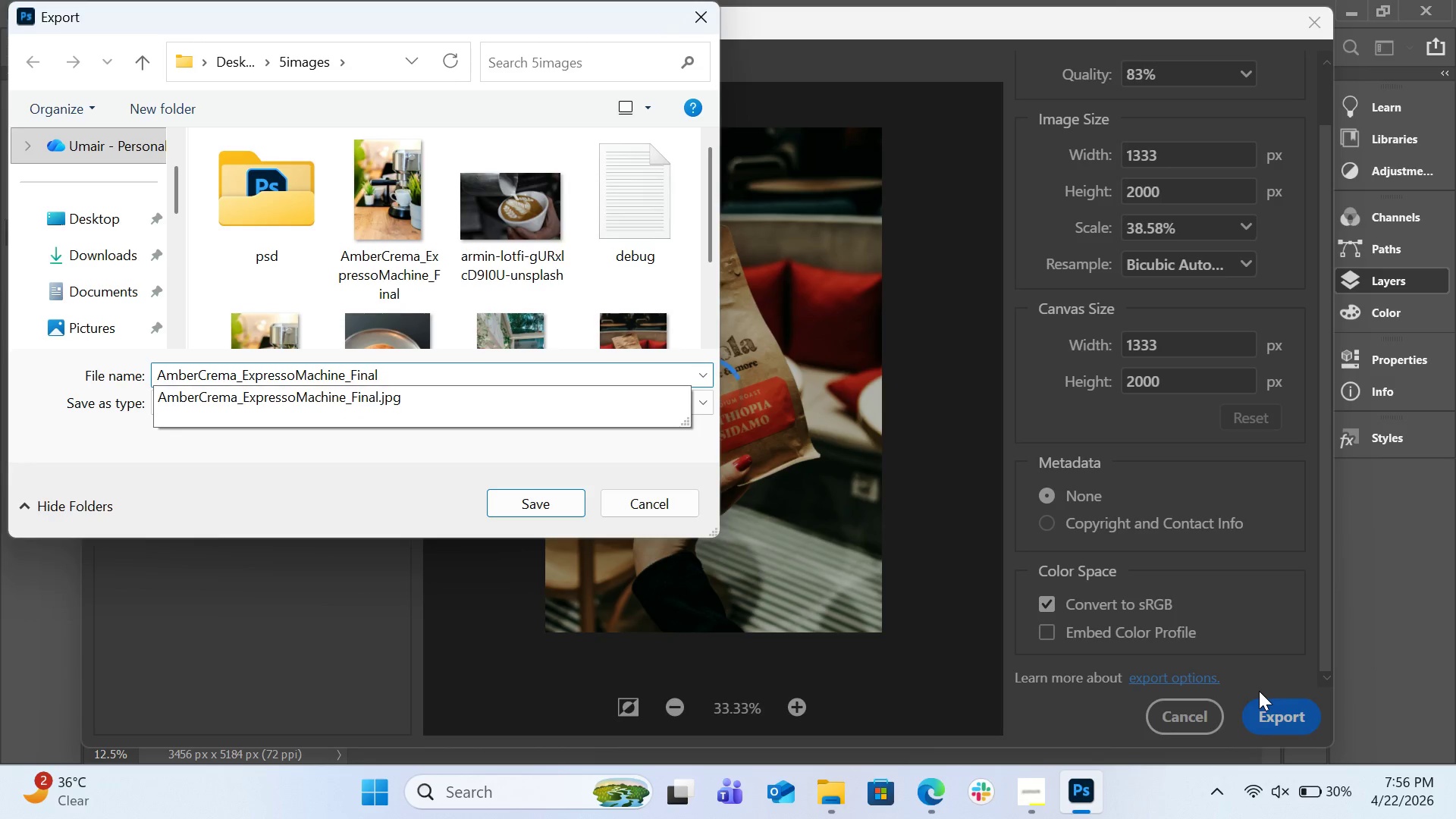 
key(Backspace)
 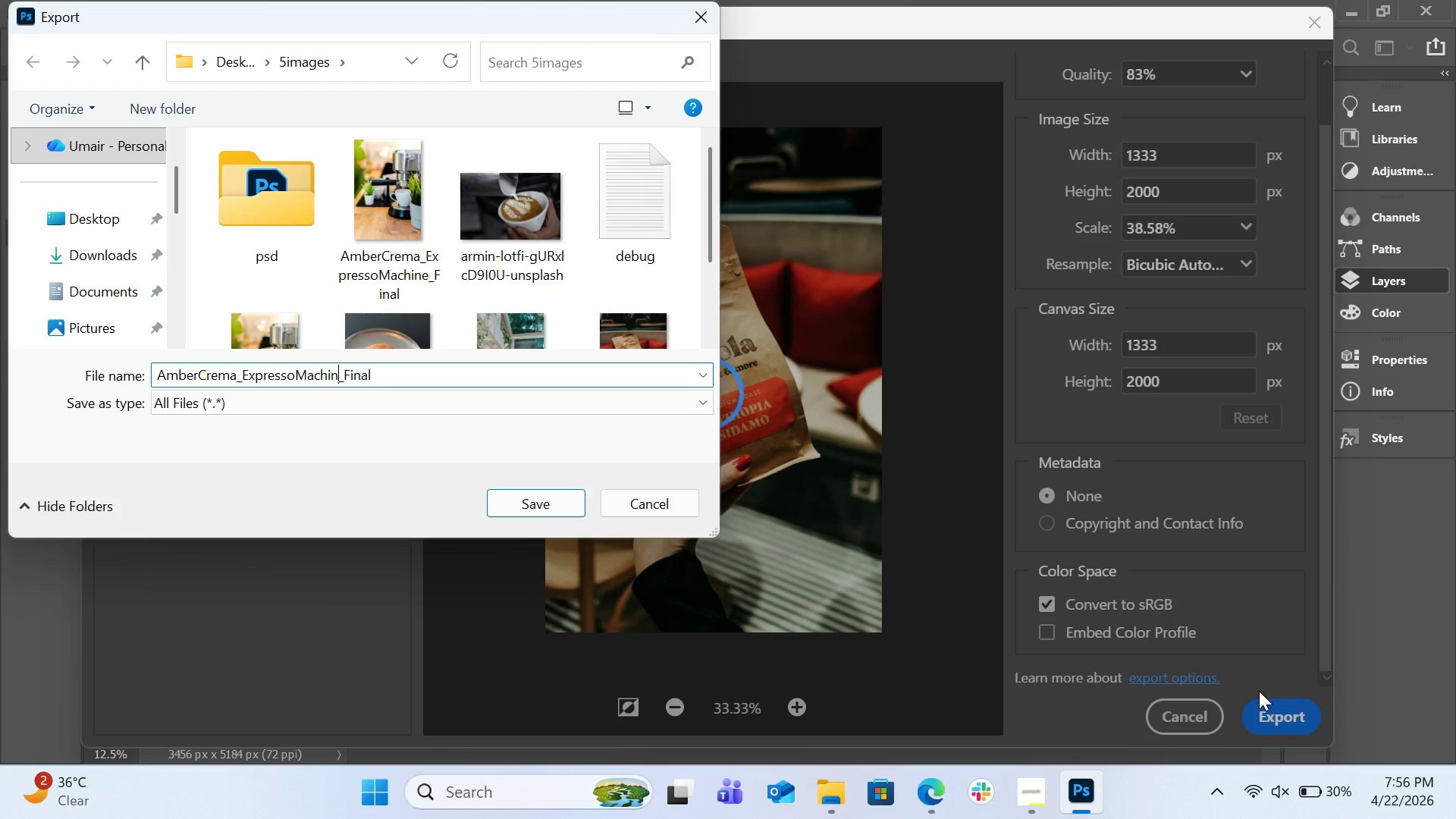 
key(Backspace)
 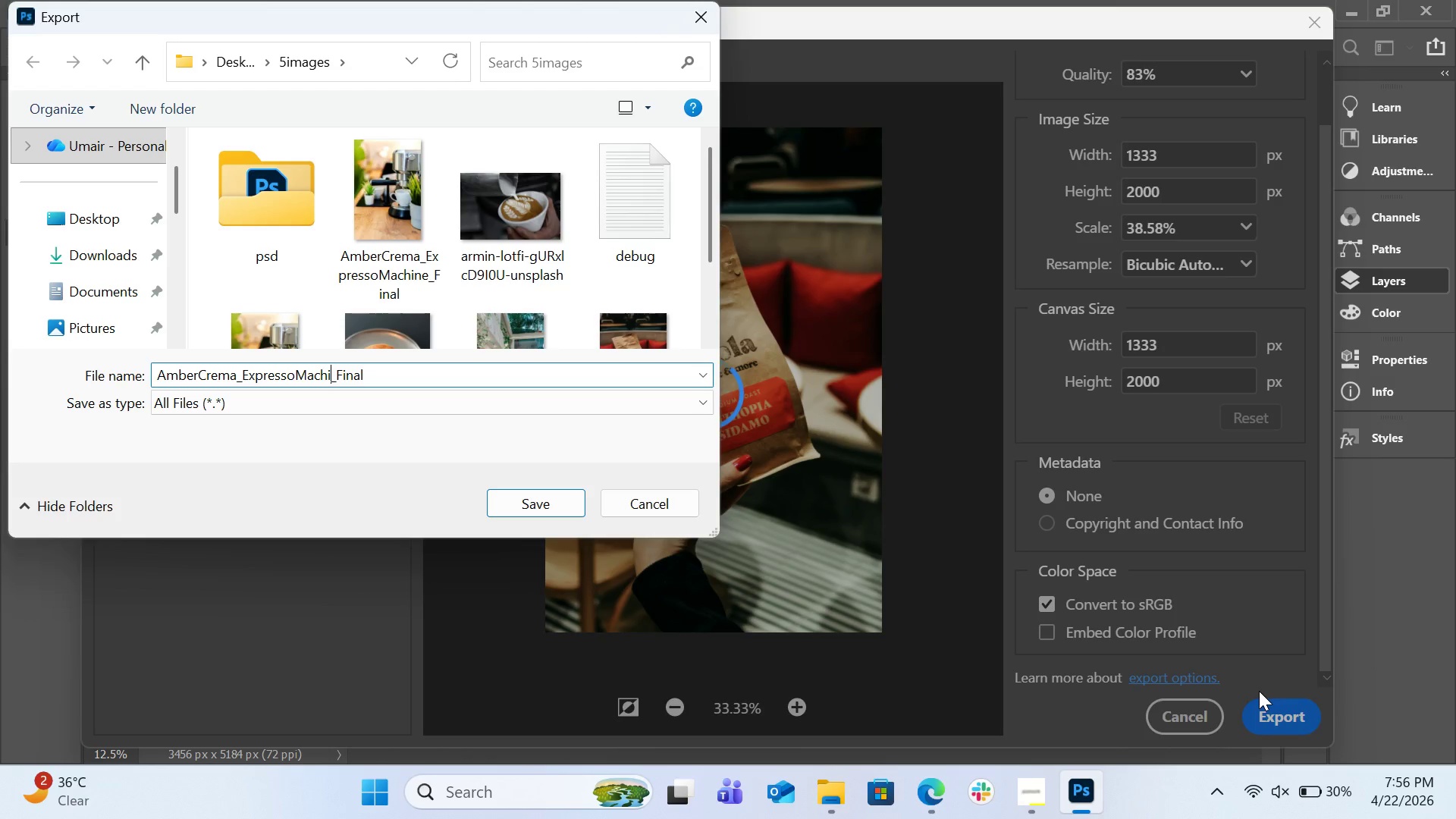 
key(Backspace)
 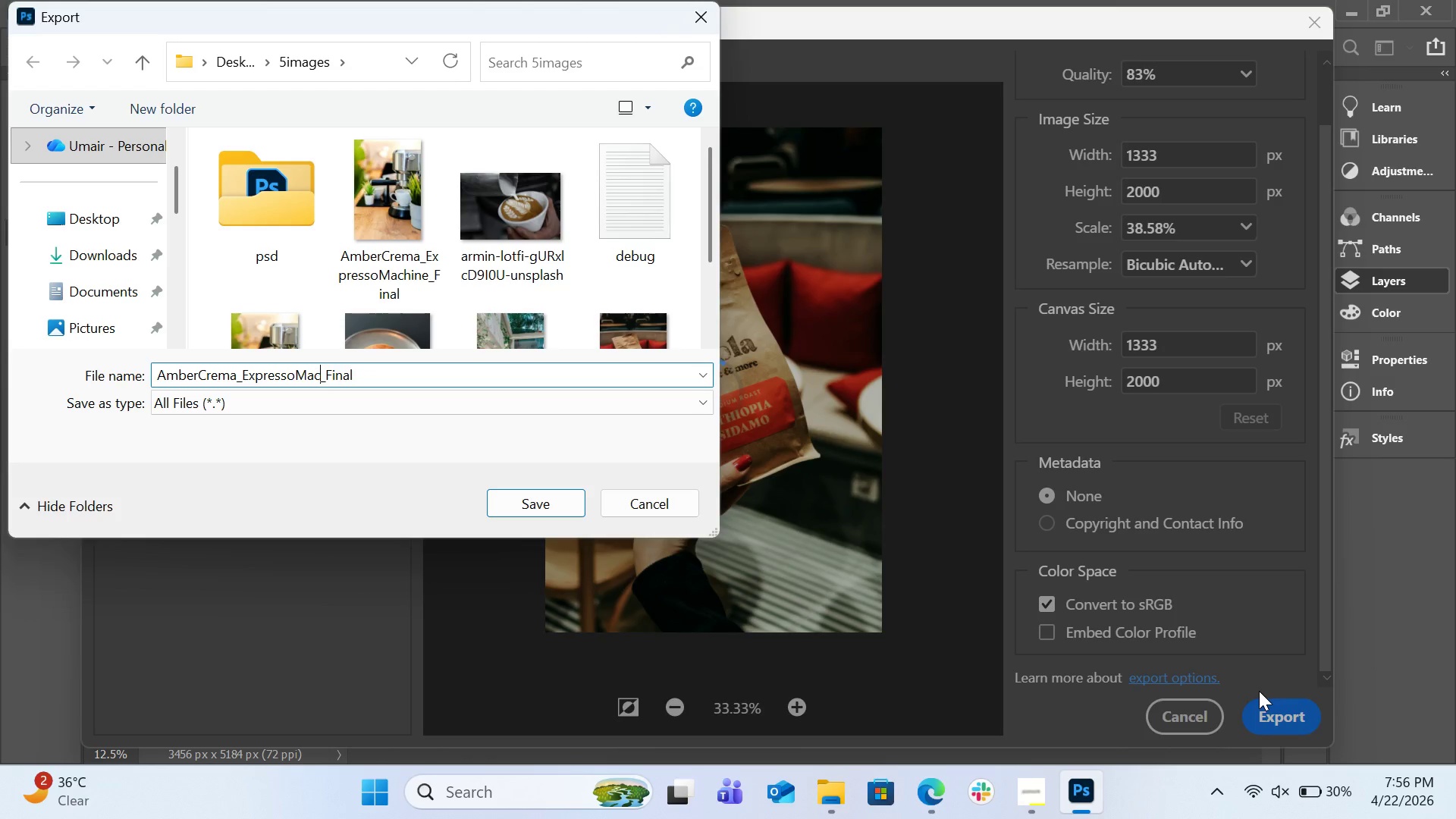 
key(Backspace)
 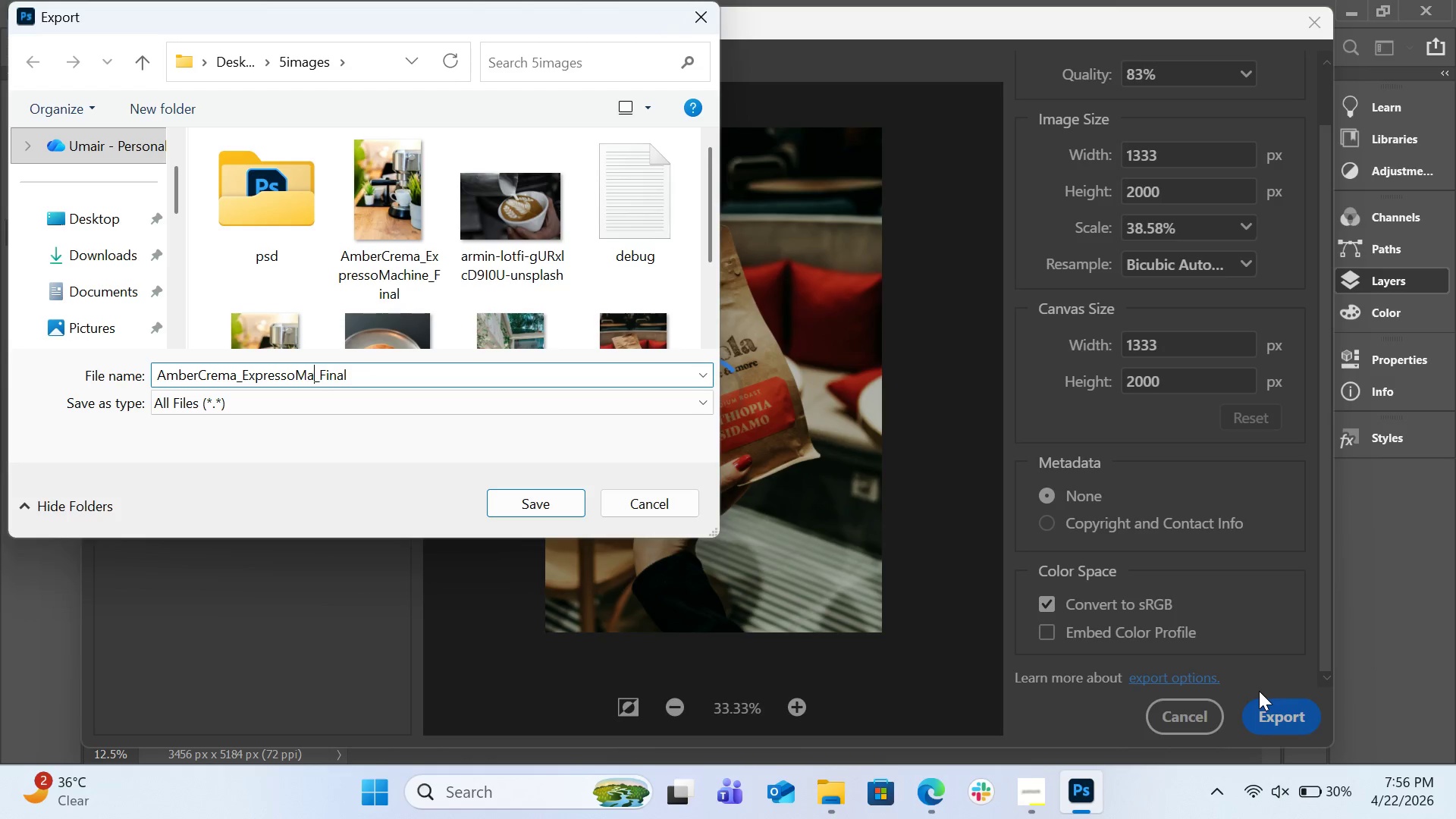 
key(Backspace)
 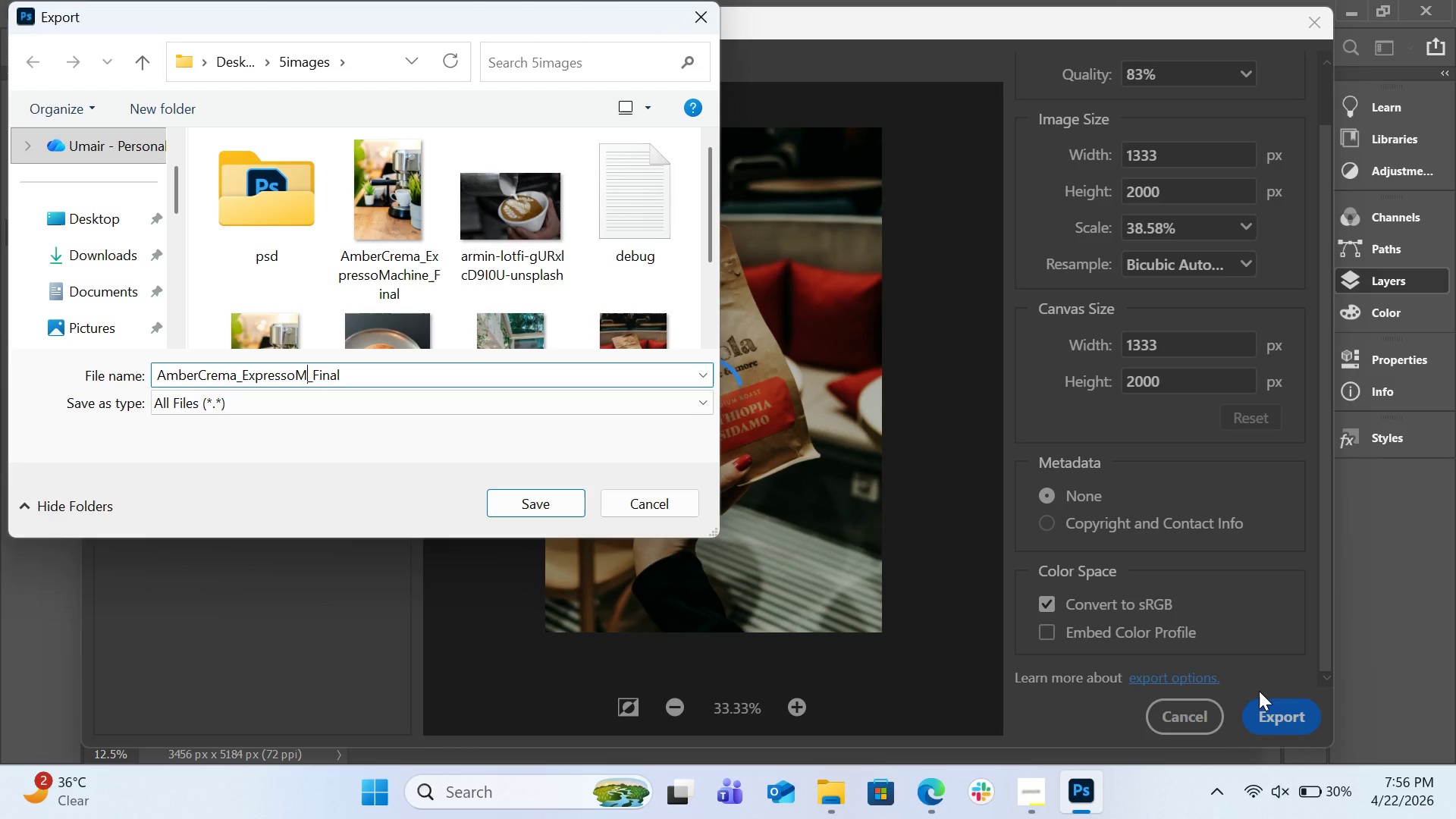 
hold_key(key=Backspace, duration=0.67)
 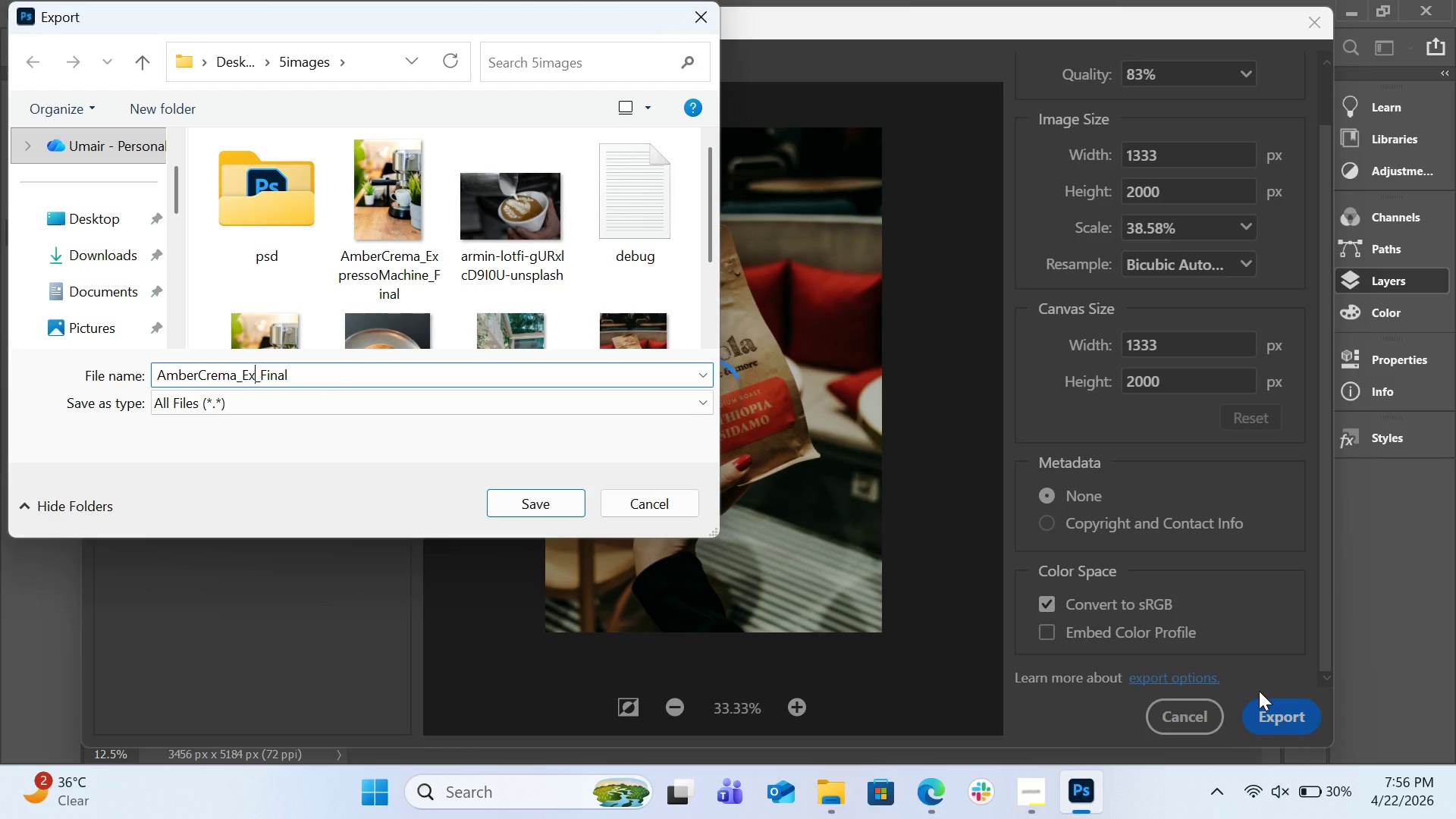 
key(Backspace)
 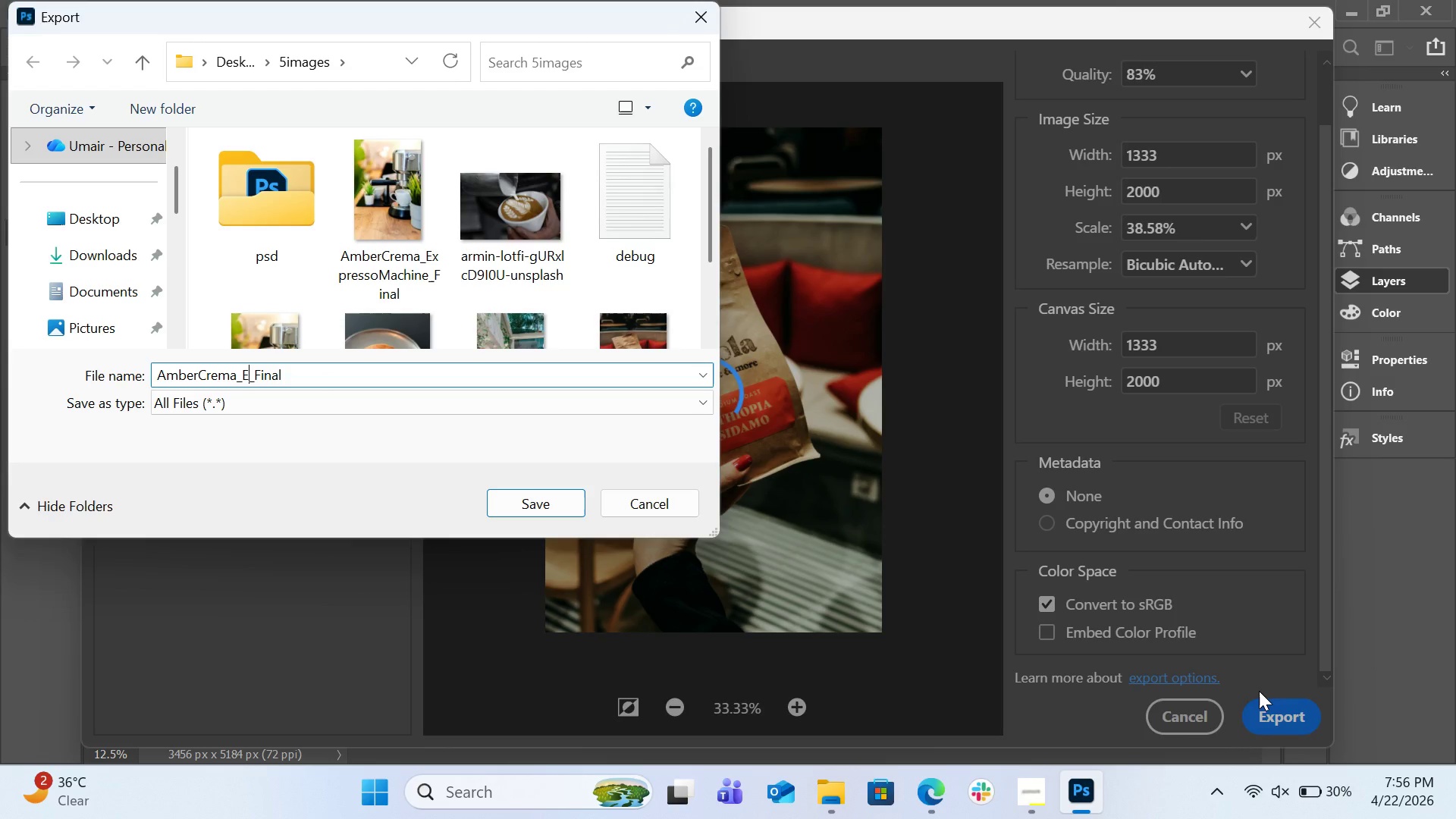 
key(Backspace)
 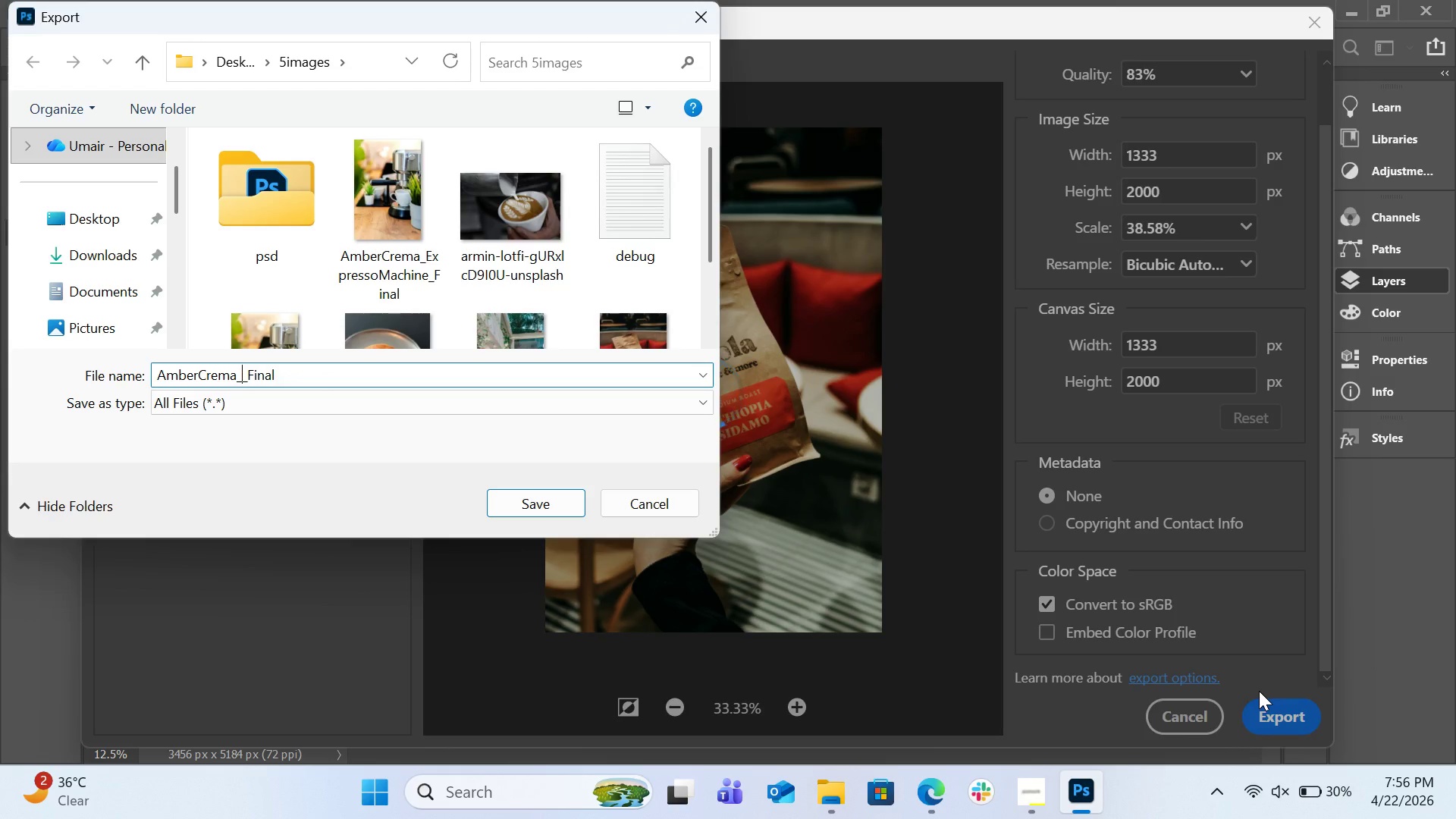 
key(Backspace)
 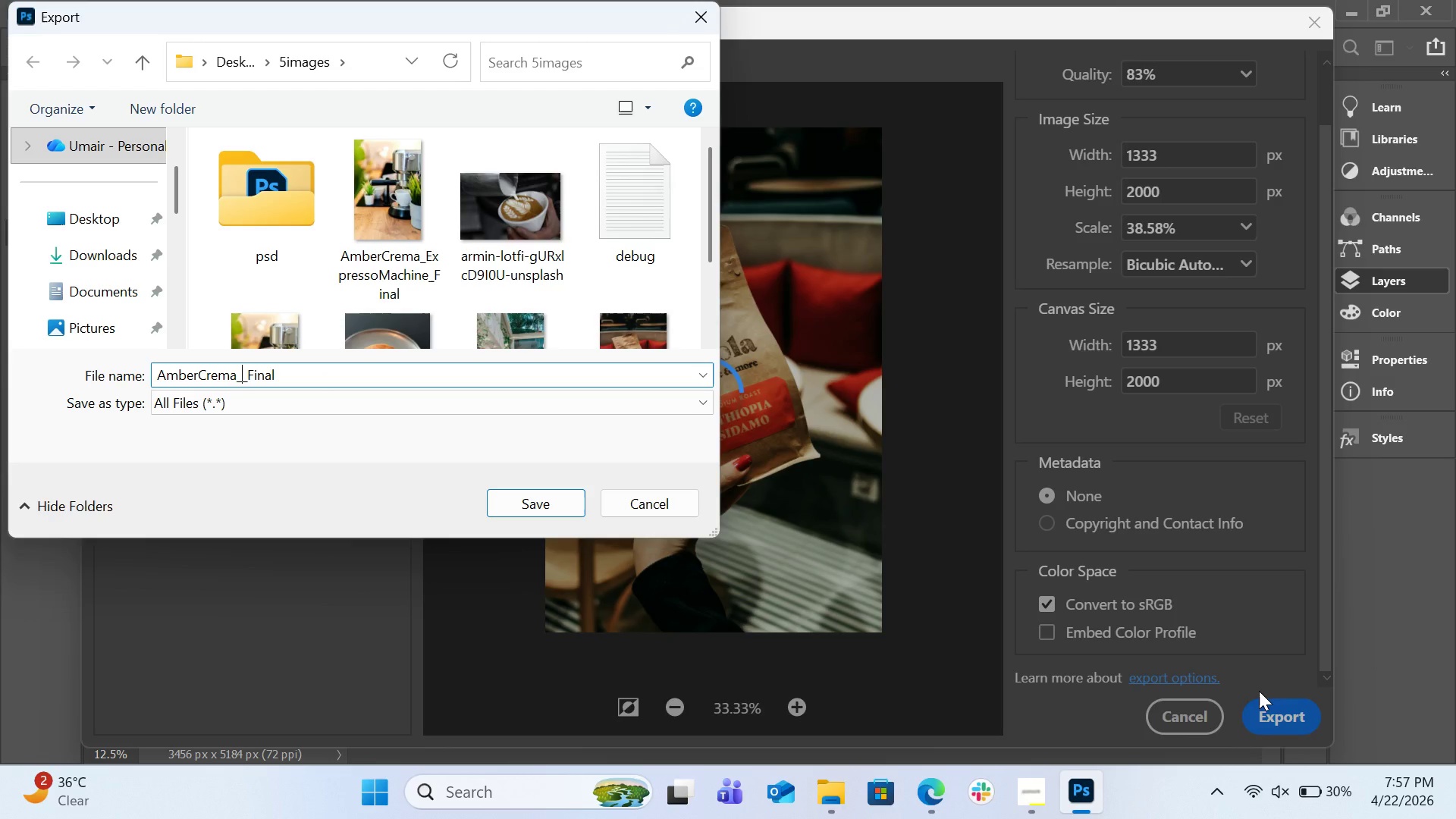 
wait(5.09)
 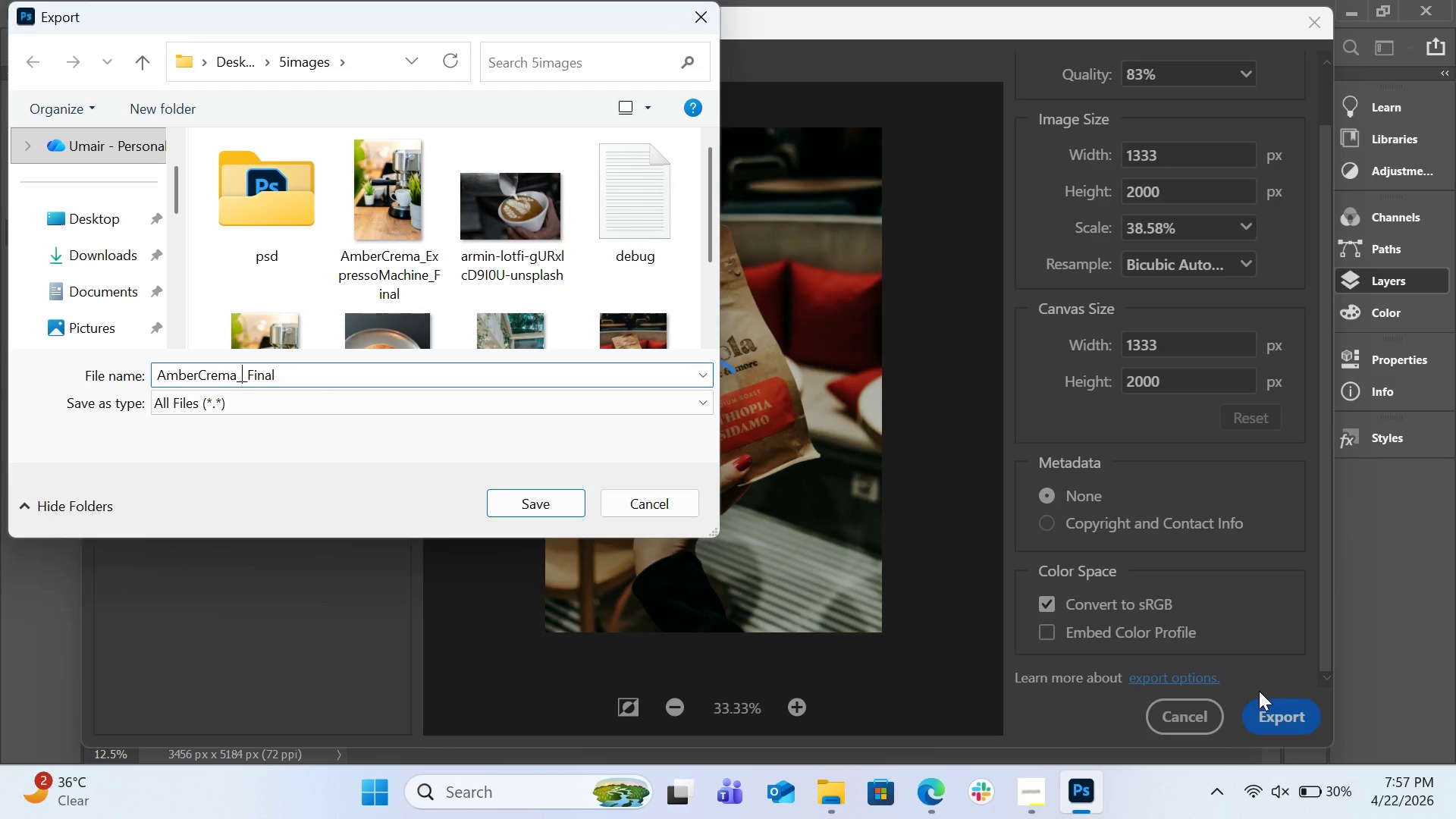 
type(BeanBag)
 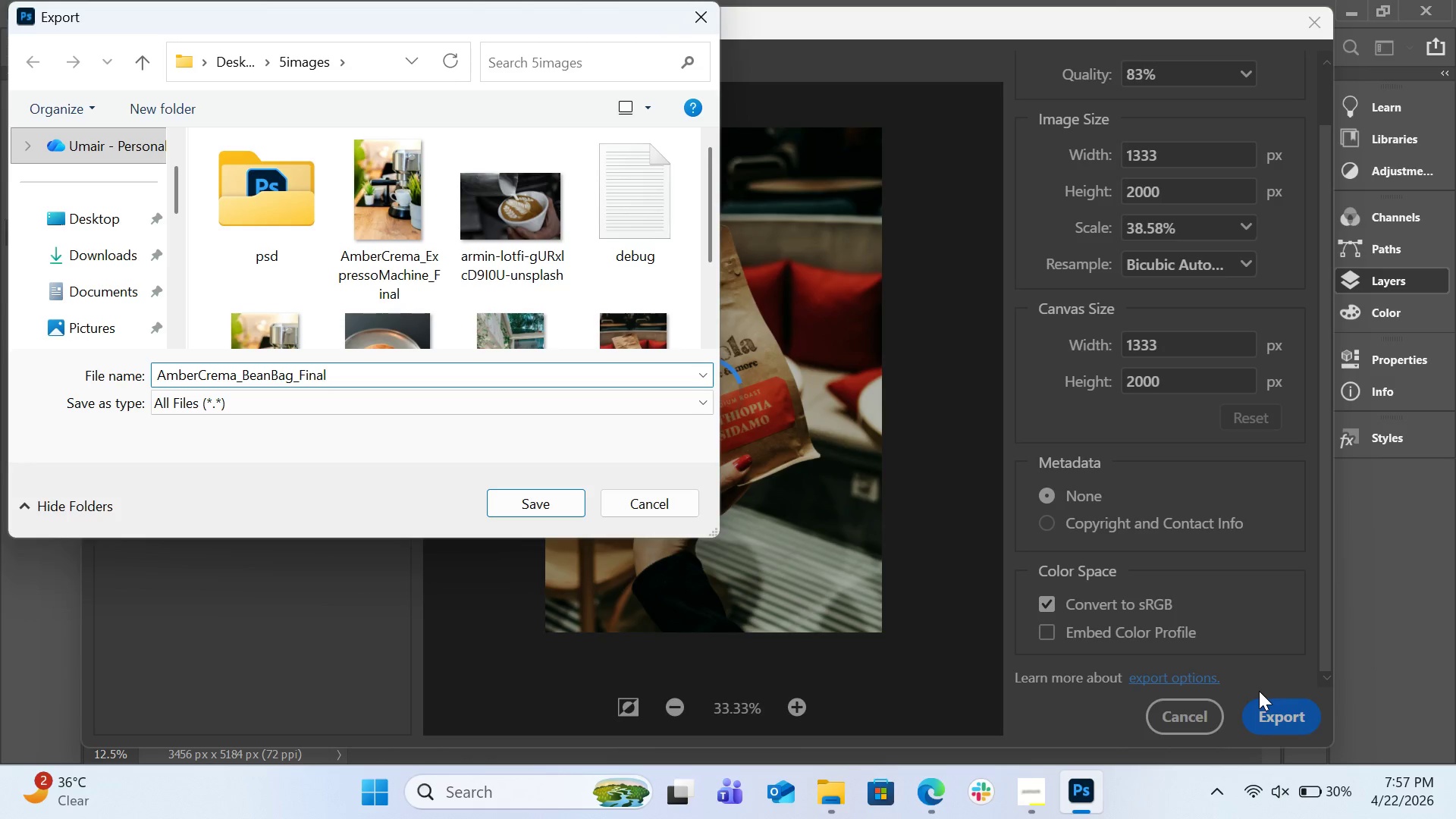 
left_click([567, 500])
 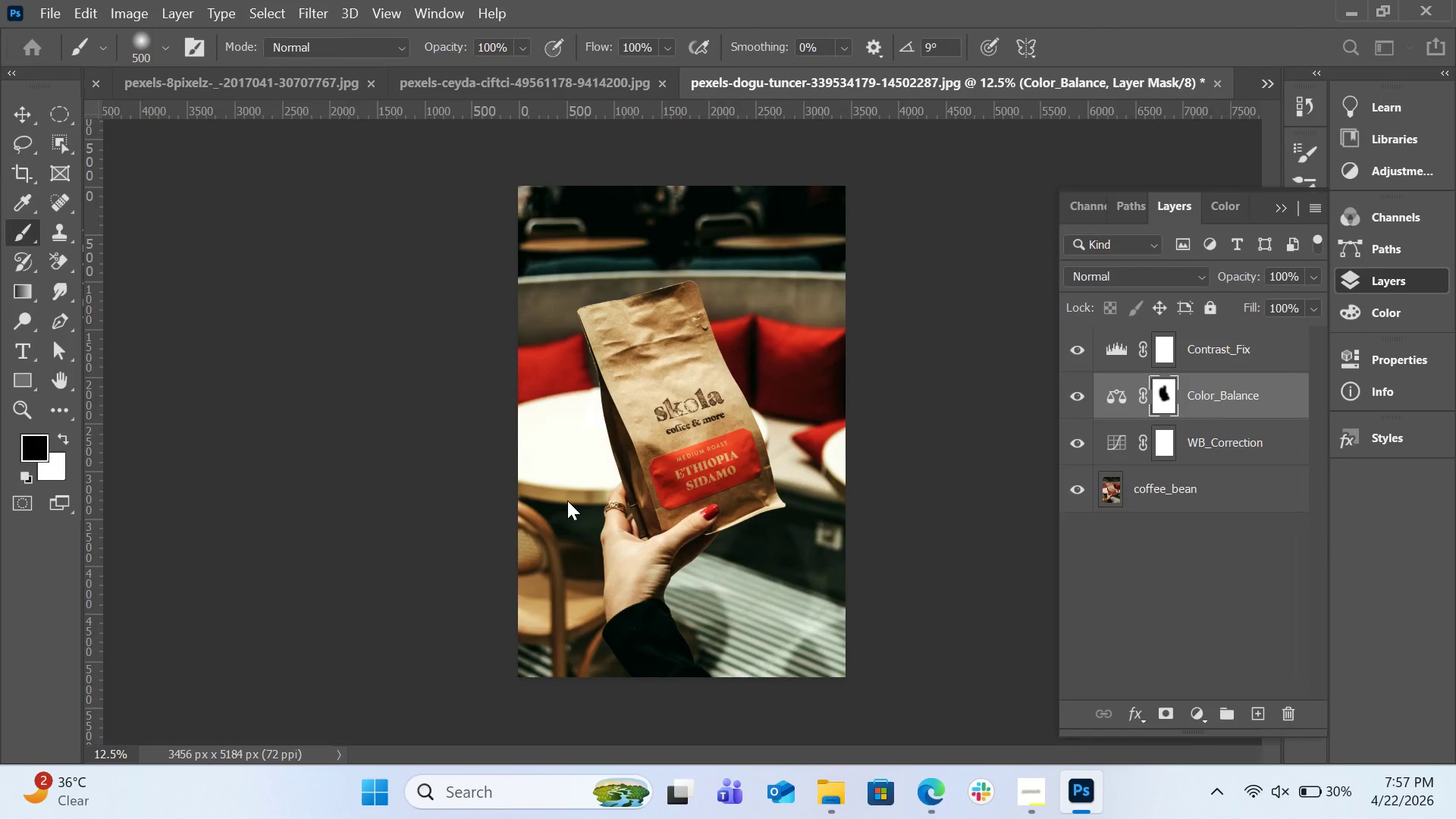 
left_click([55, 12])
 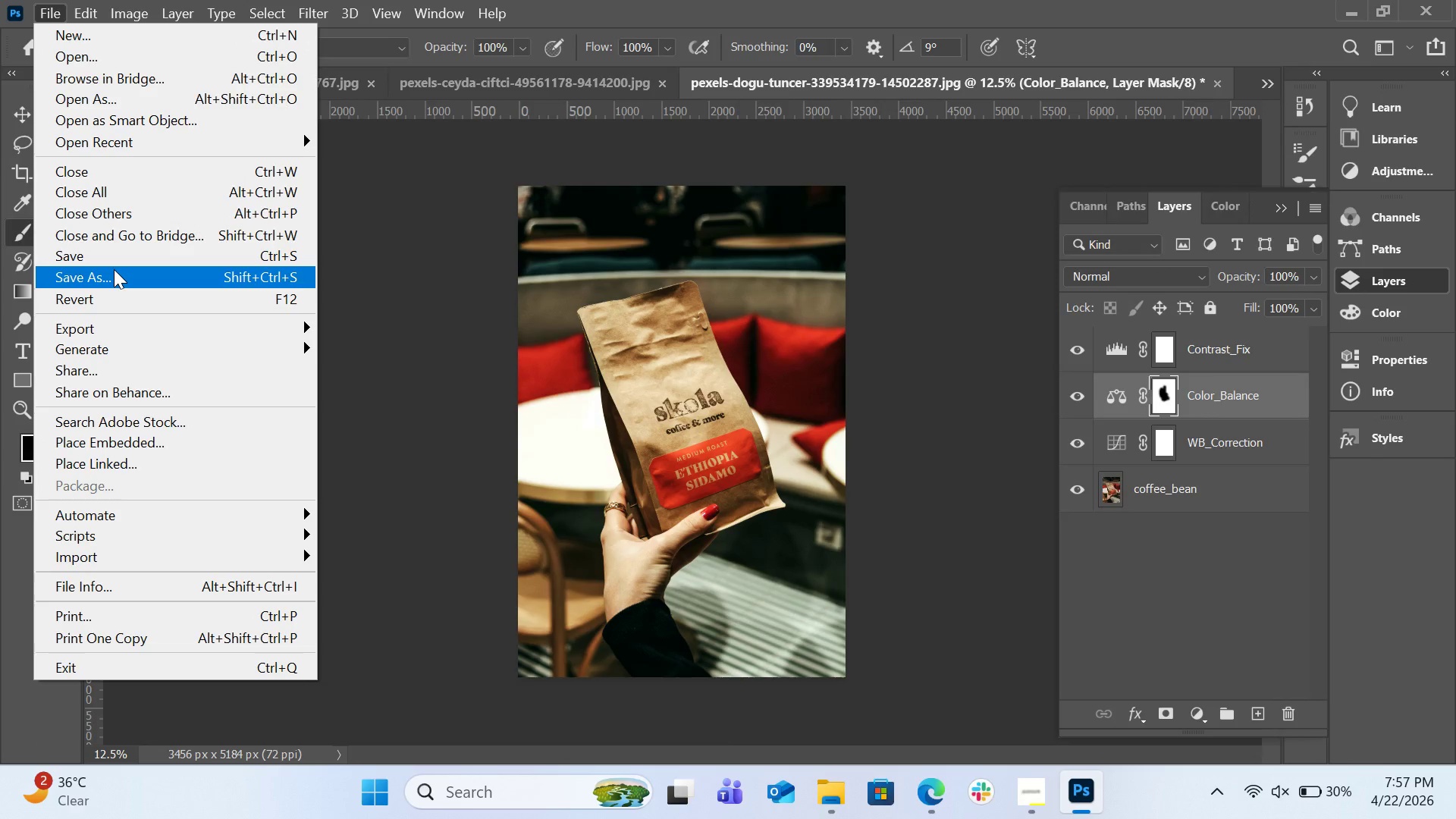 
wait(5.64)
 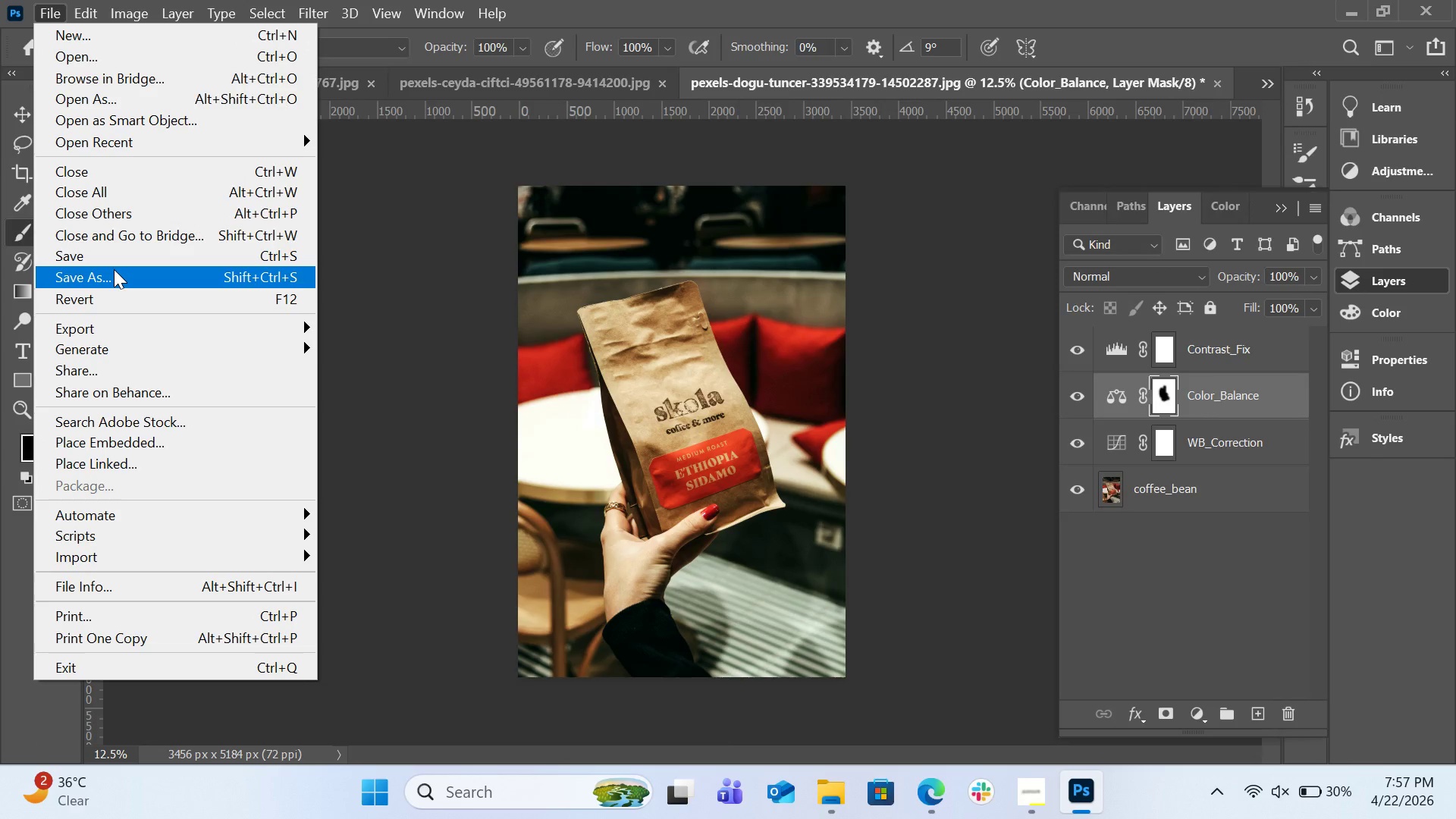 
left_click([115, 271])
 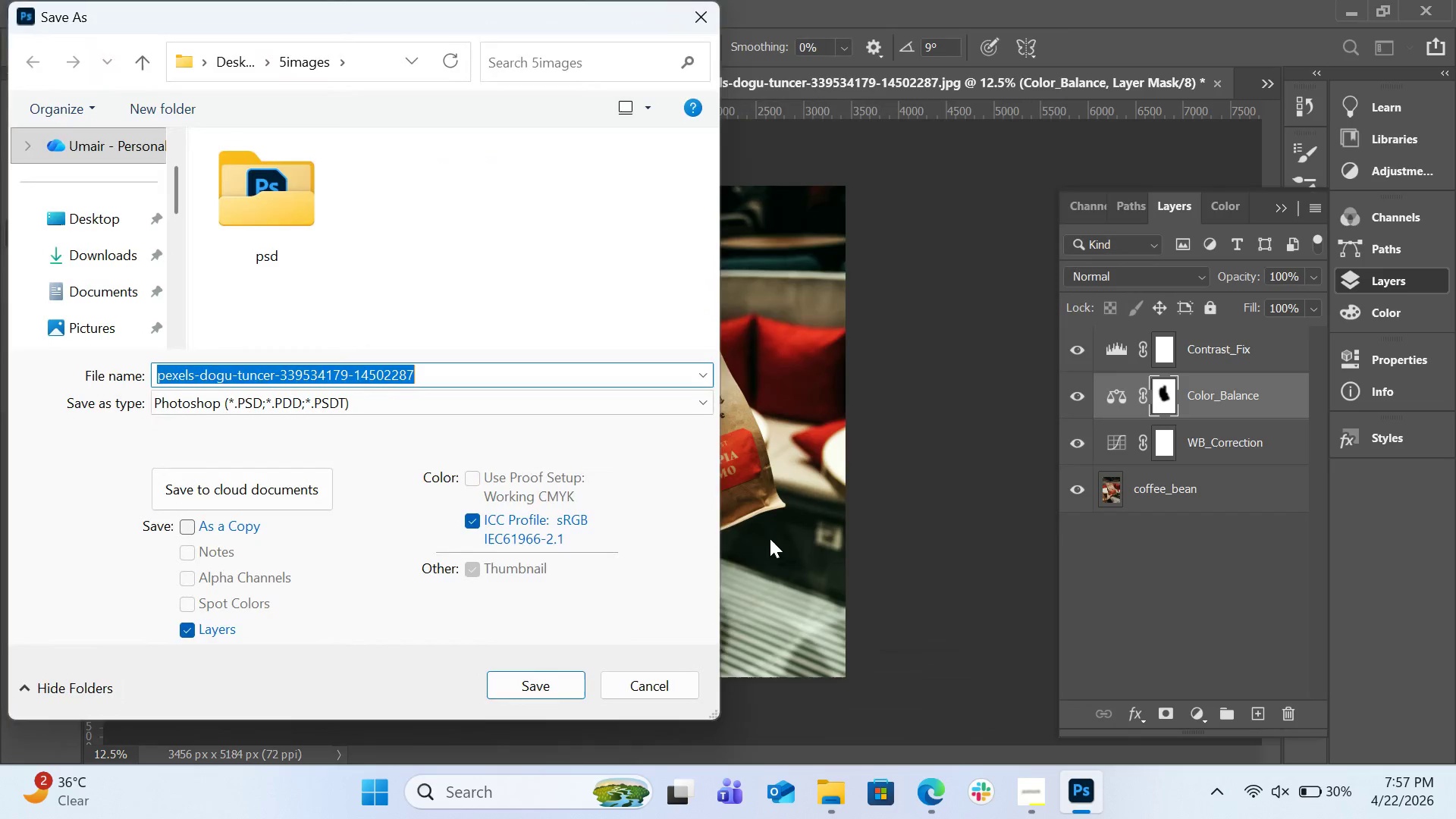 
double_click([259, 211])
 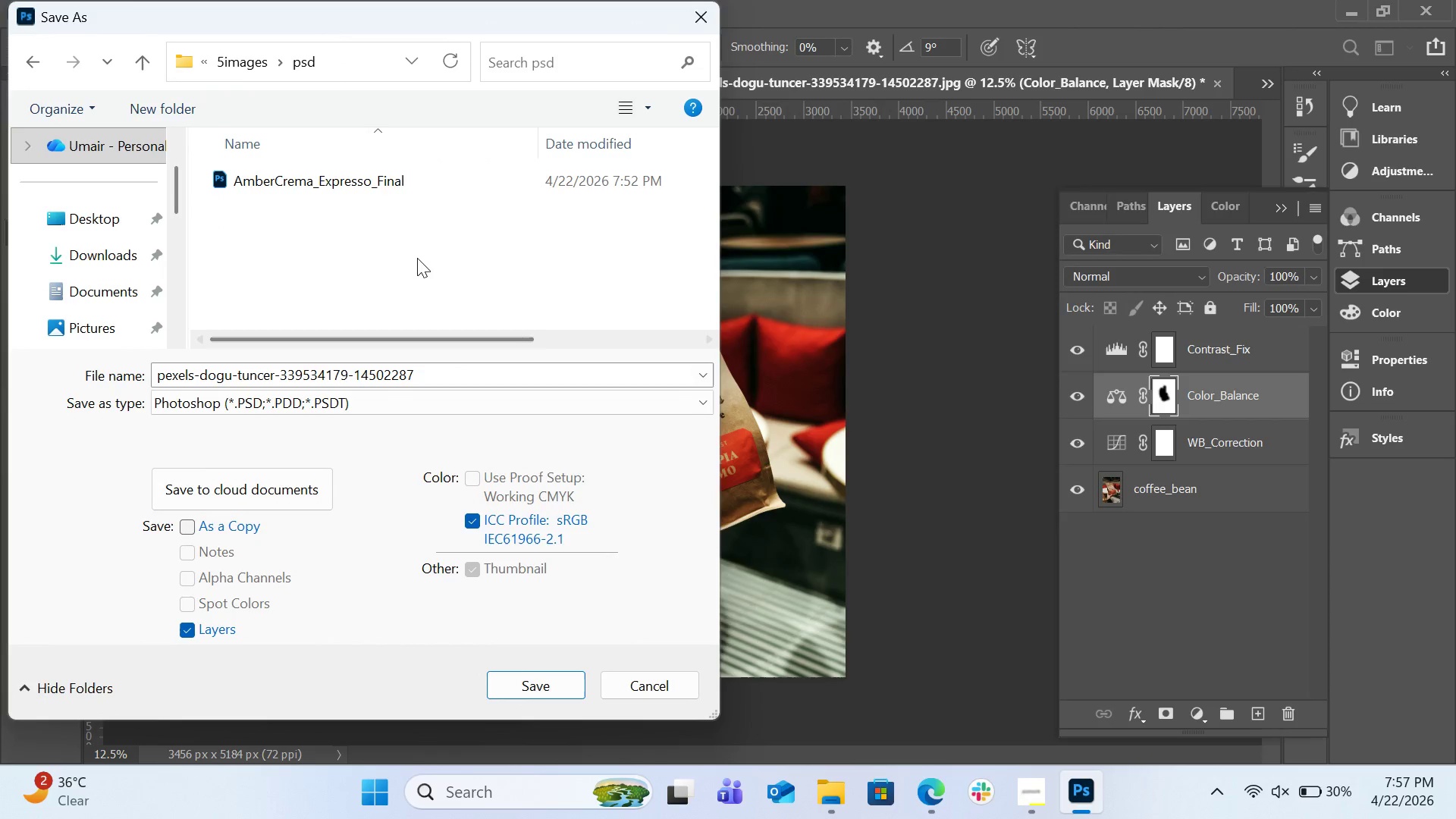 
left_click([380, 179])
 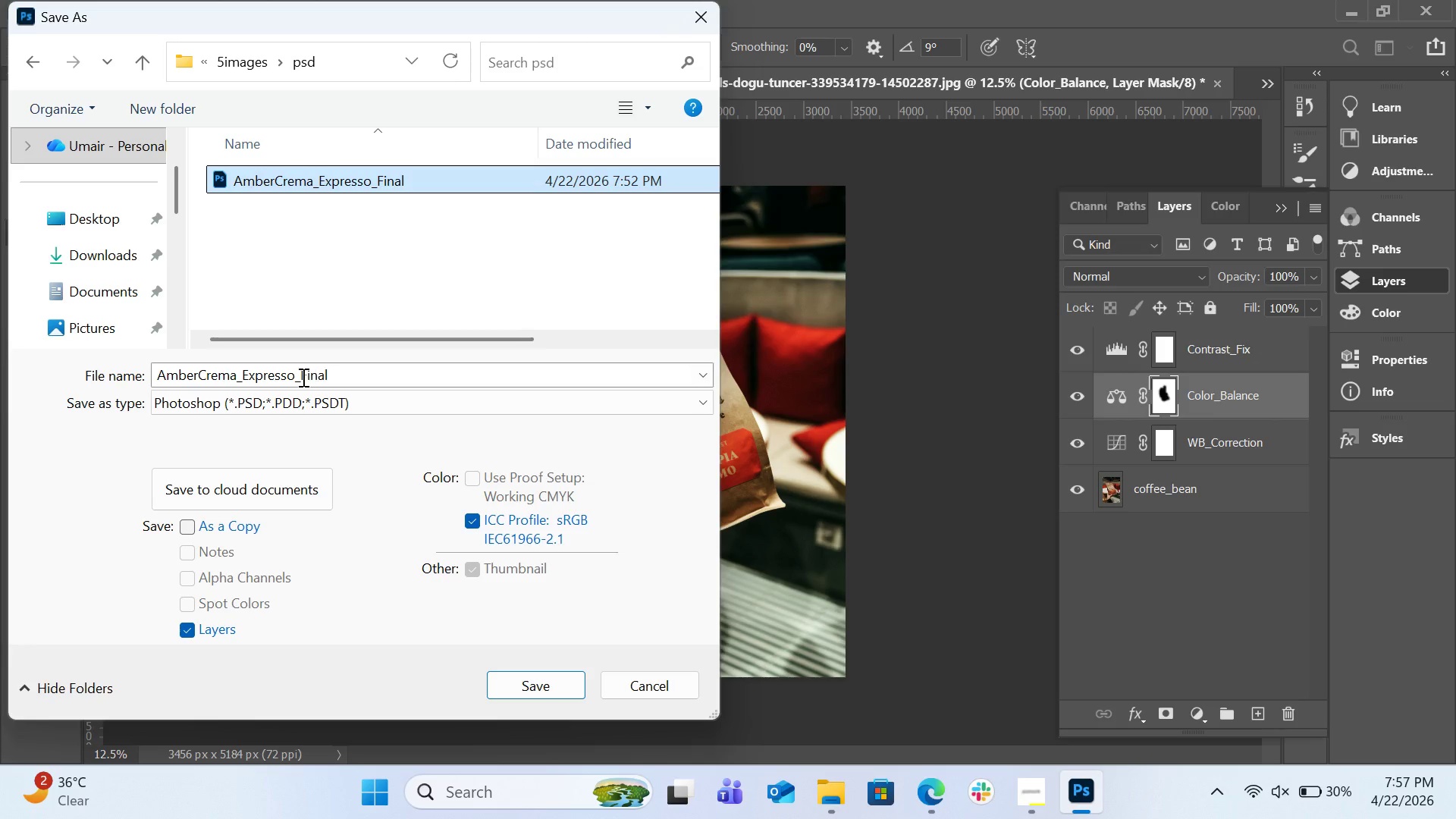 
left_click([299, 376])
 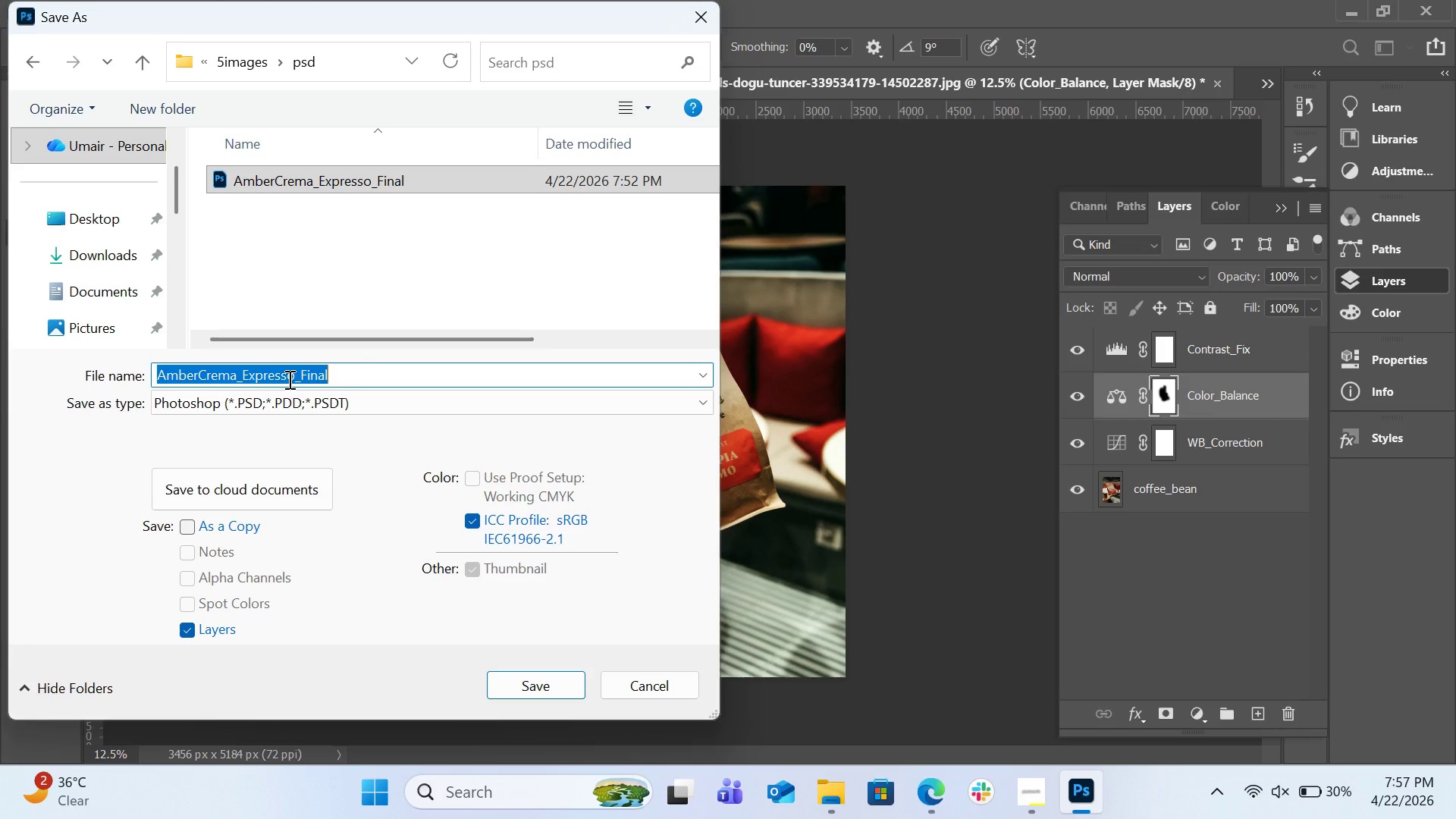 
left_click([293, 378])
 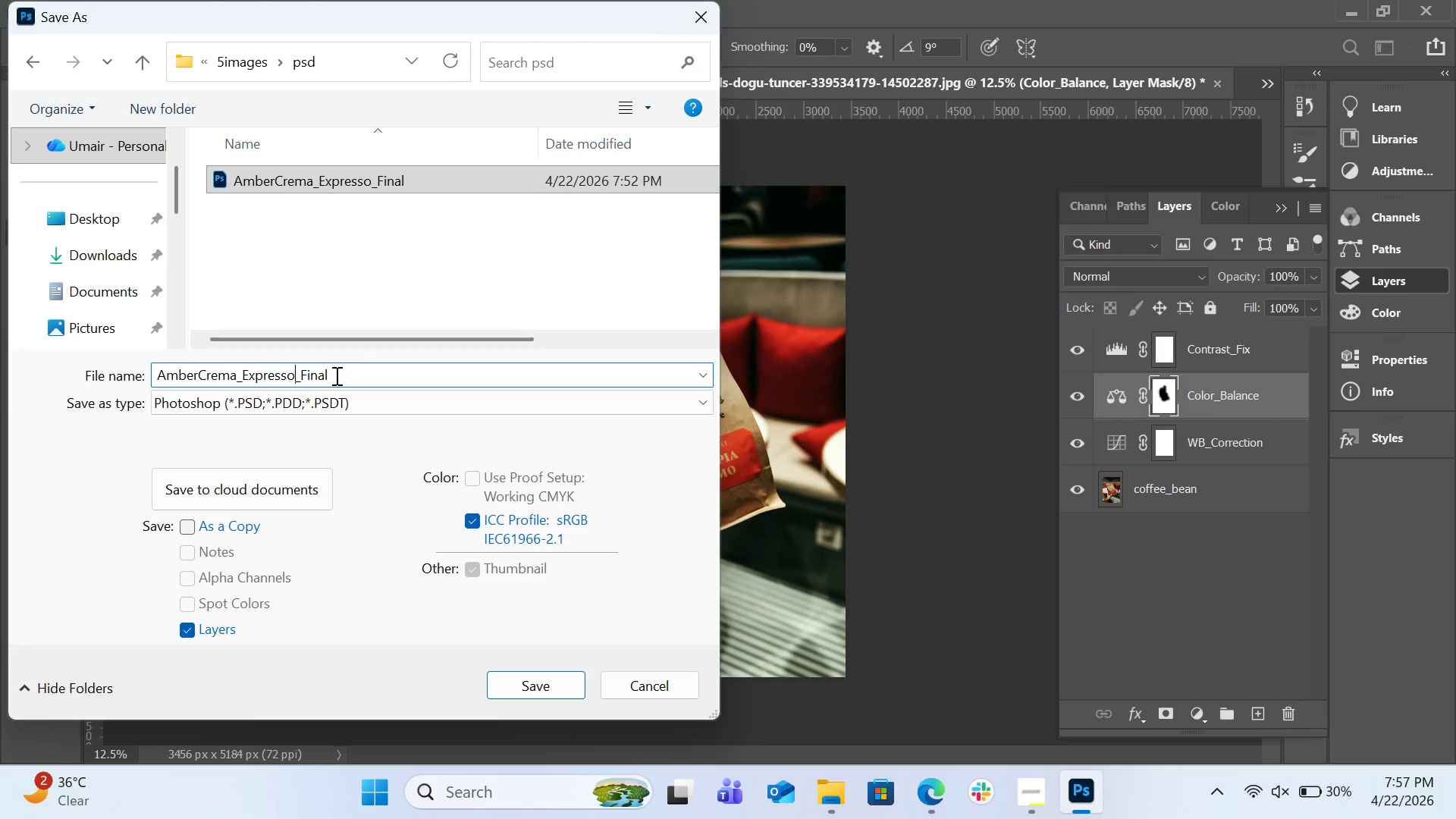 
key(Backspace)
key(Backspace)
key(Backspace)
key(Backspace)
key(Backspace)
key(Backspace)
key(Backspace)
key(Backspace)
type(BE)
key(Backspace)
type(ean)
 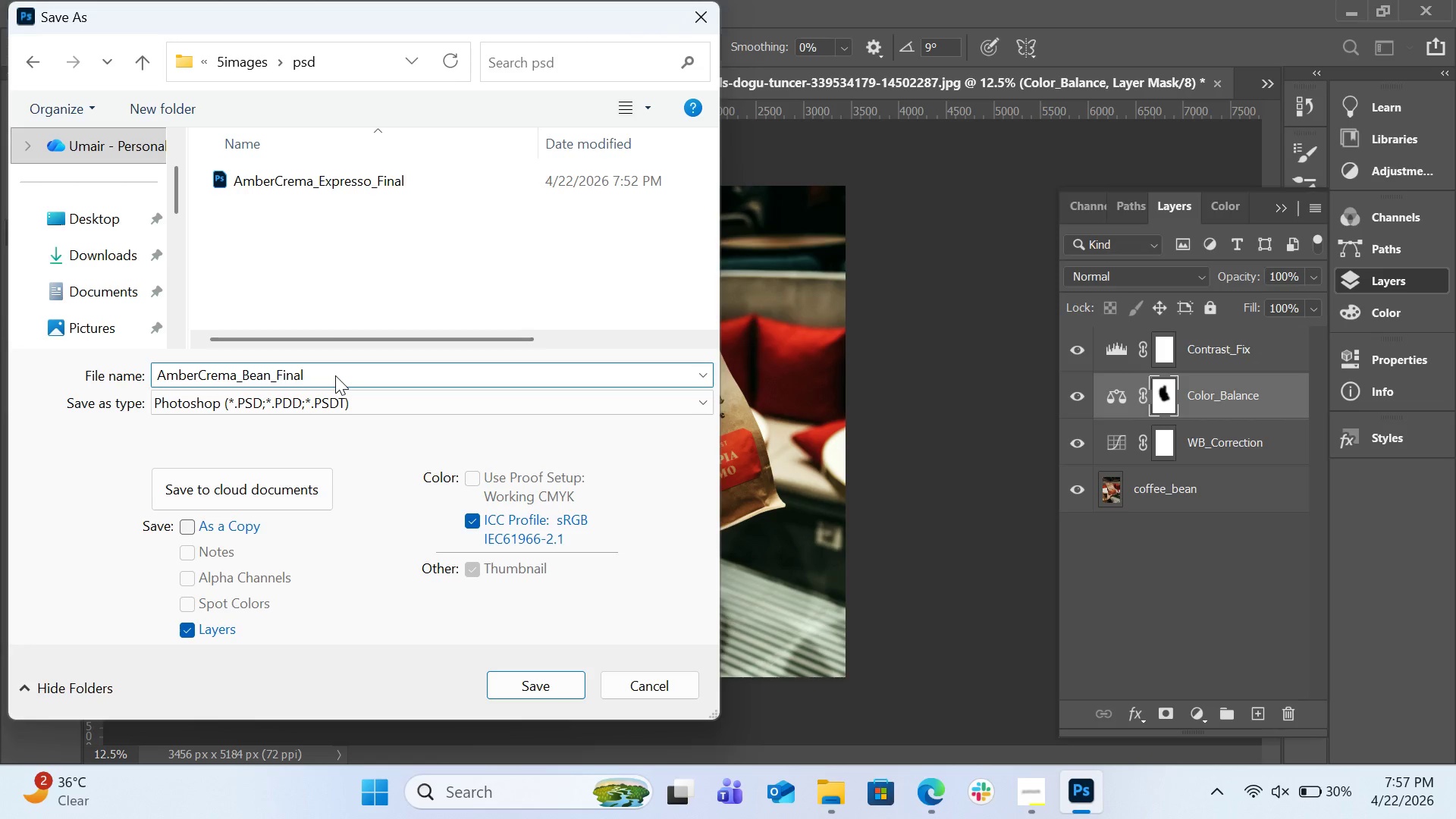 
wait(5.78)
 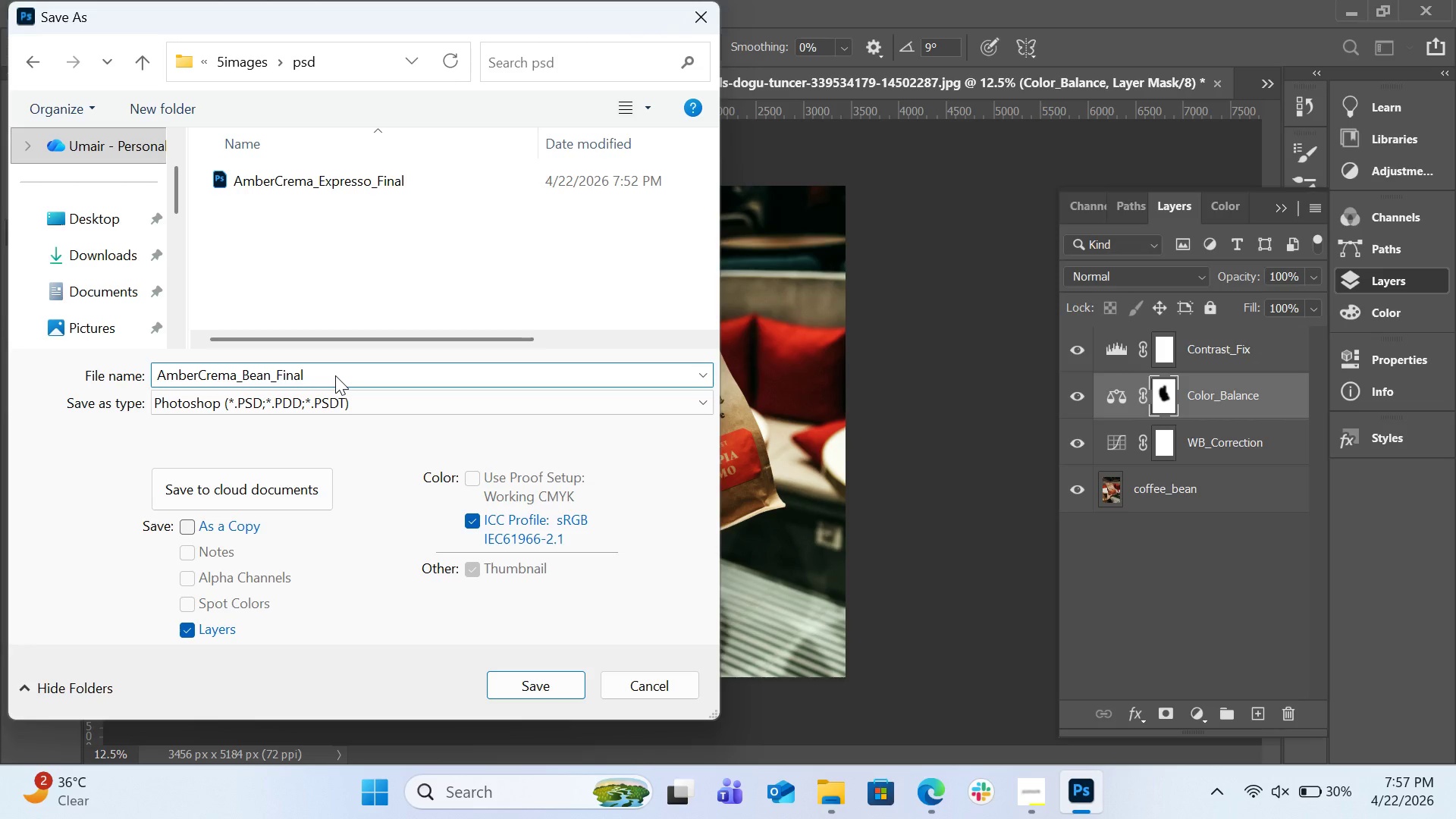 
type(Bag)
 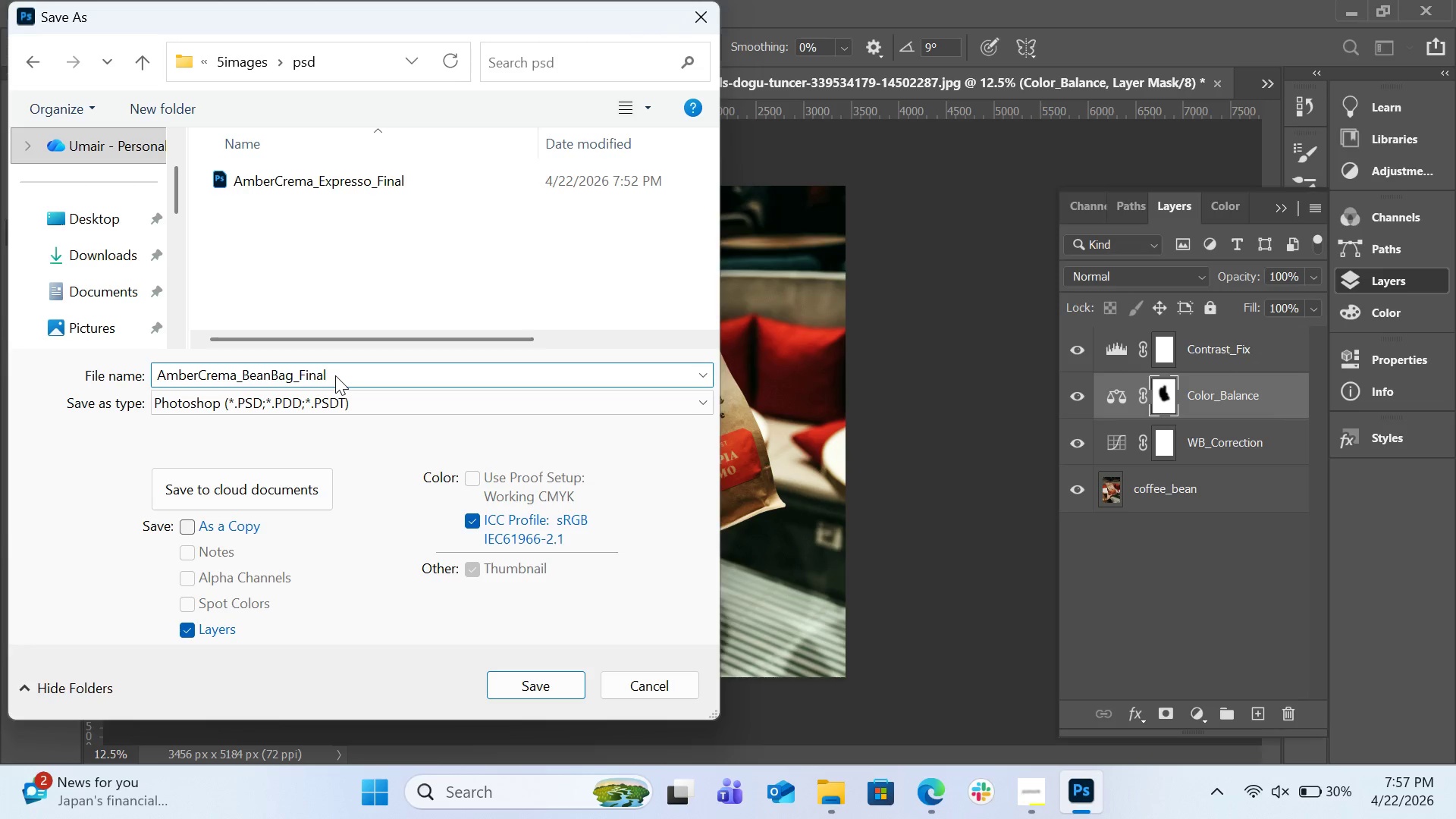 
key(Control+A)
 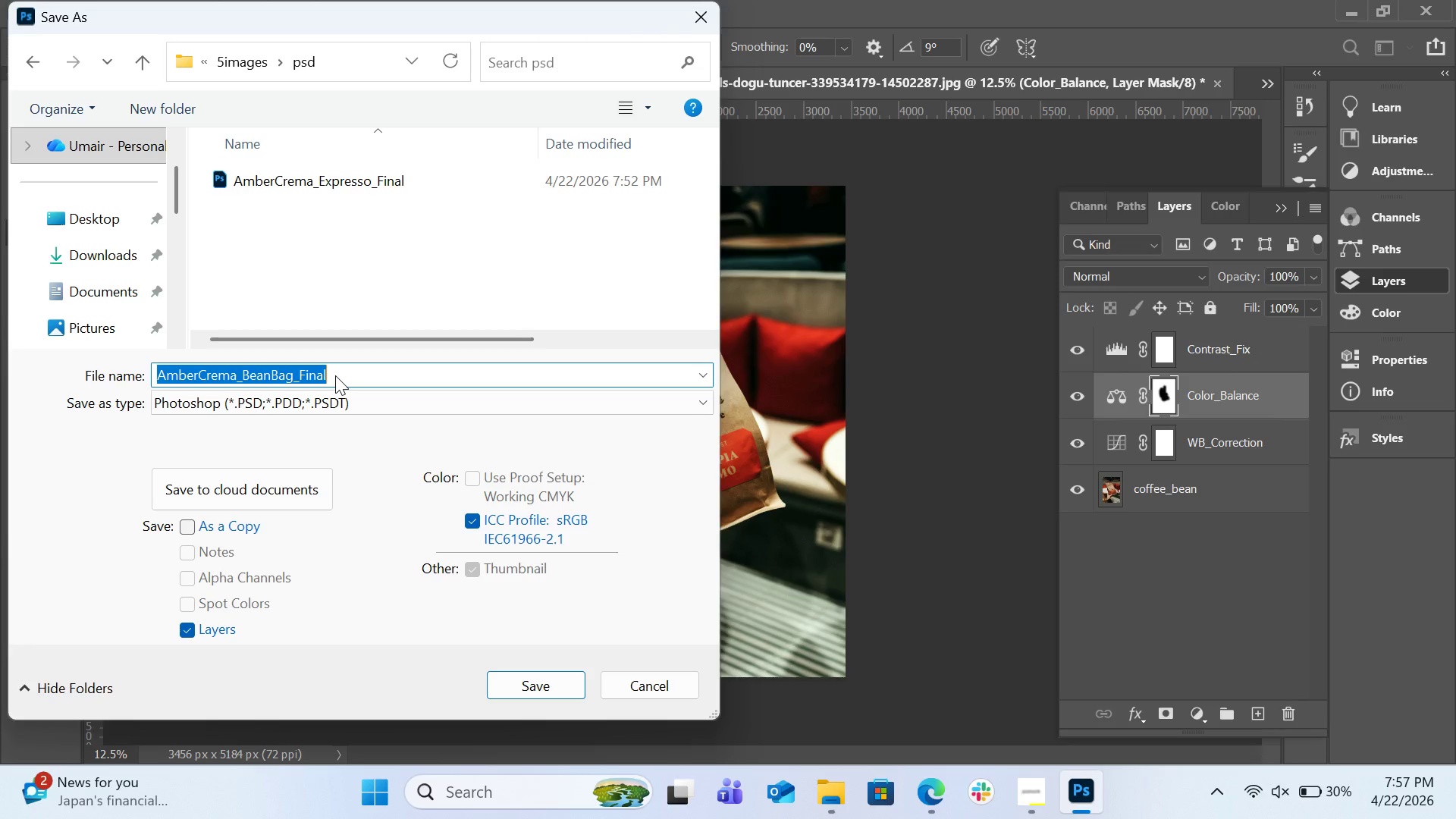 
key(Control+C)
 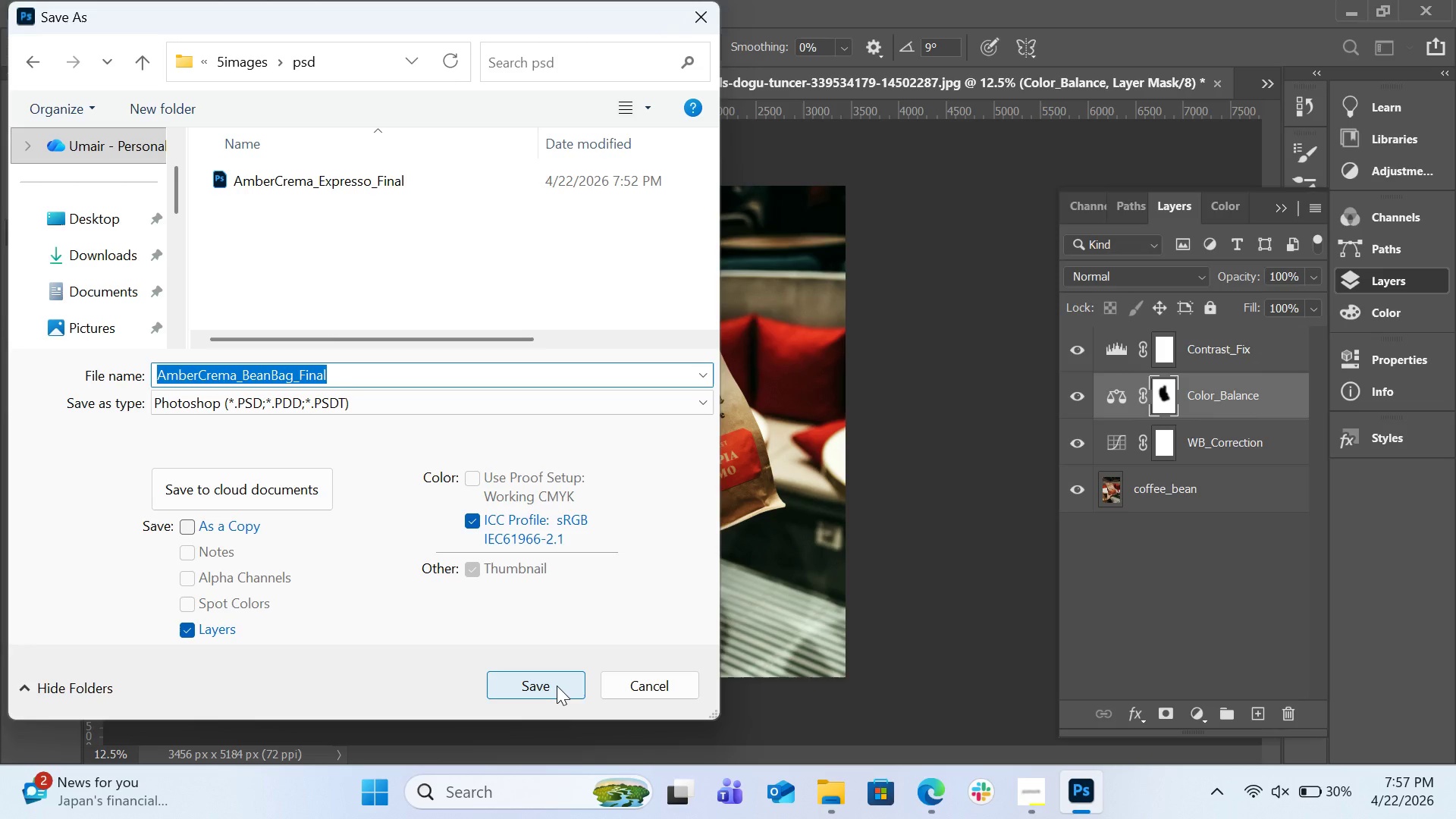 
left_click([557, 686])
 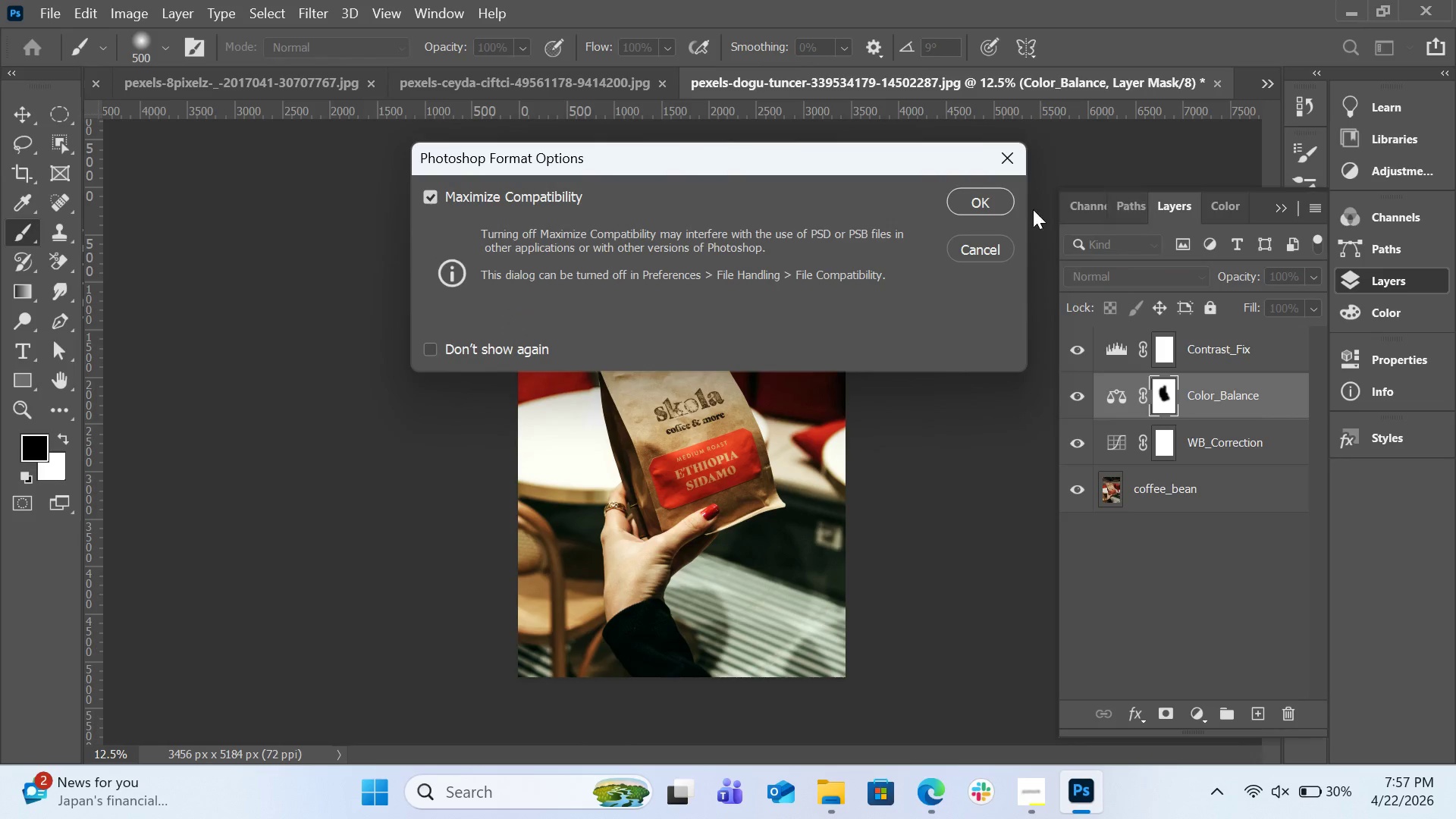 
left_click([1008, 207])
 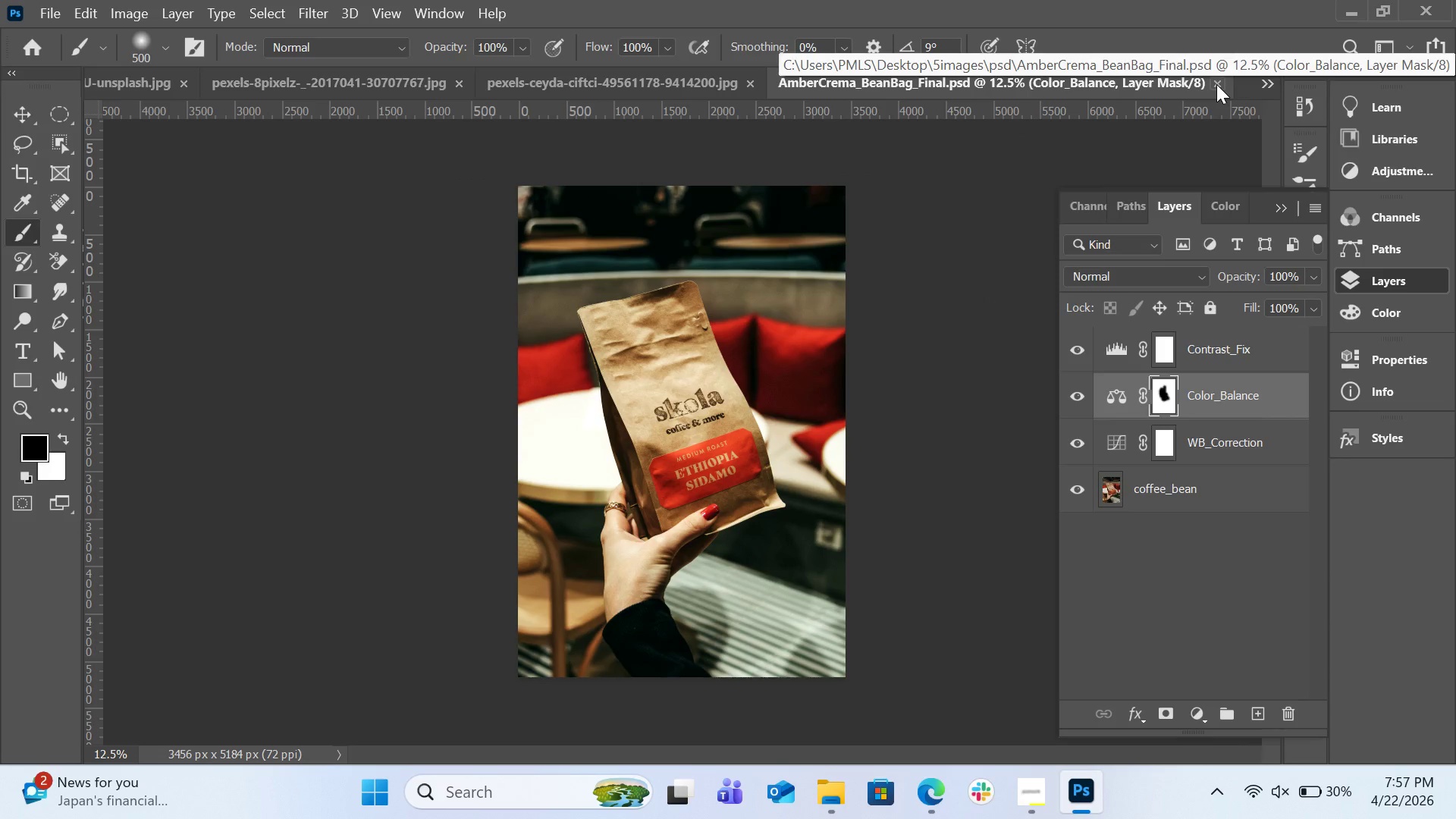 
wait(6.95)
 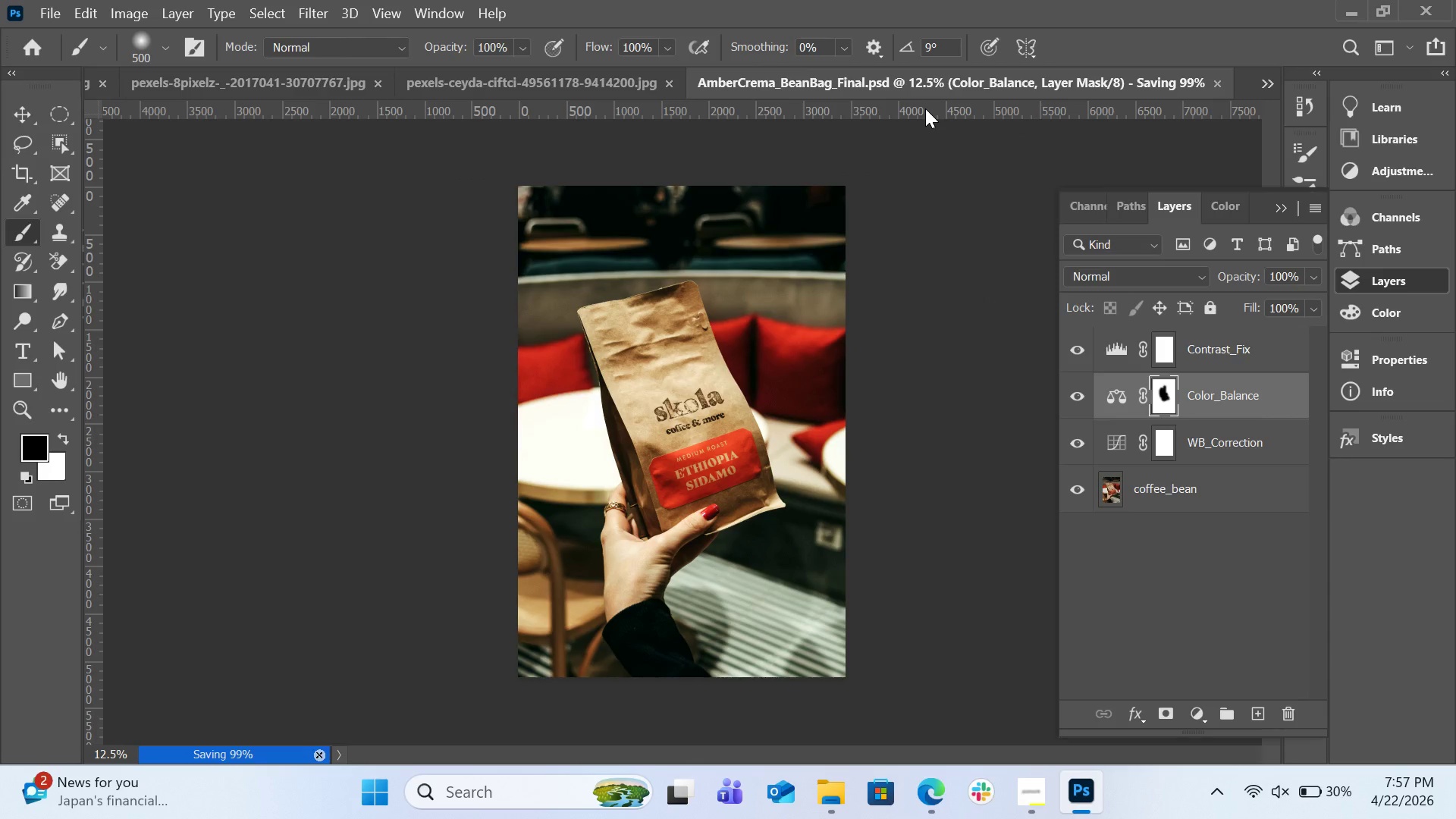 
left_click([1215, 85])
 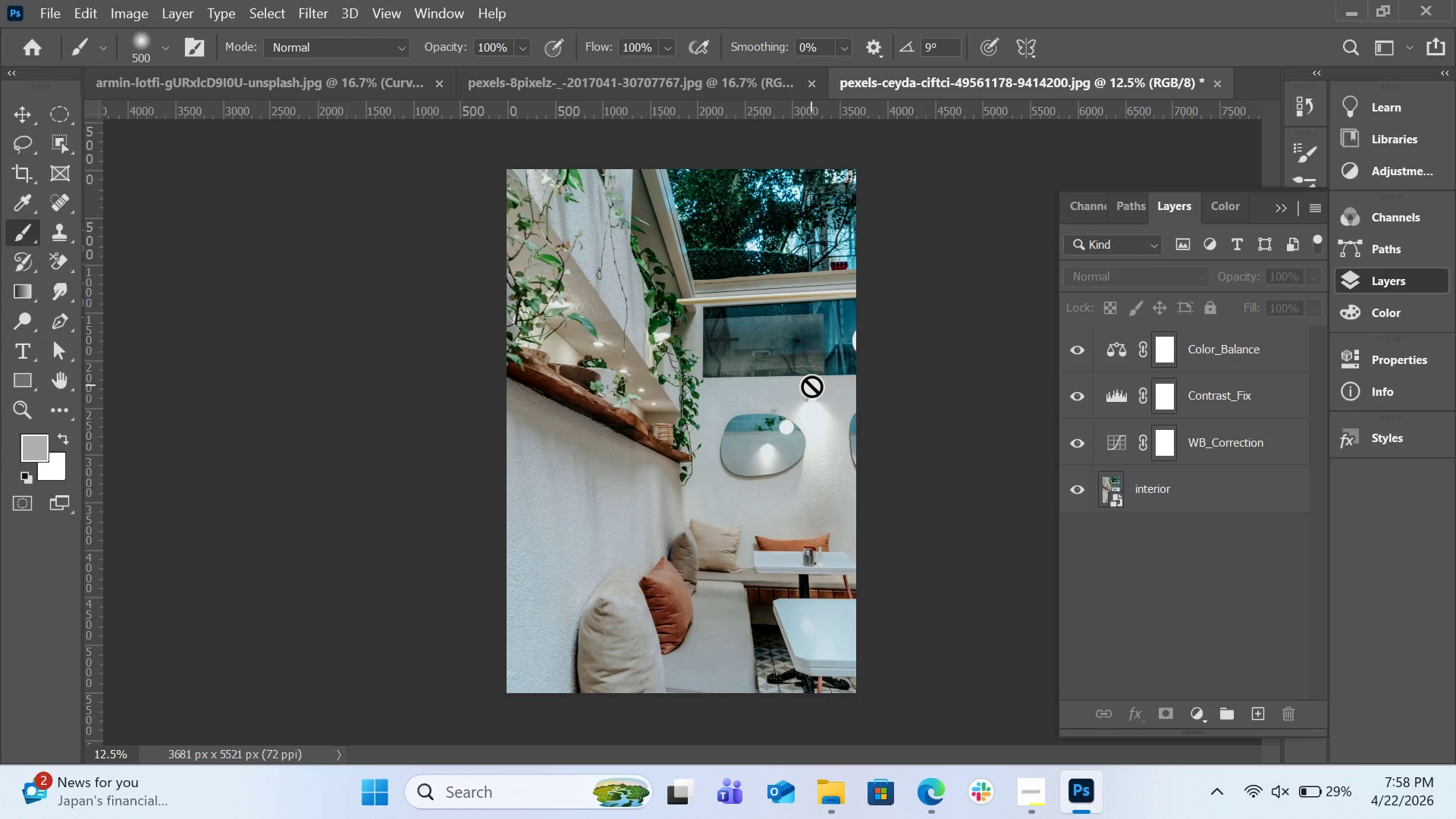 
wait(7.52)
 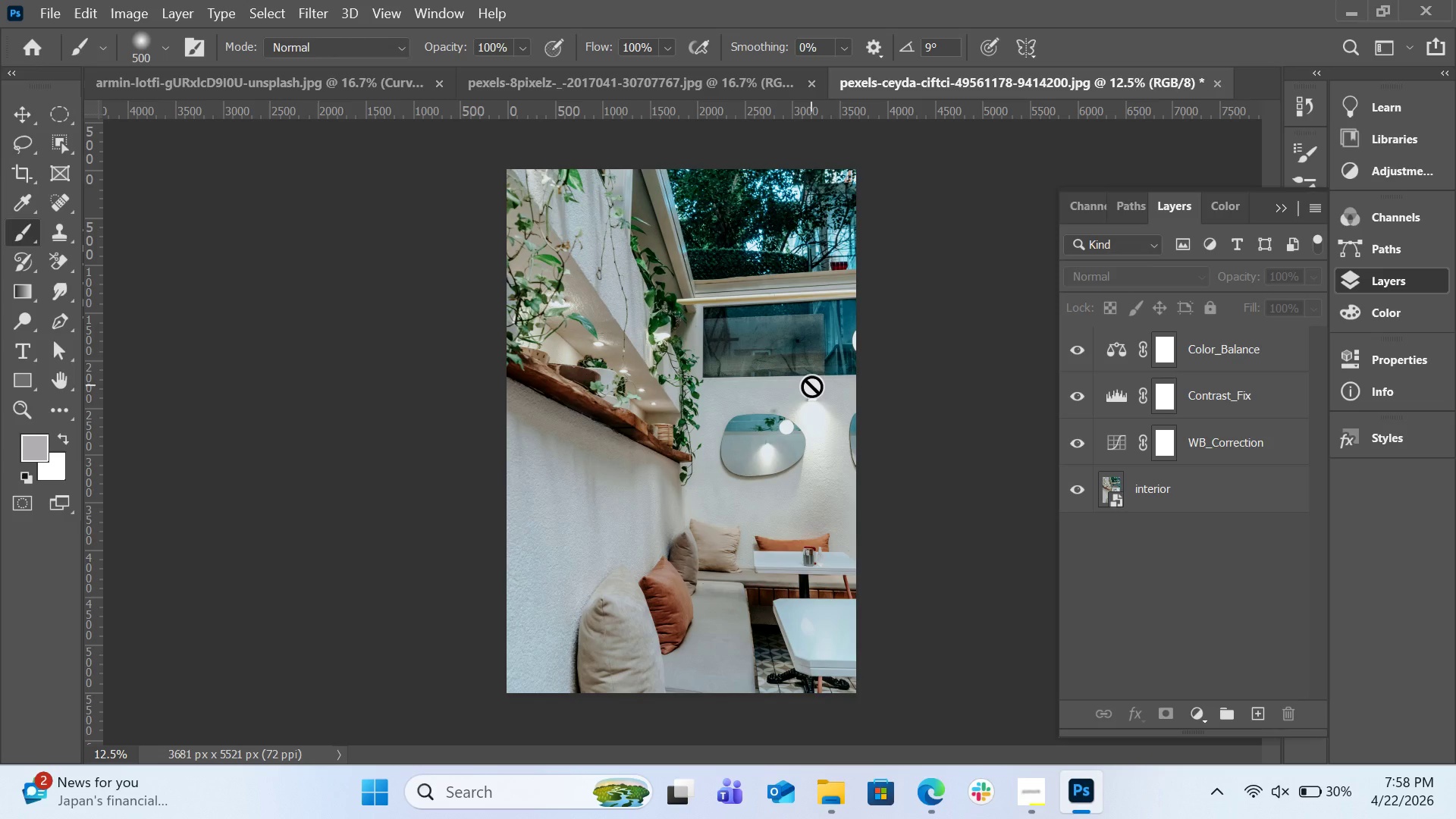 
left_click([1173, 493])
 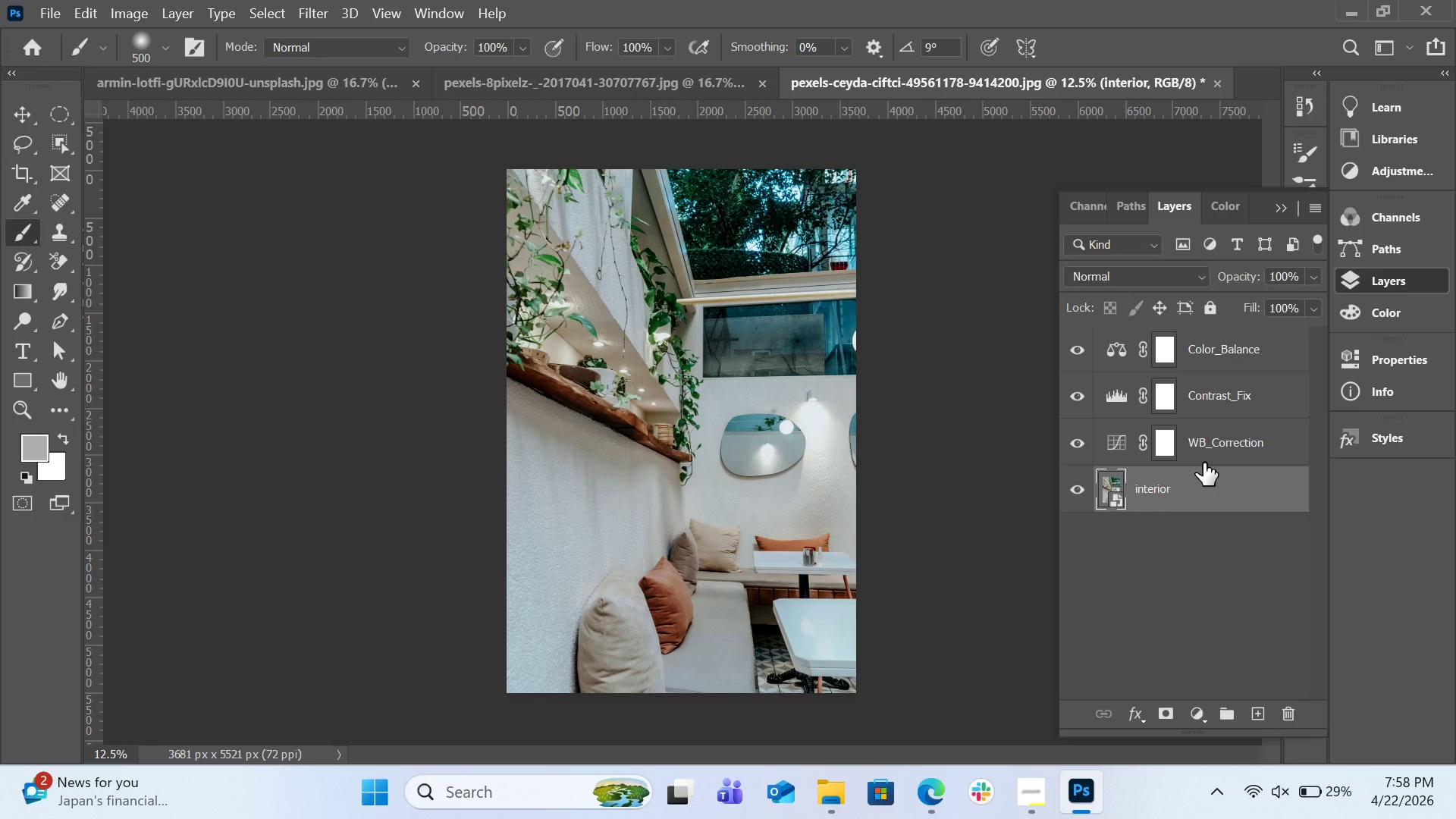 
key(Meta+MetaLeft)
 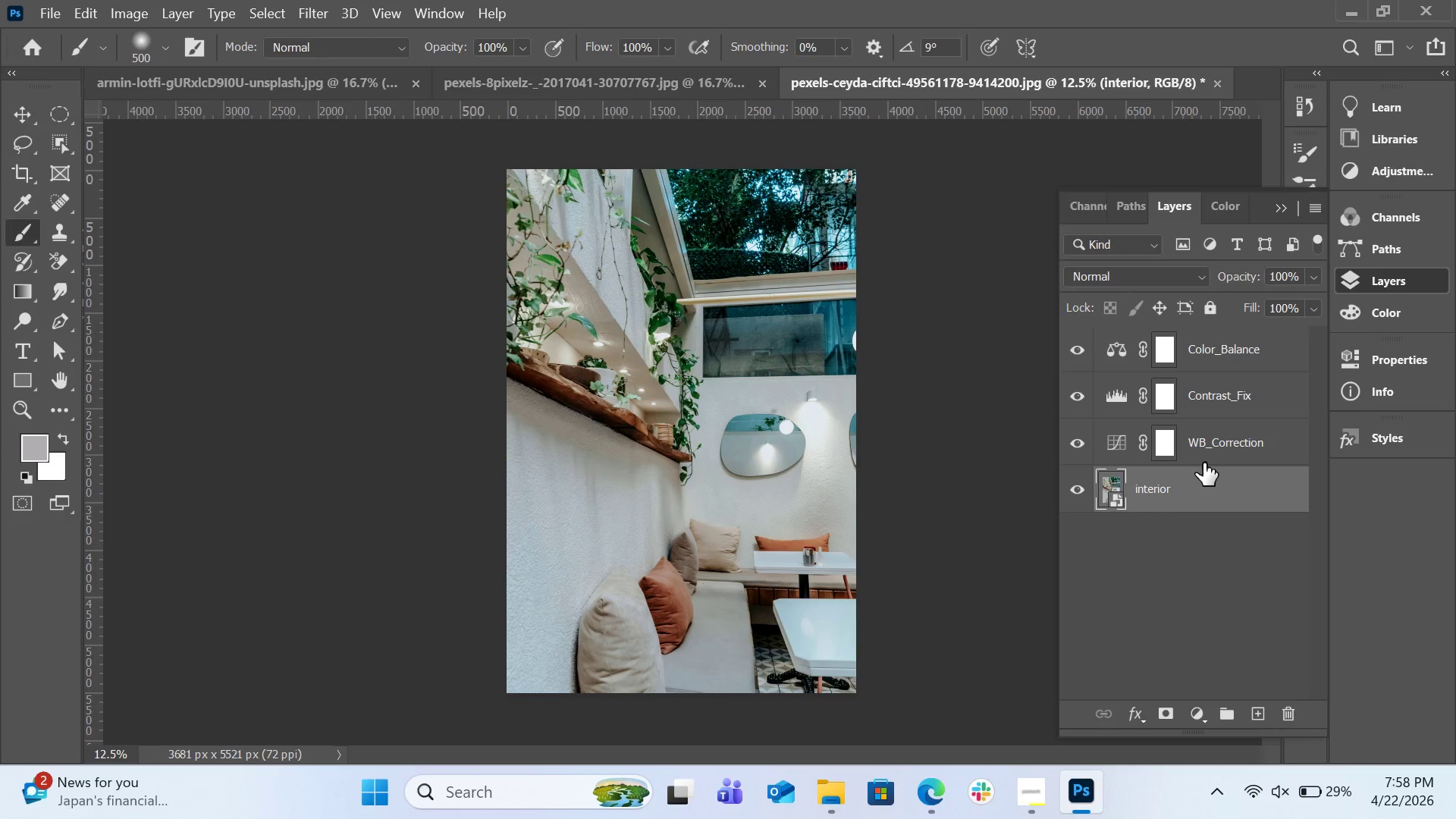 
key(Meta+Shift+S)
 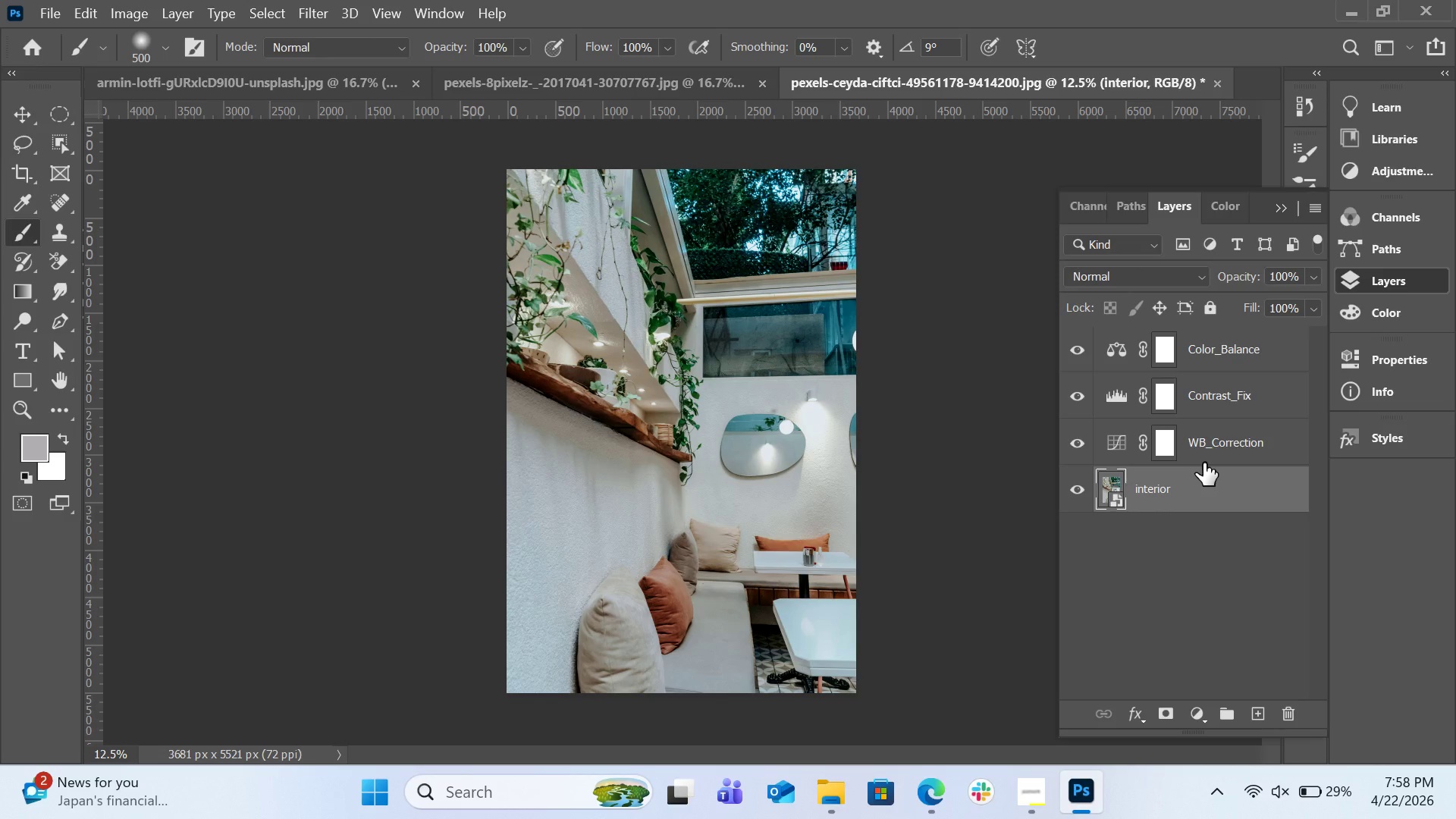 
key(Meta+Shift+ShiftLeft)
 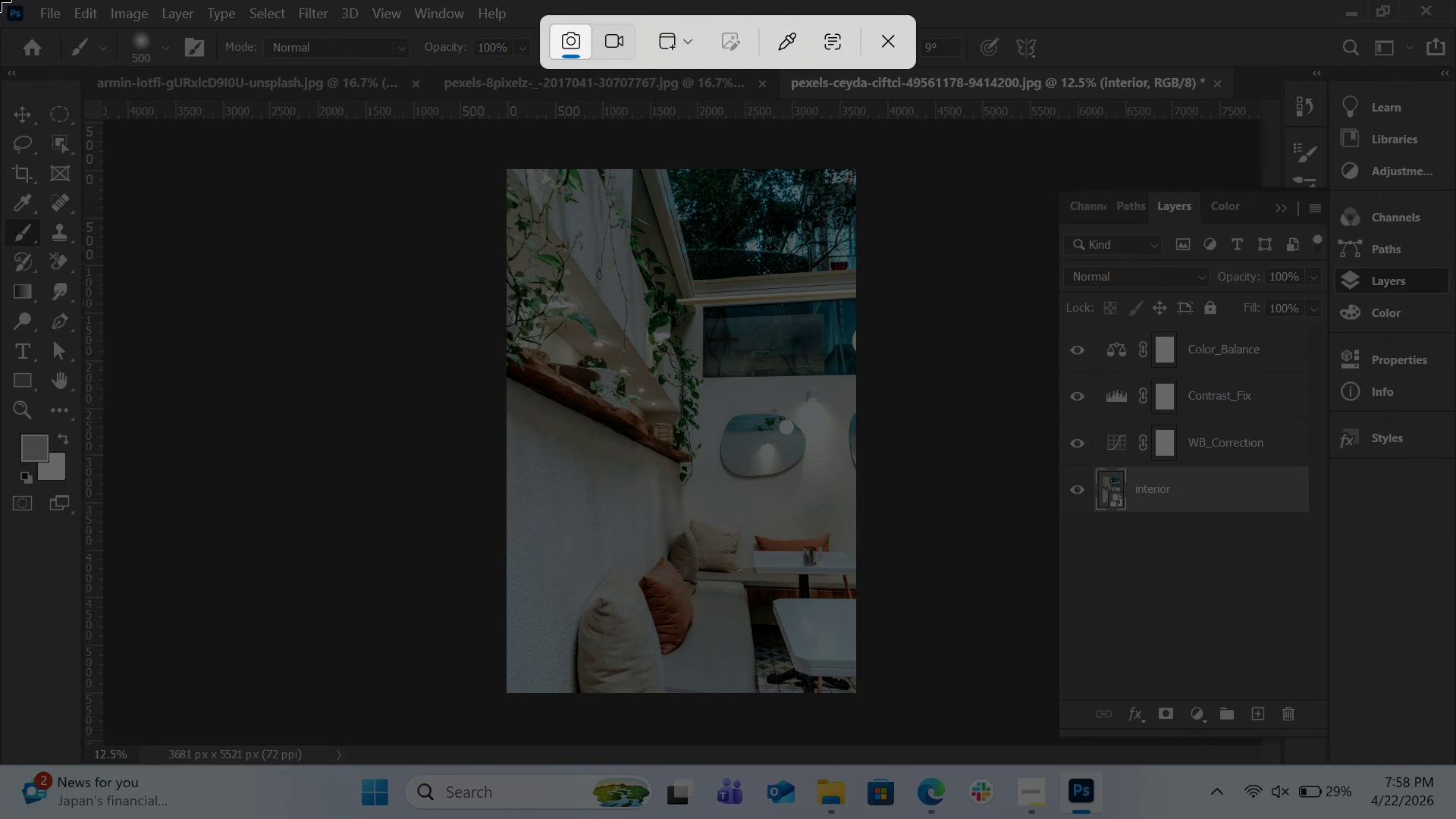 
left_click([11, 15])
 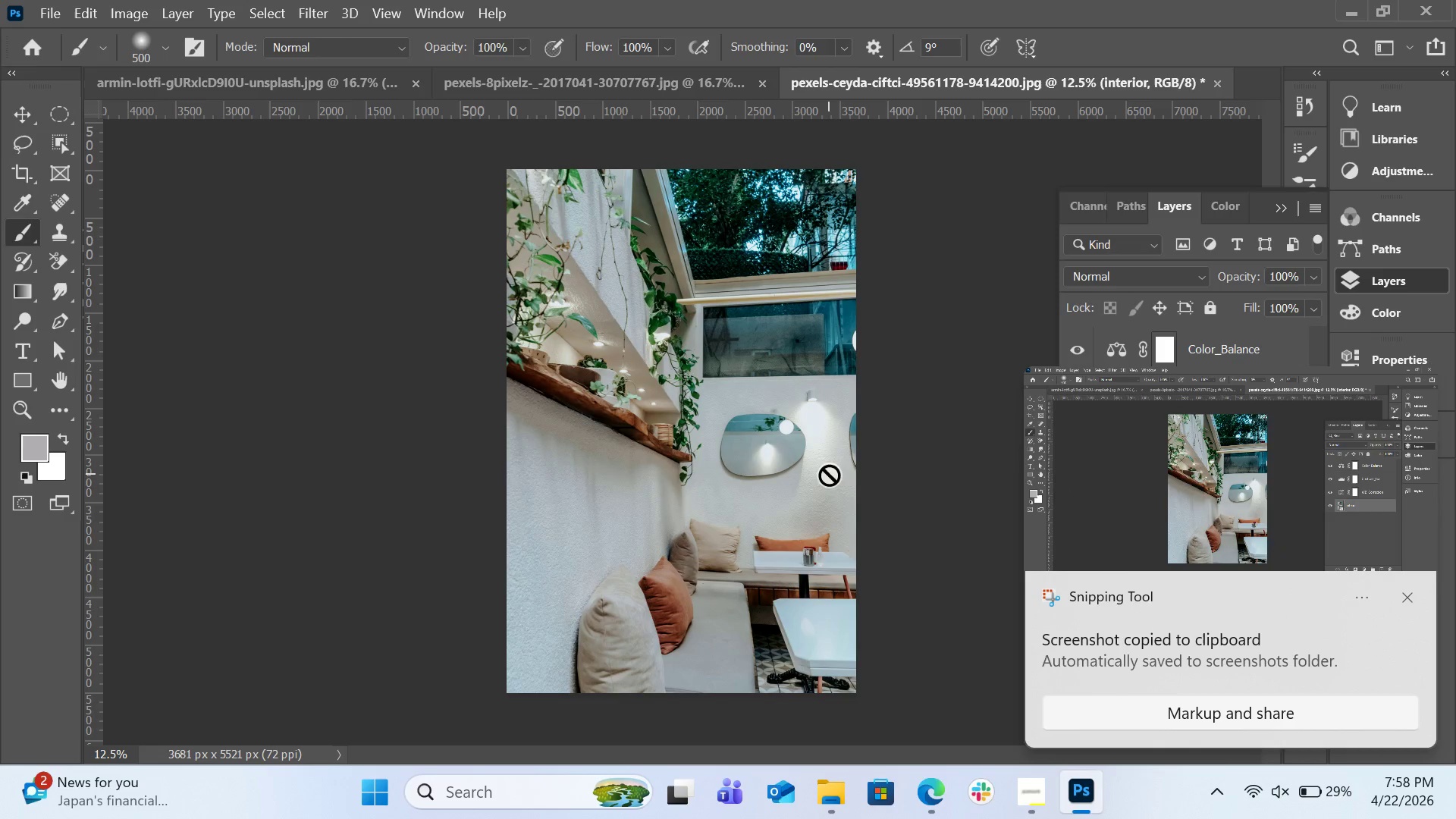 
left_click([1276, 479])
 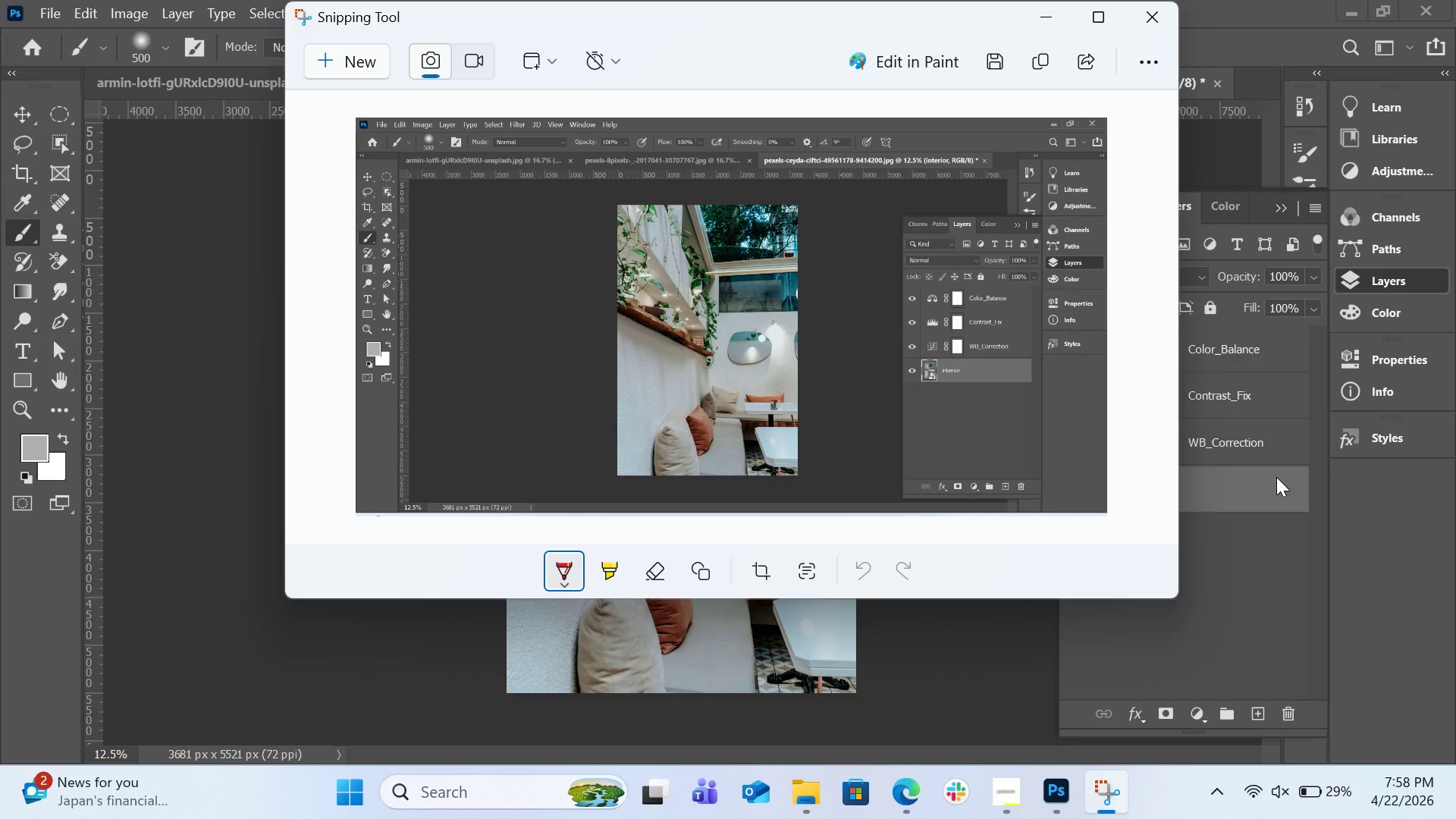 
wait(13.17)
 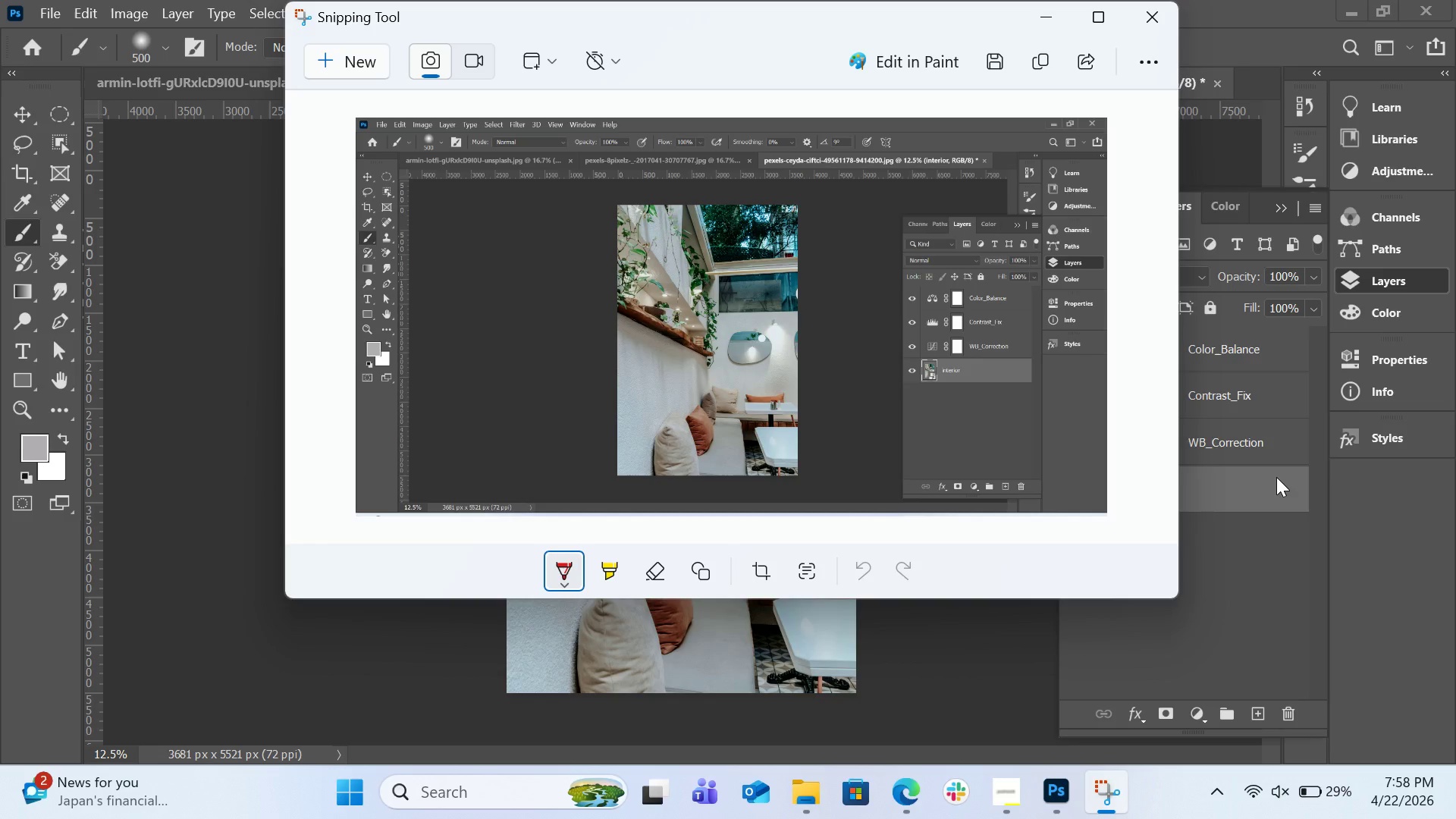 
left_click([1002, 67])
 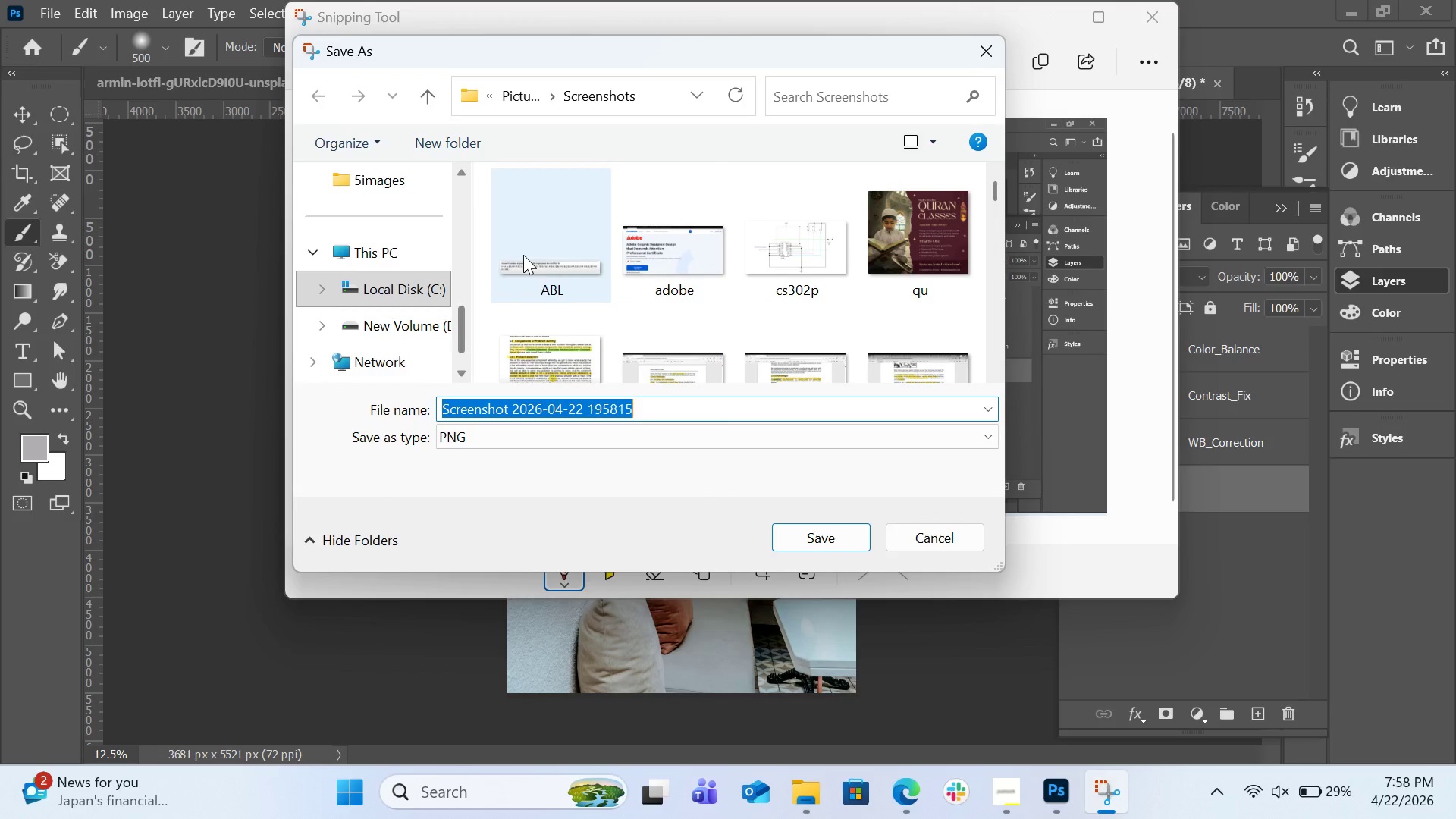 
left_click([398, 172])
 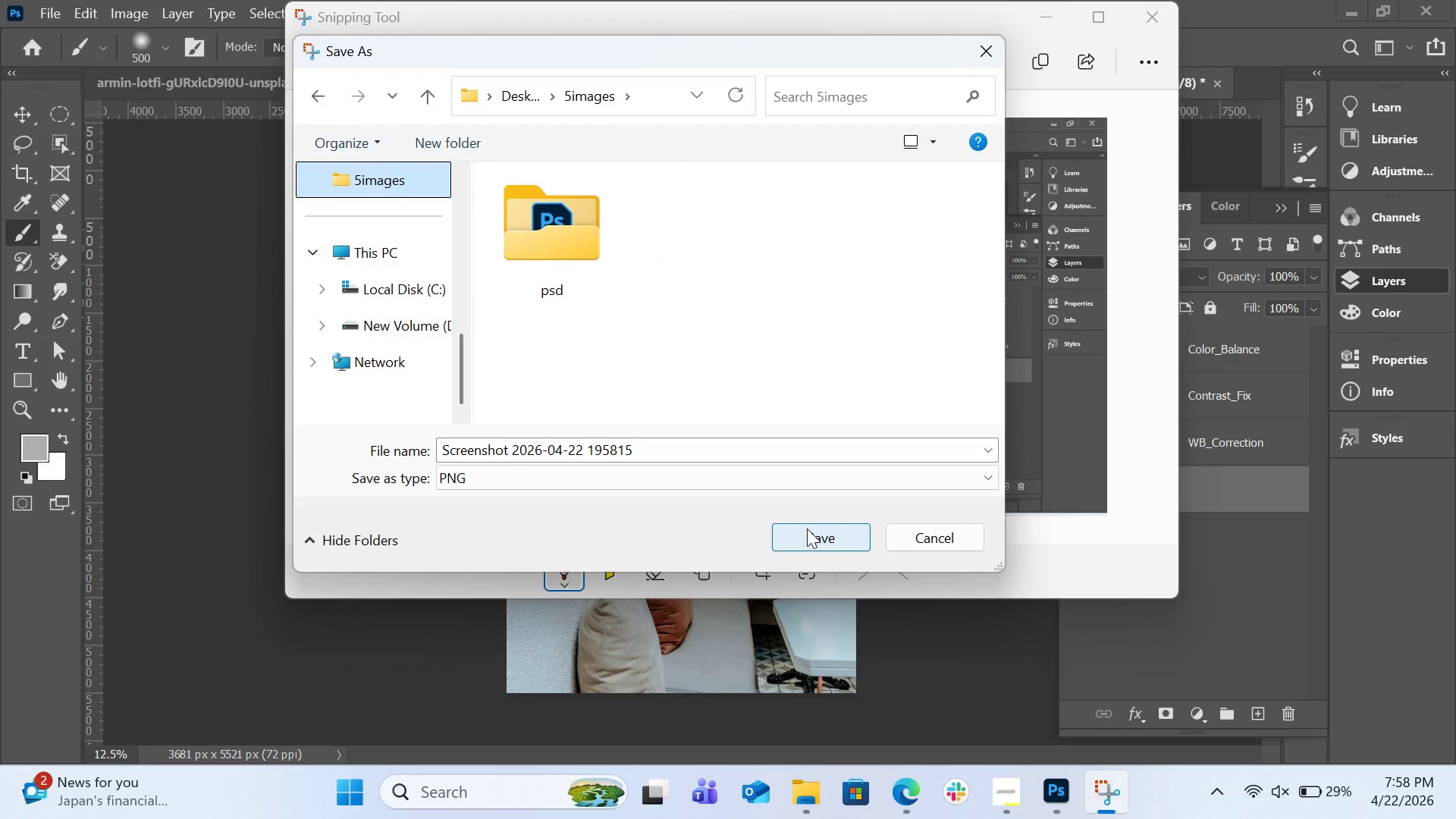 
wait(12.39)
 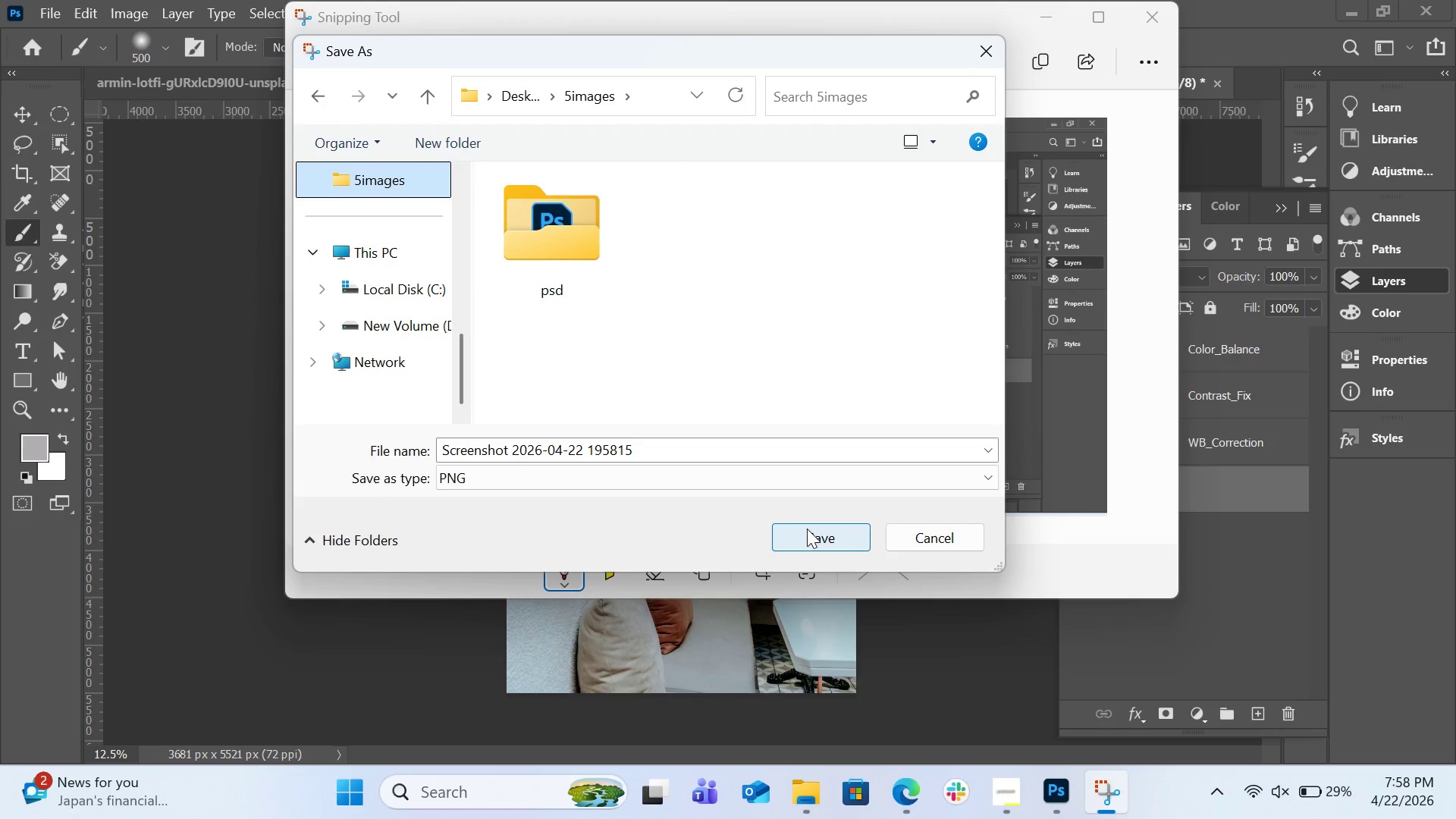 
left_click([808, 544])
 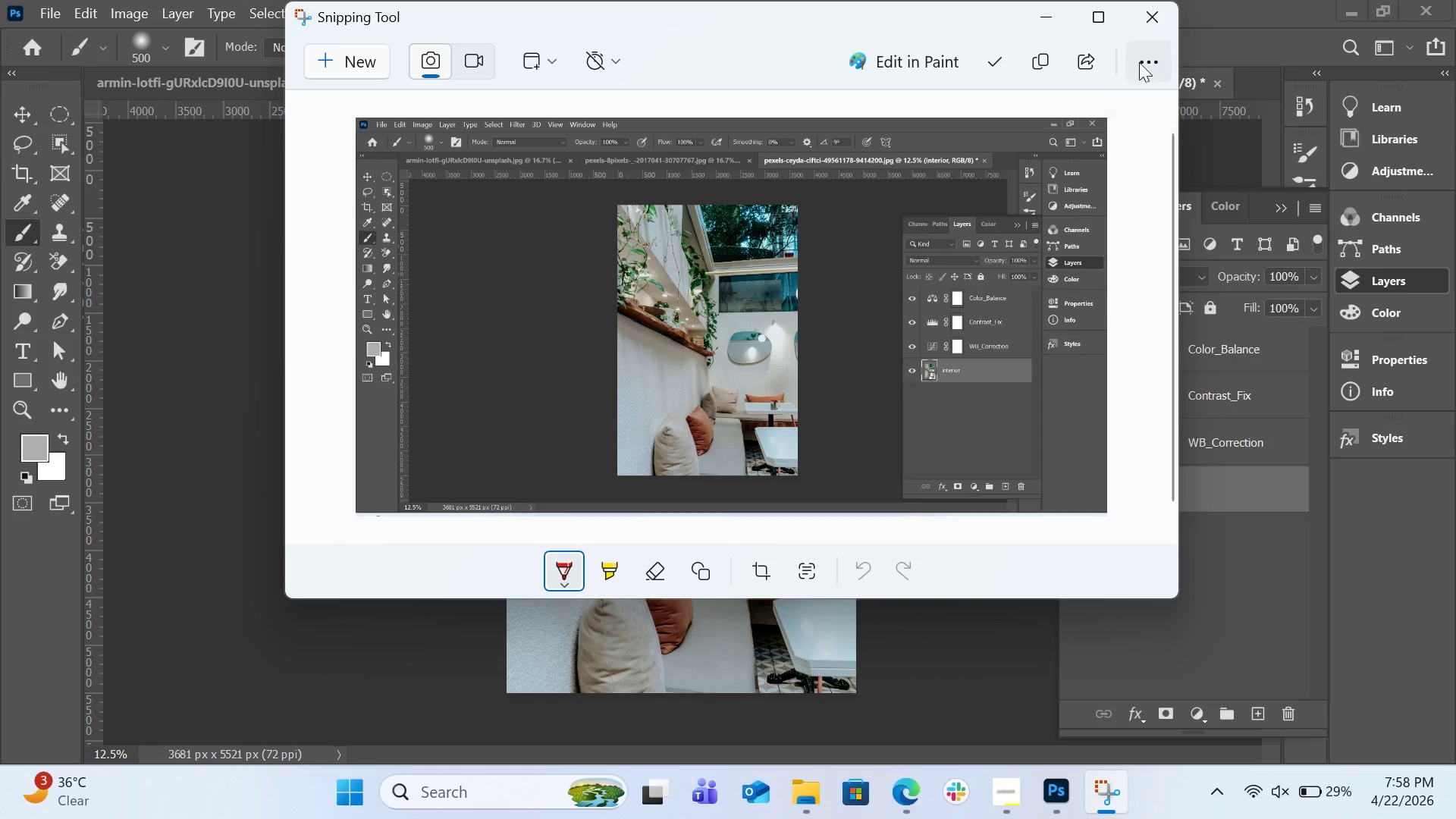 
left_click([1160, 17])
 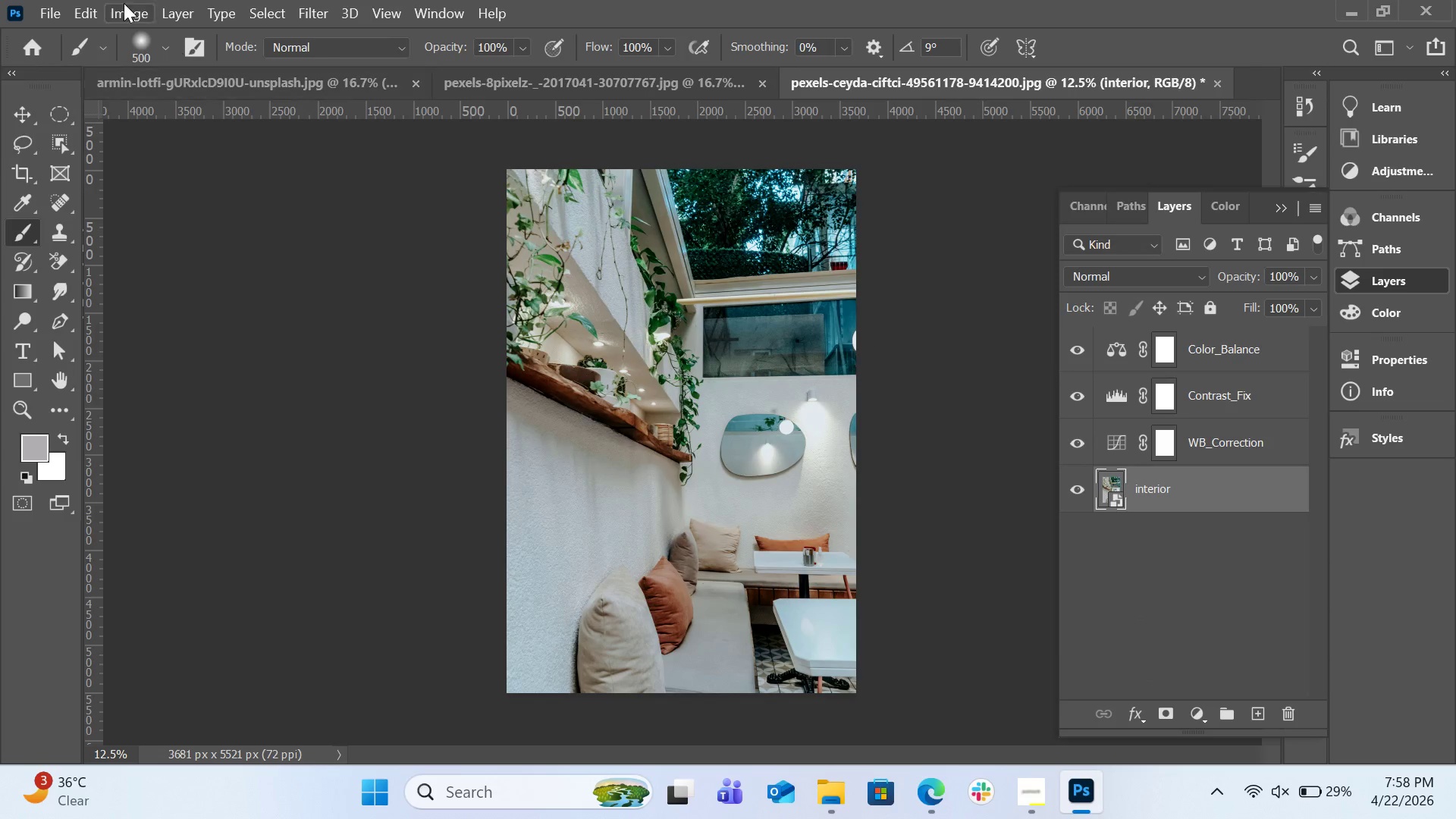 
left_click([46, 14])
 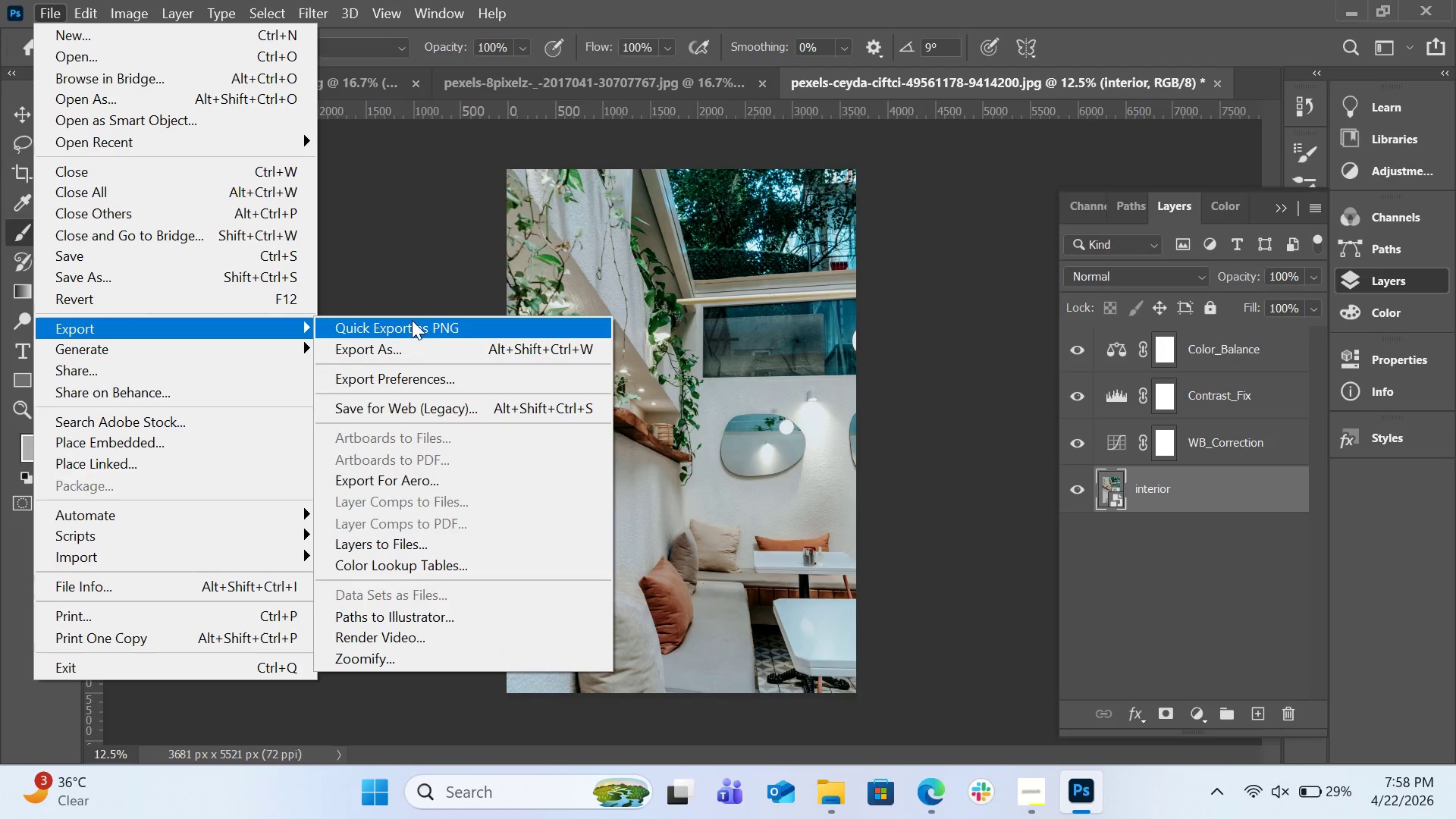 
left_click([412, 343])
 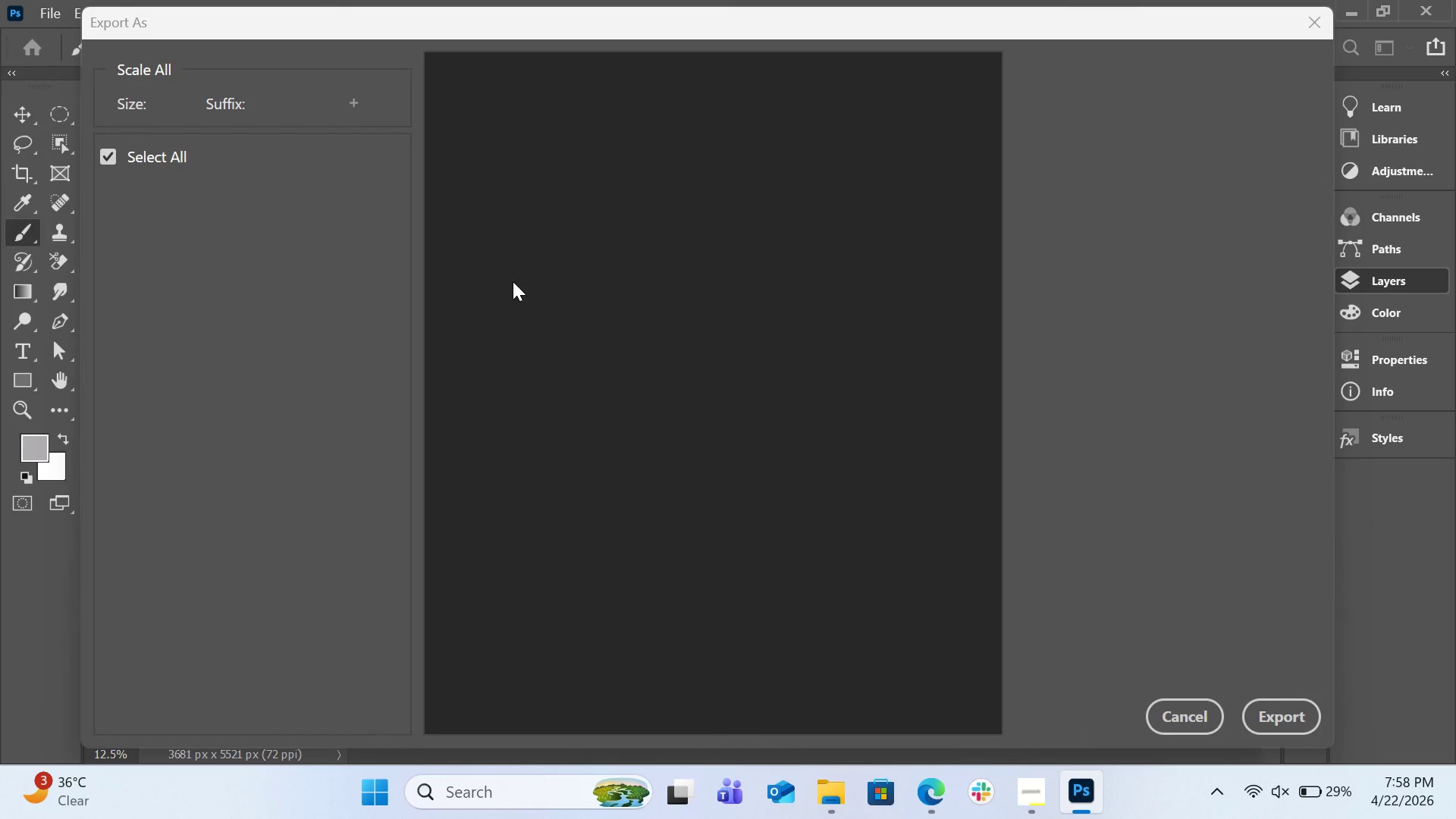 
mouse_move([1202, 146])
 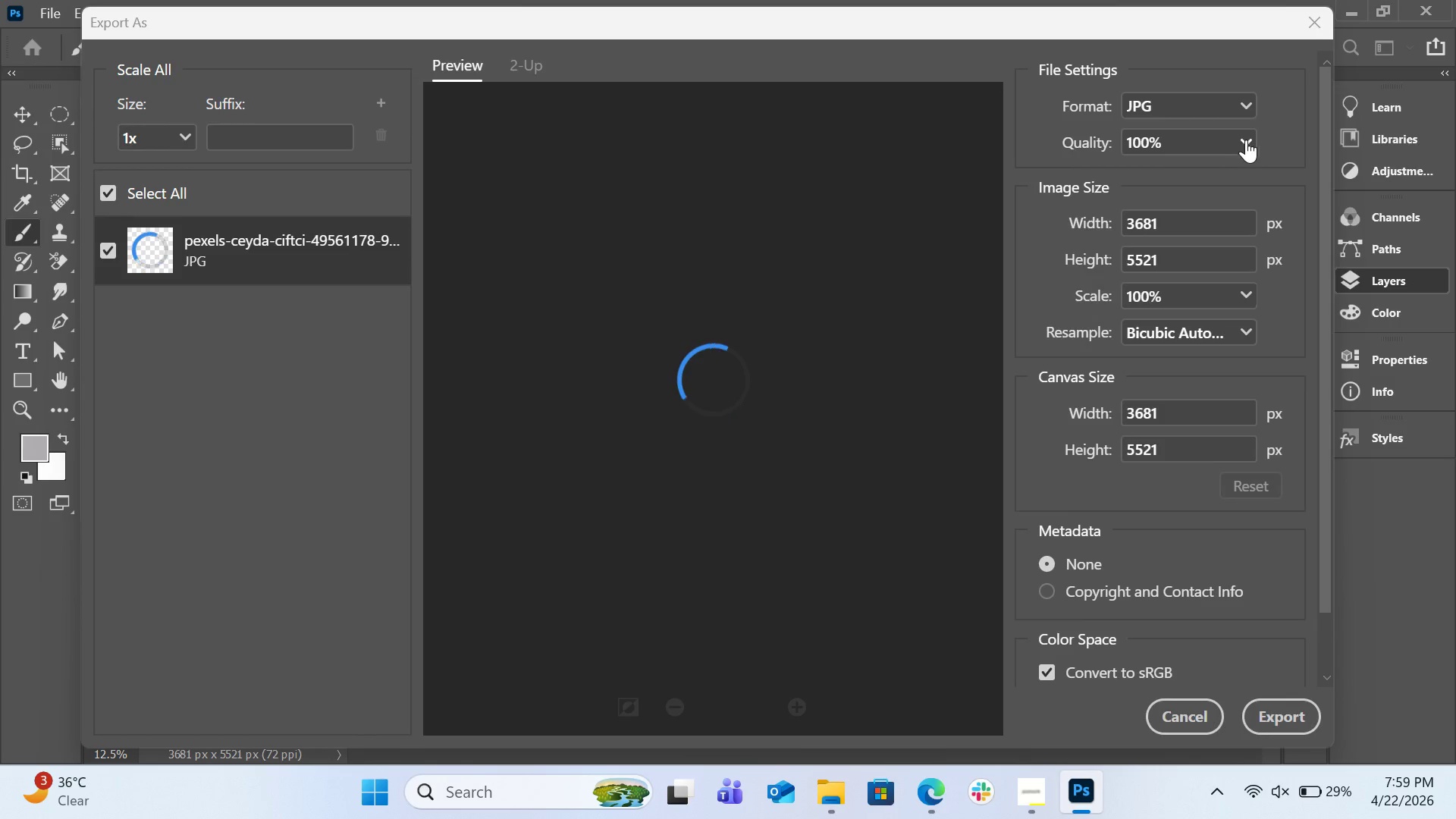 
left_click([1246, 140])
 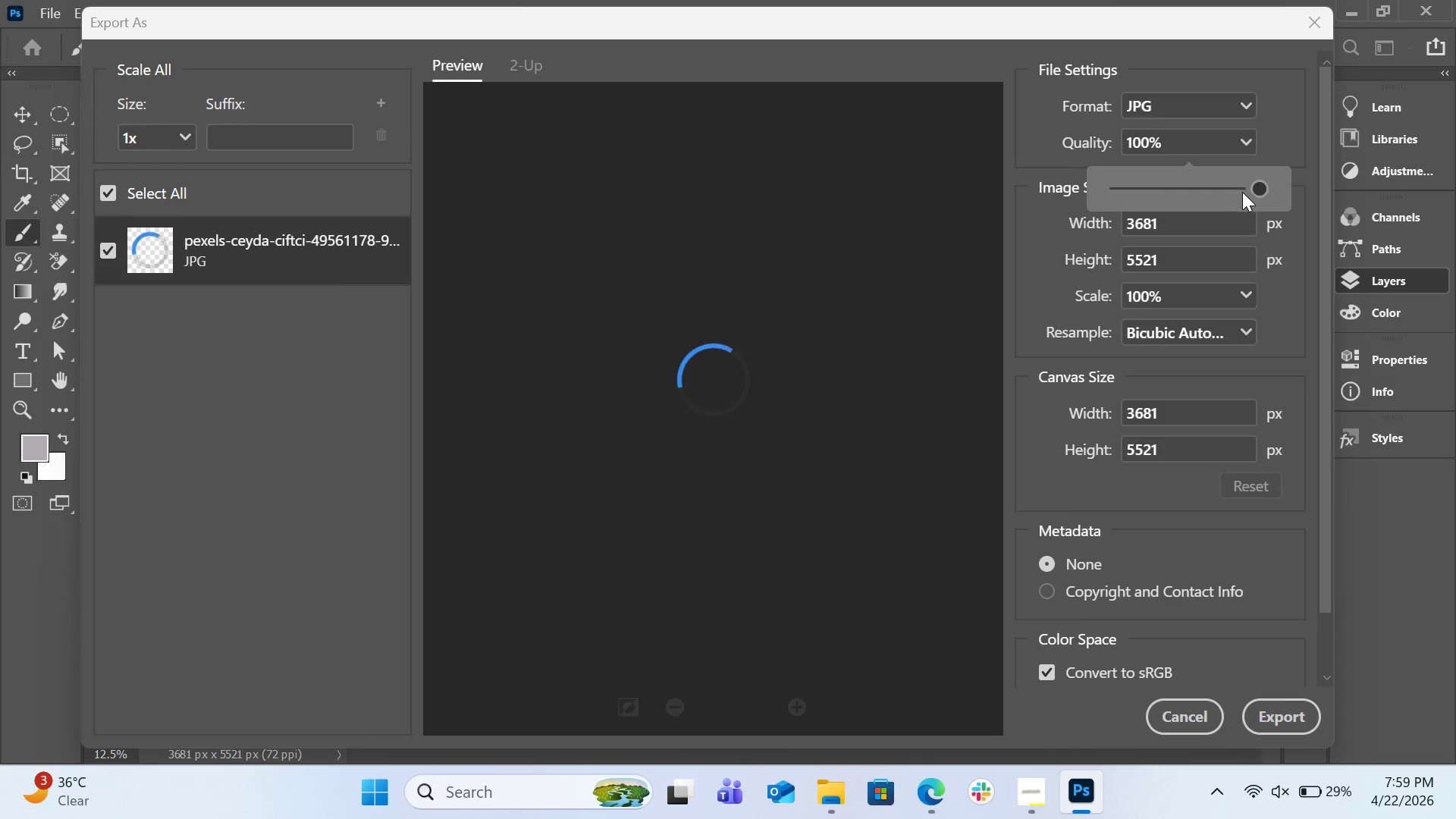 
left_click([1242, 192])
 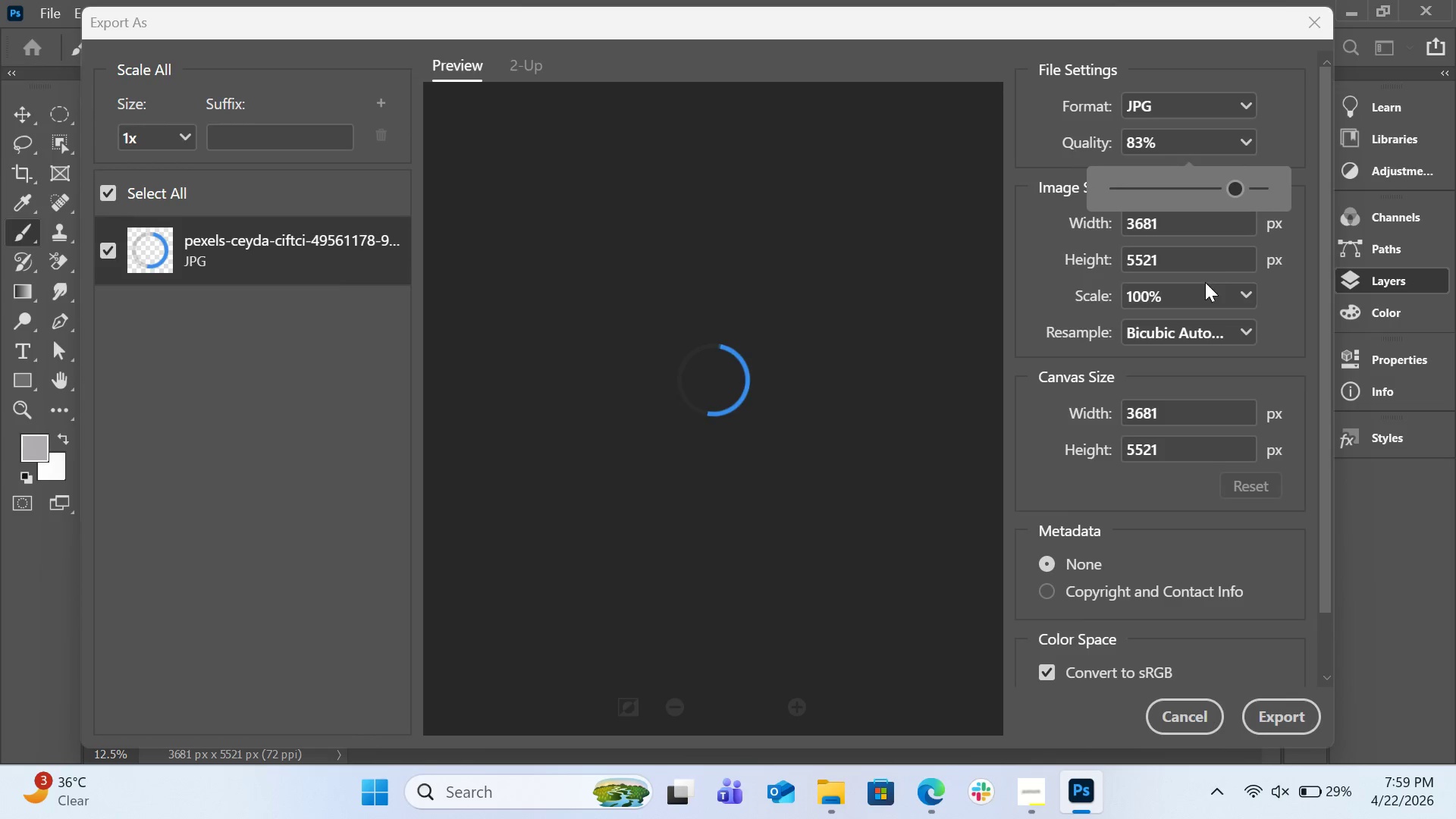 
left_click([1193, 265])
 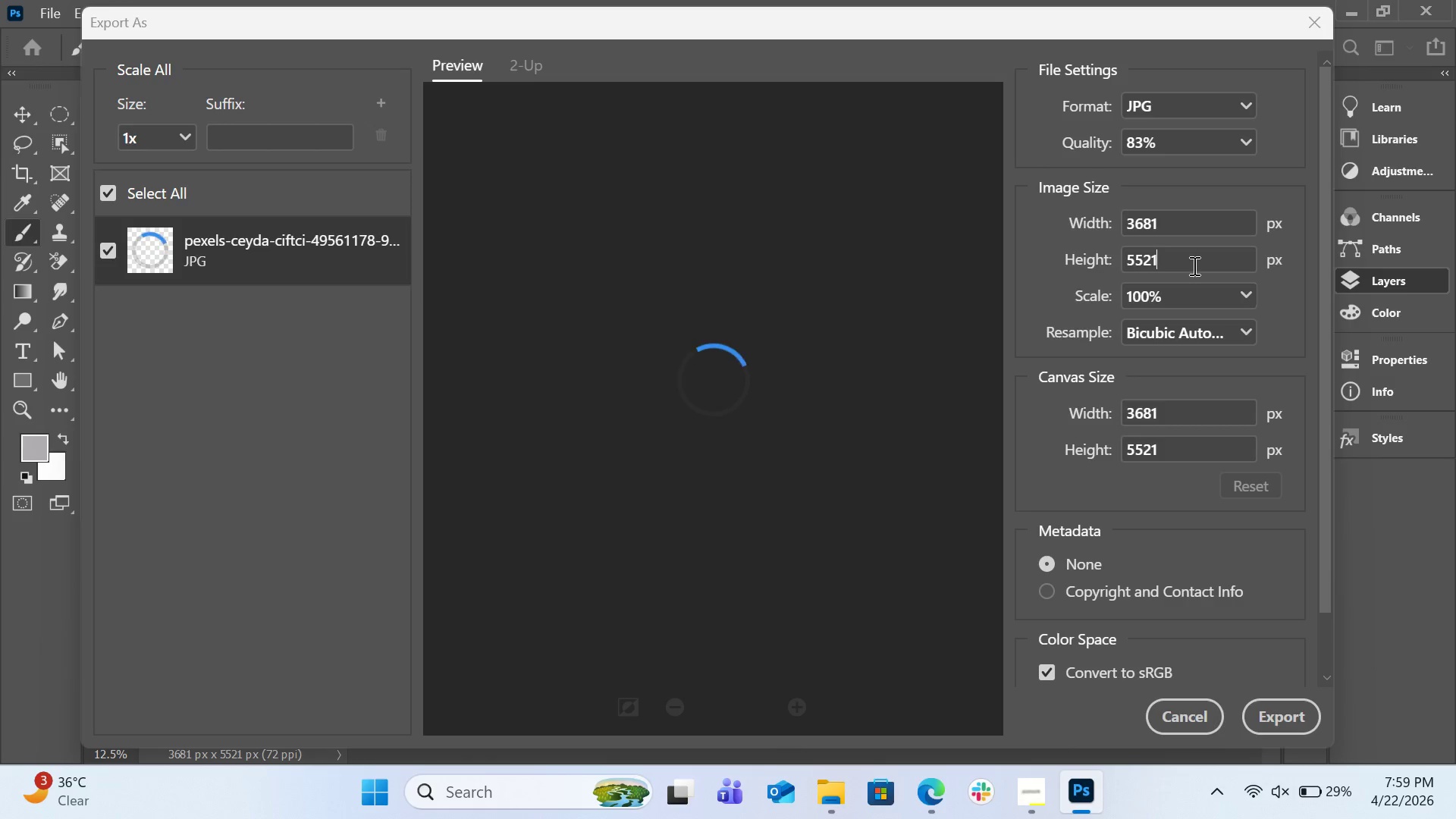 
key(Control+A)
 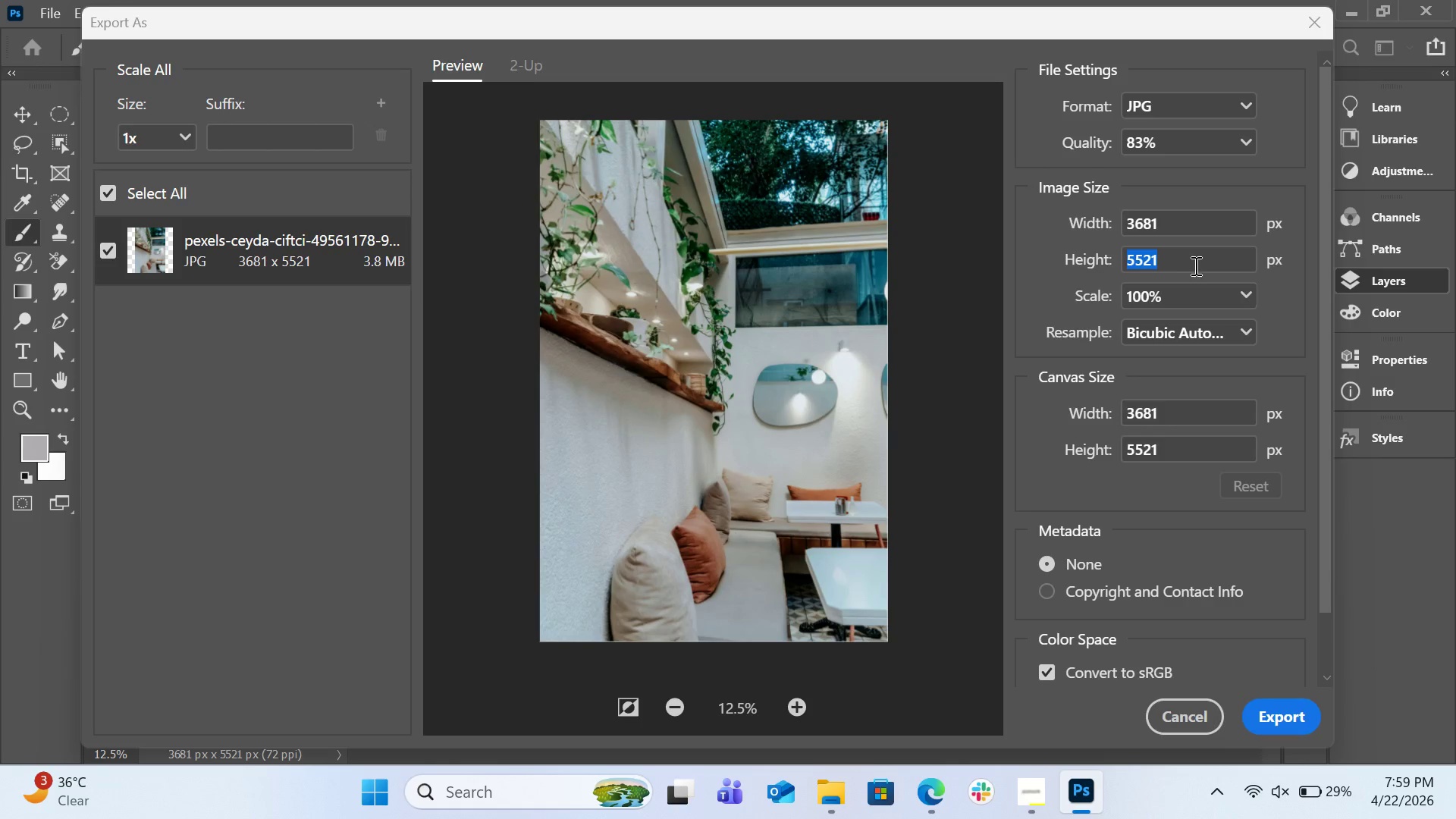 
type(2000)
 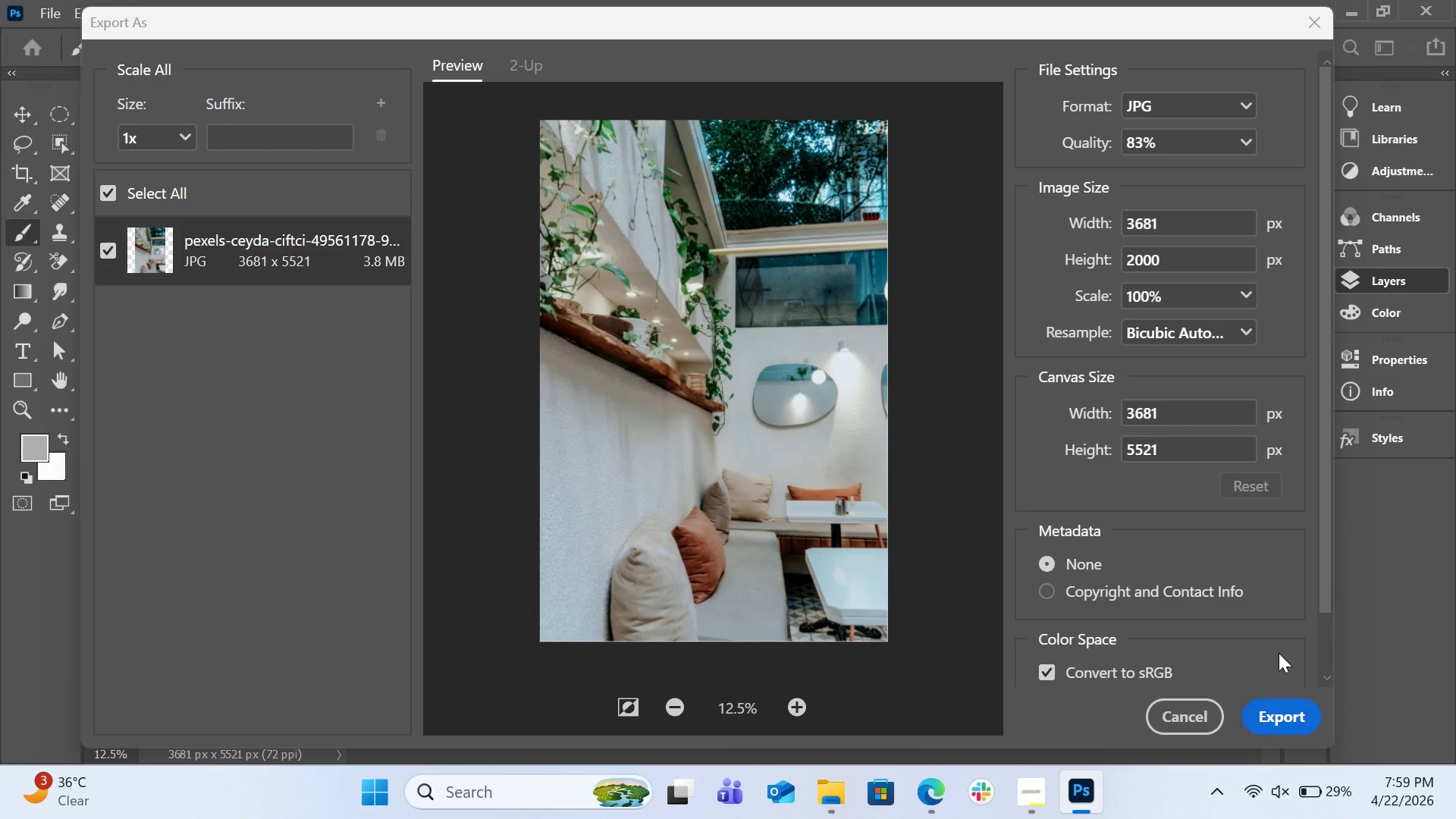 
left_click([1296, 522])
 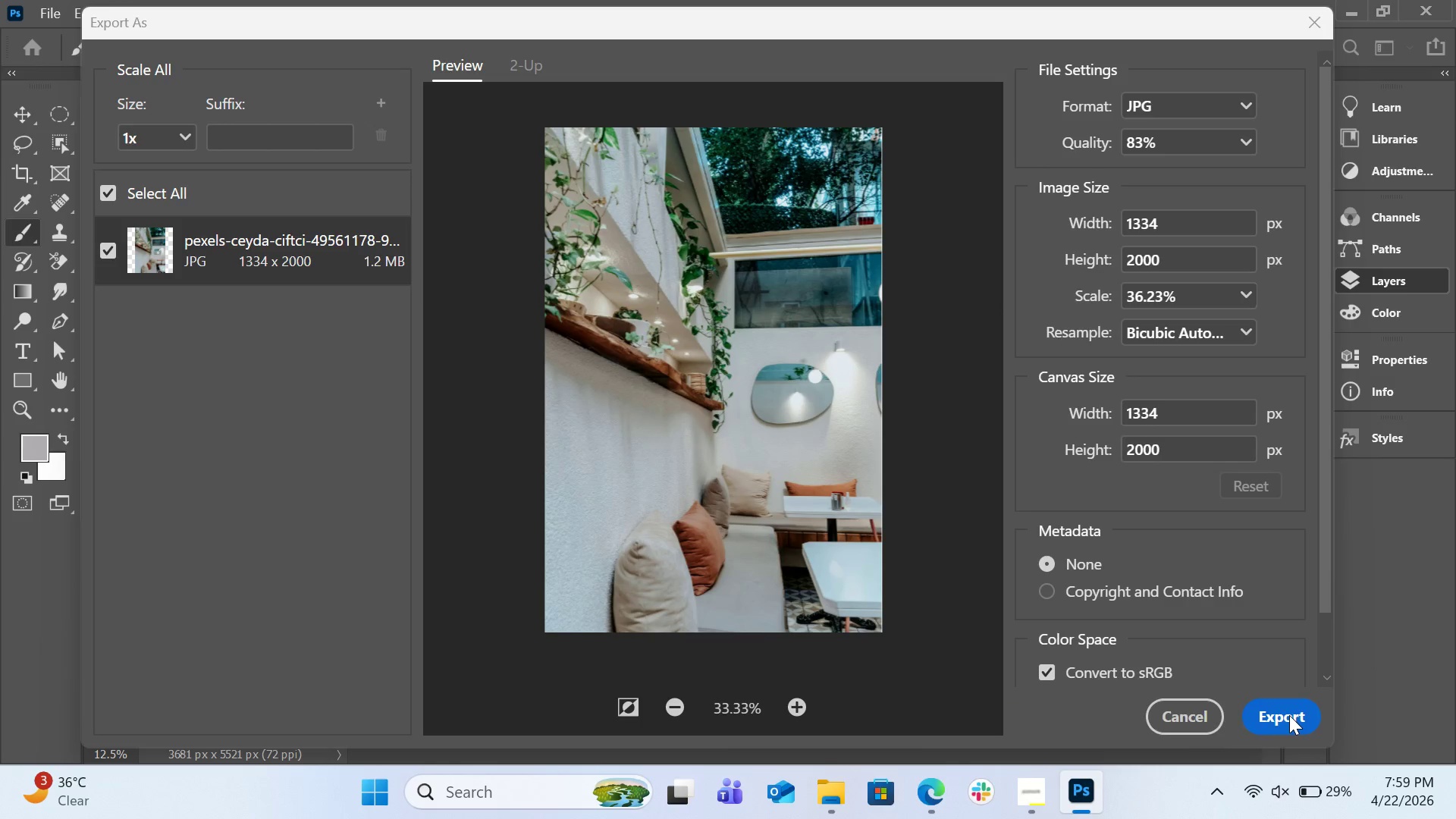 
wait(16.2)
 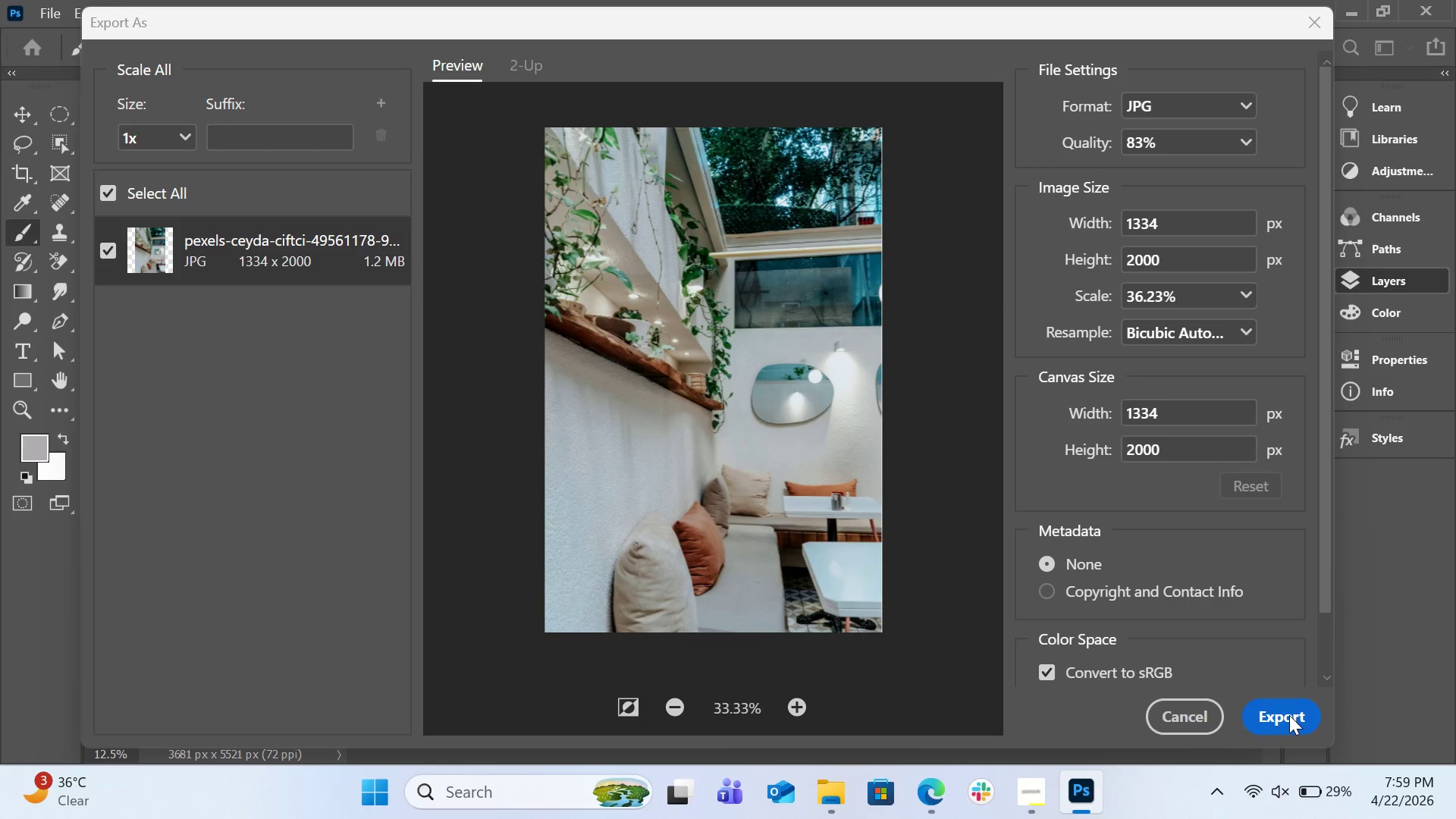 
left_click([1289, 715])
 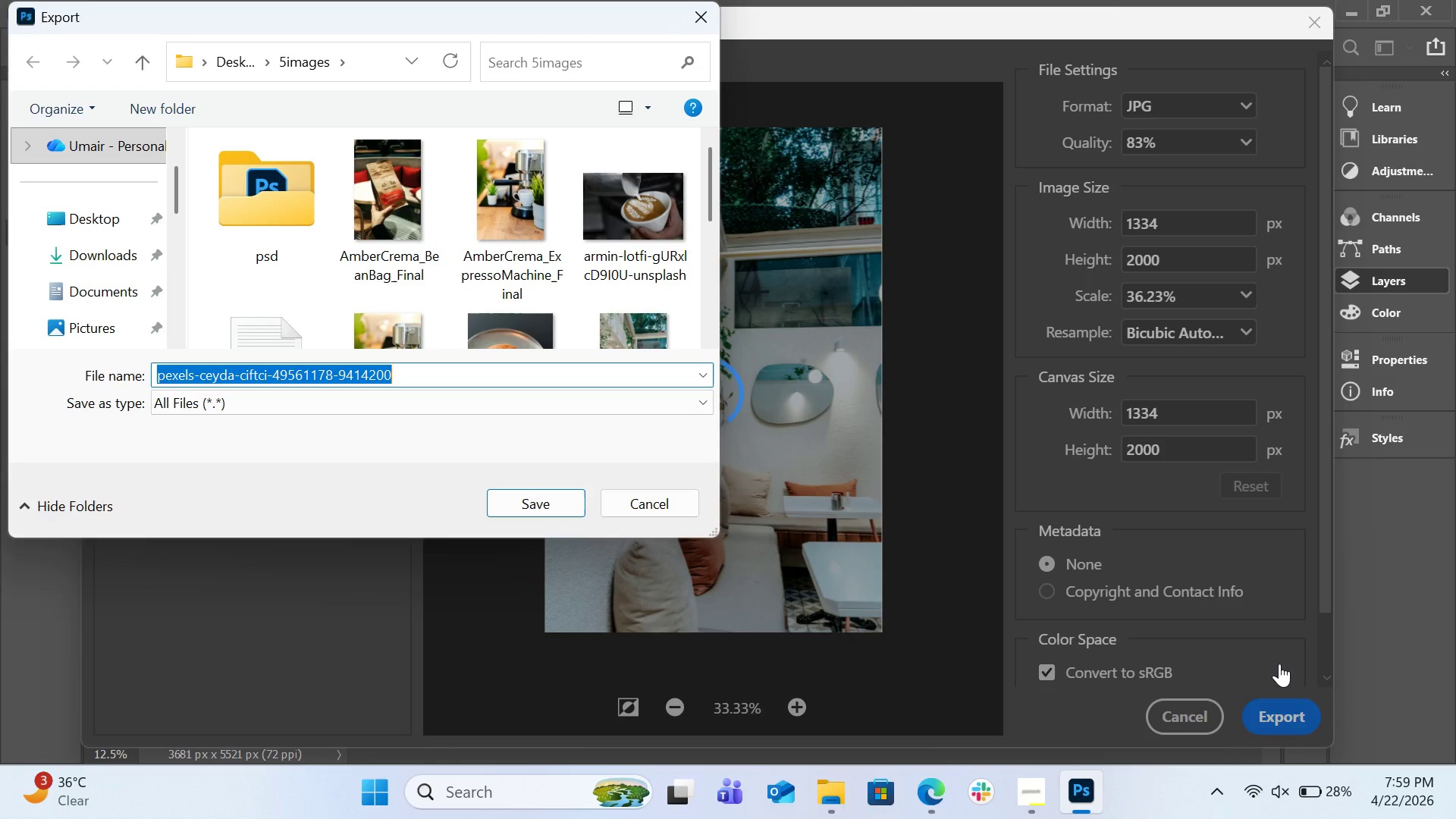 
wait(19.53)
 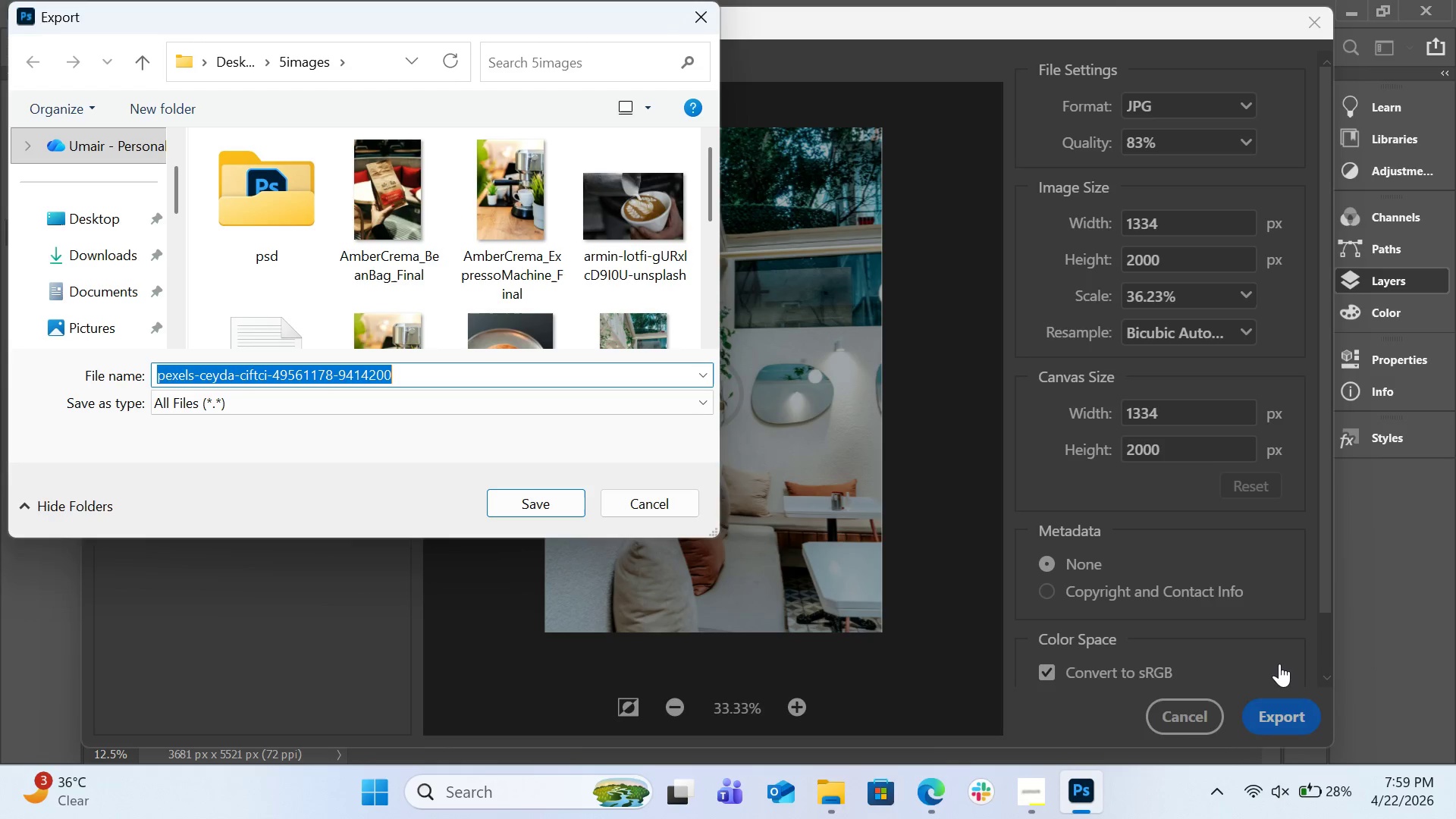 
key(Control+V)
 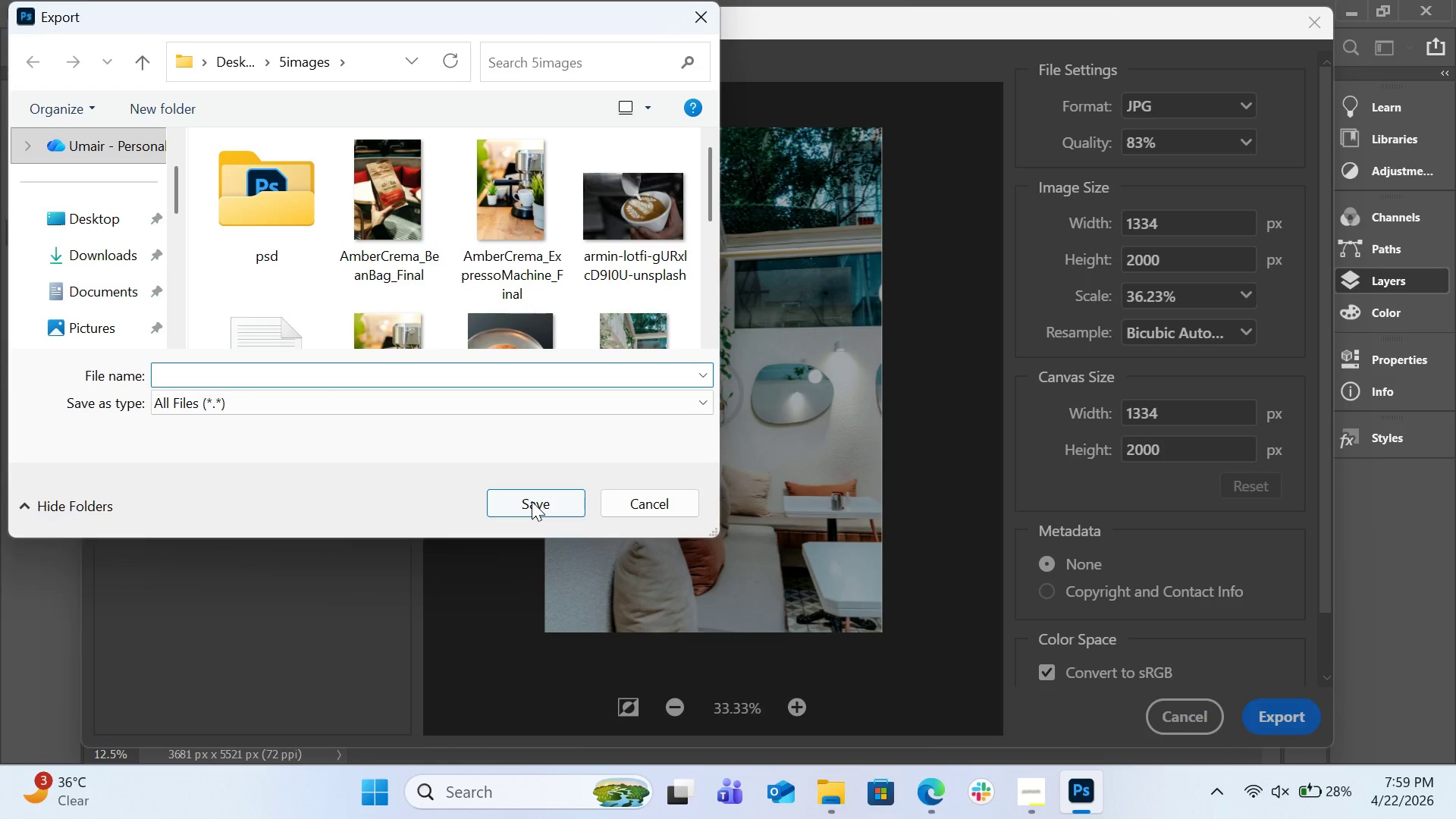 
key(Control+V)
 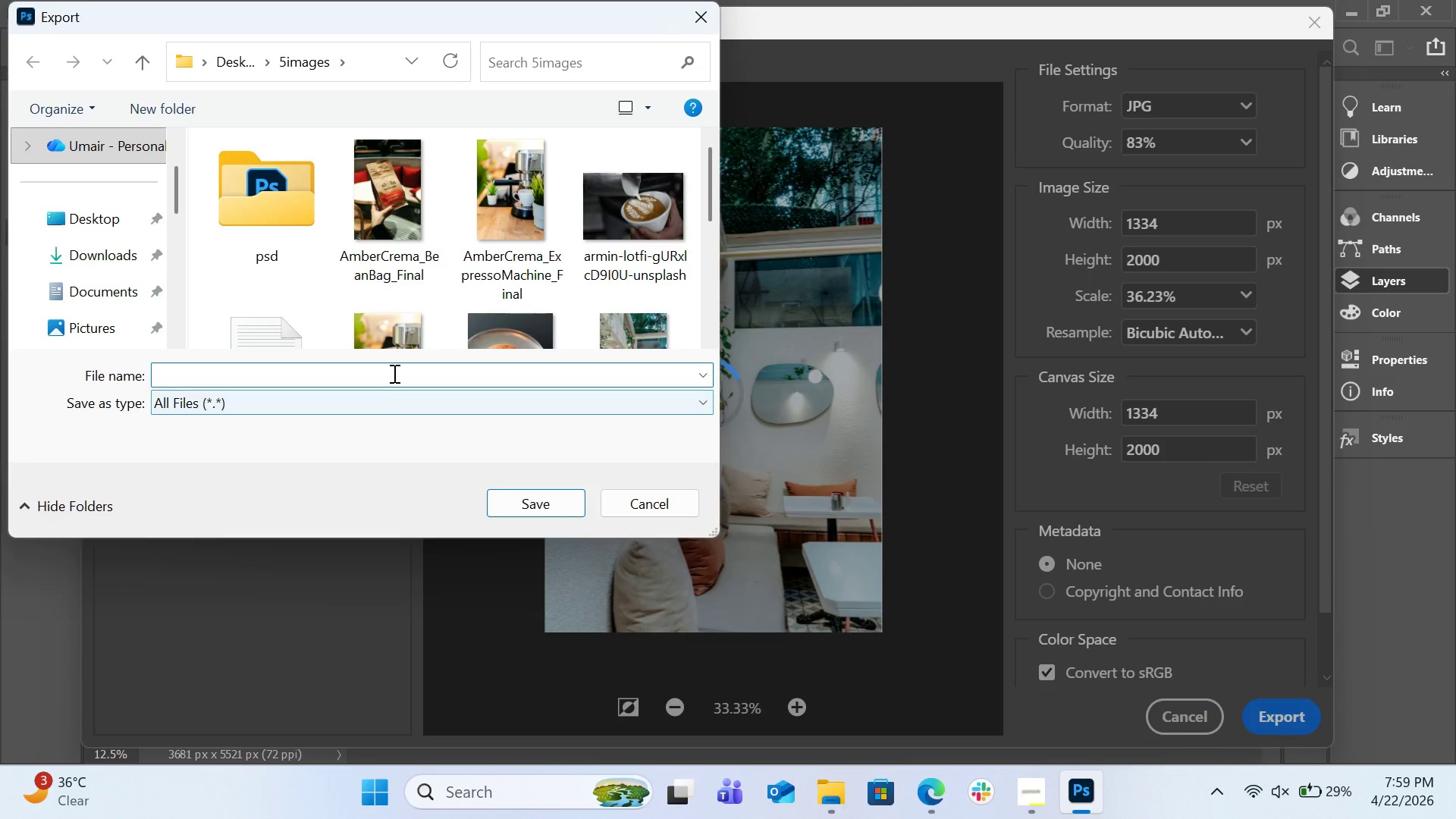 
left_click([393, 373])
 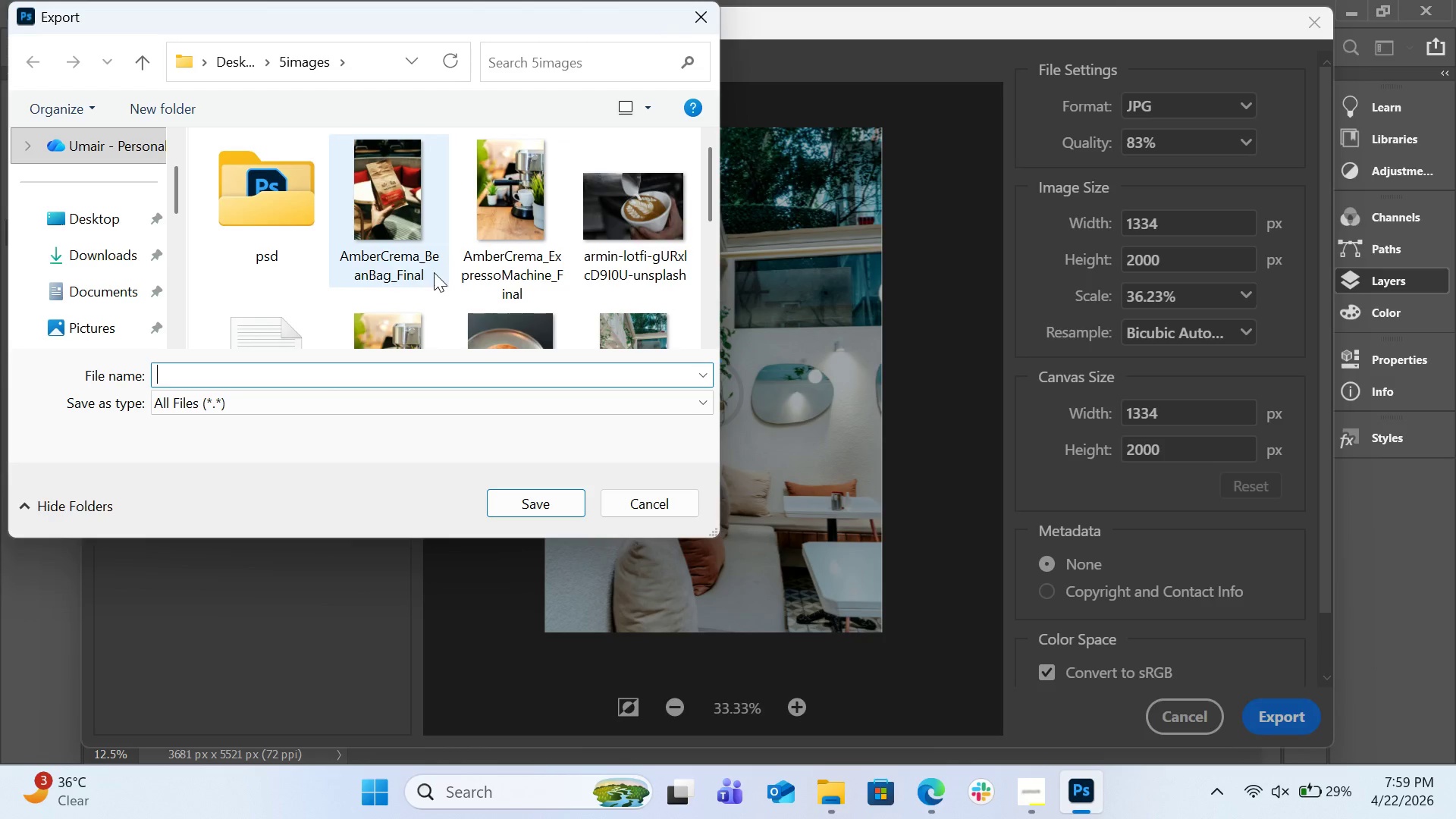 
left_click([410, 268])
 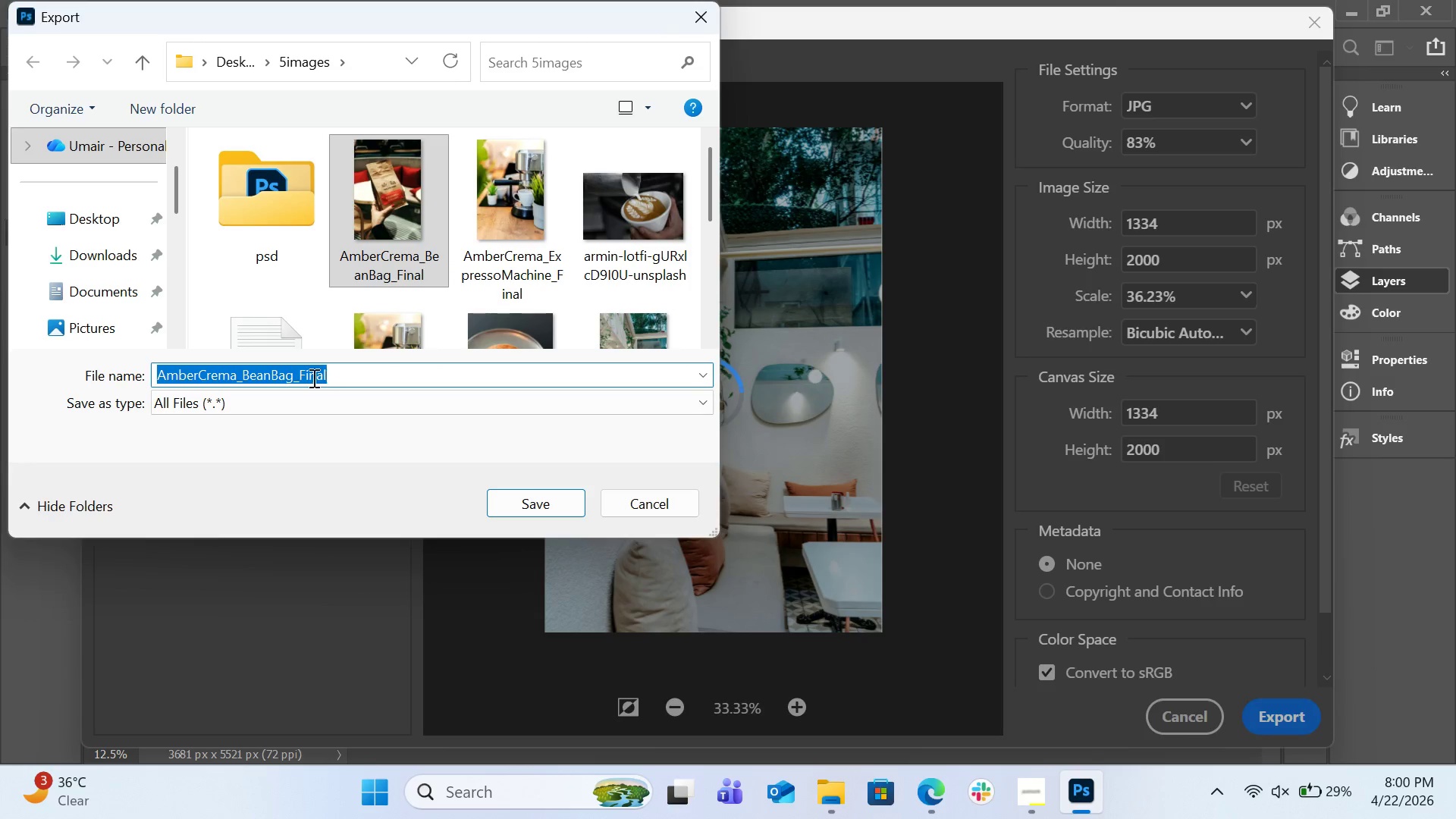 
left_click([295, 378])
 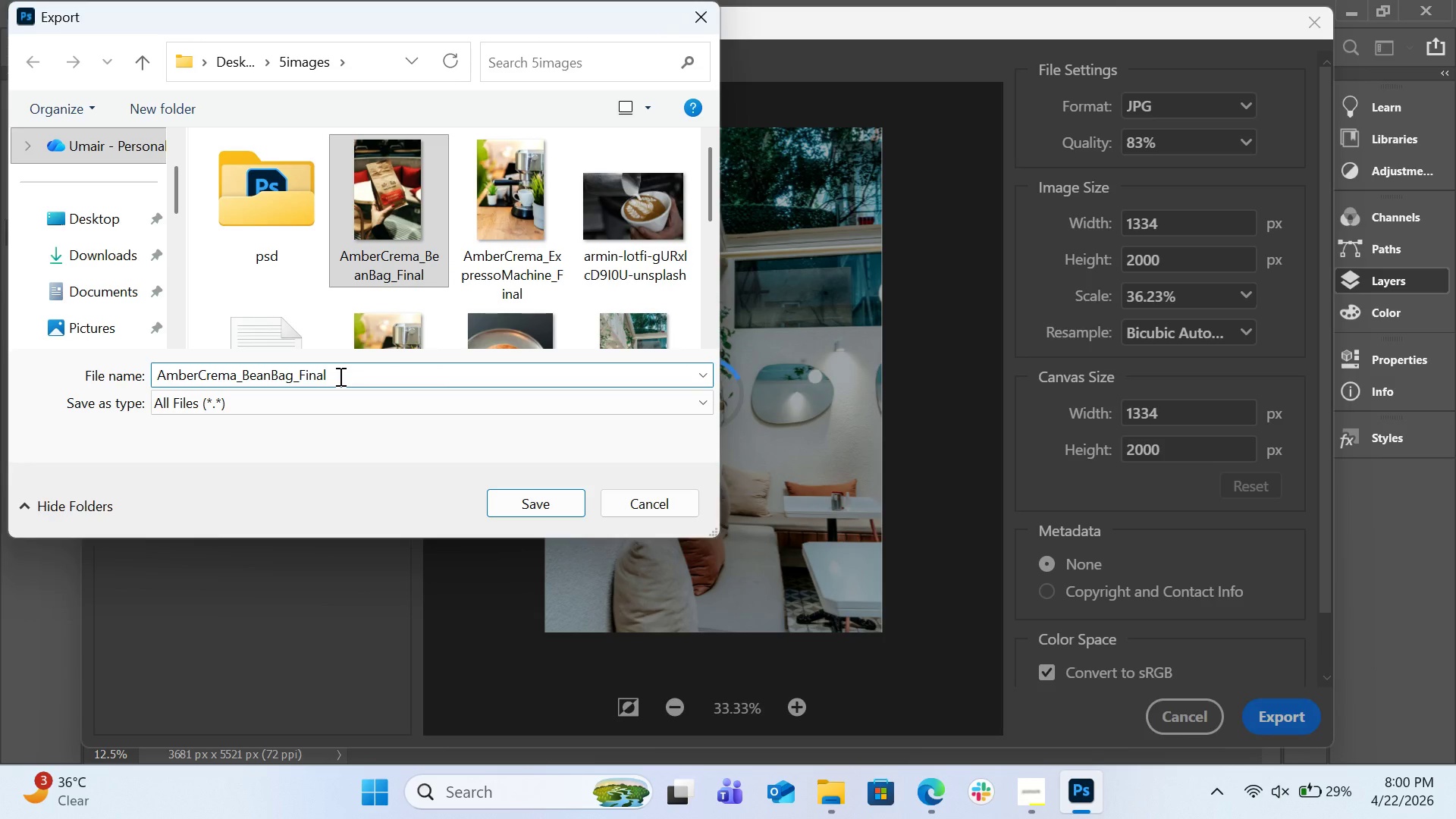 
key(Backspace)
key(Backspace)
key(Backspace)
key(Backspace)
key(Backspace)
key(Backspace)
key(Backspace)
type(Interior)
 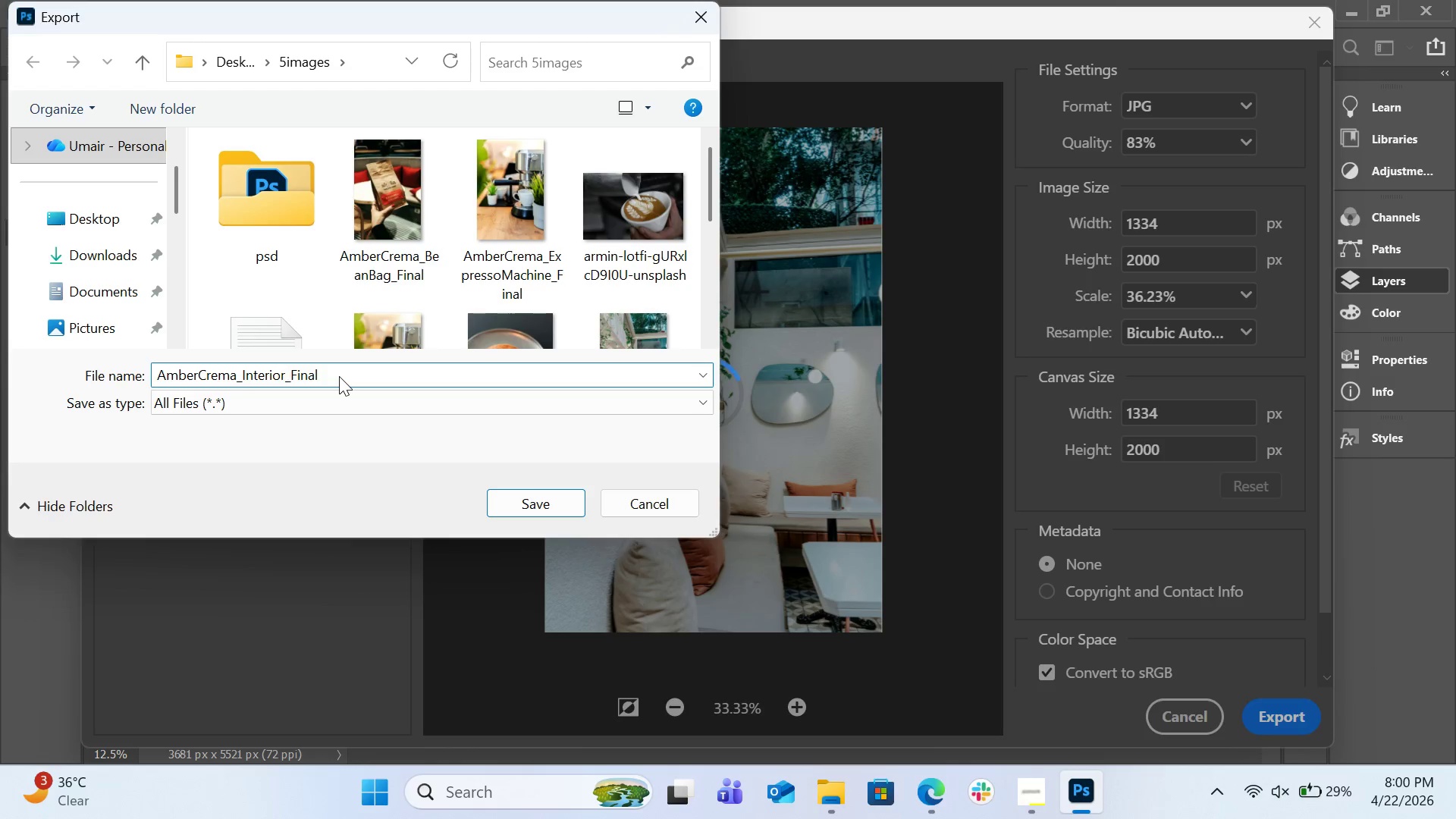 
left_click([535, 505])
 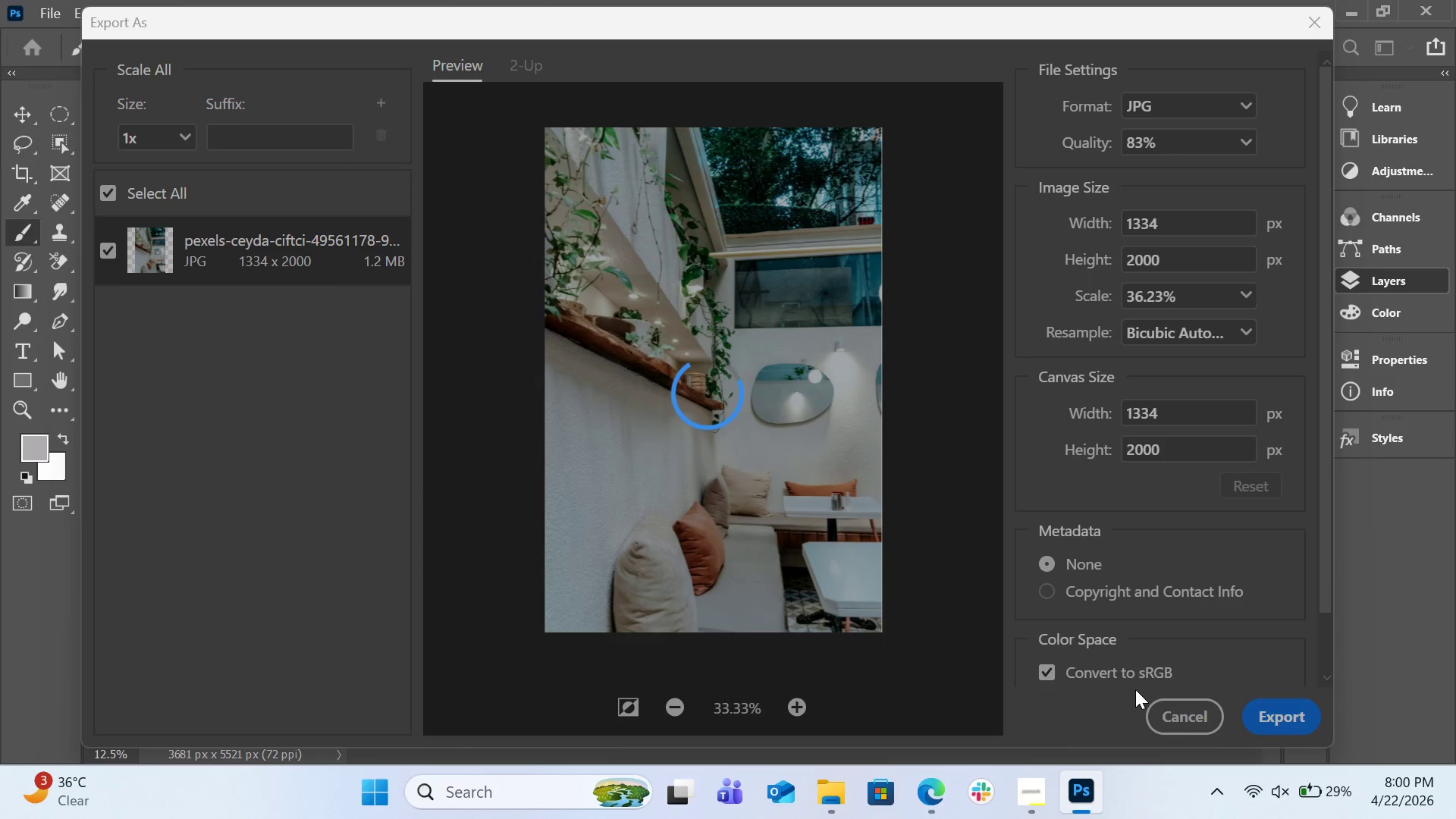 
mouse_move([1156, 690])
 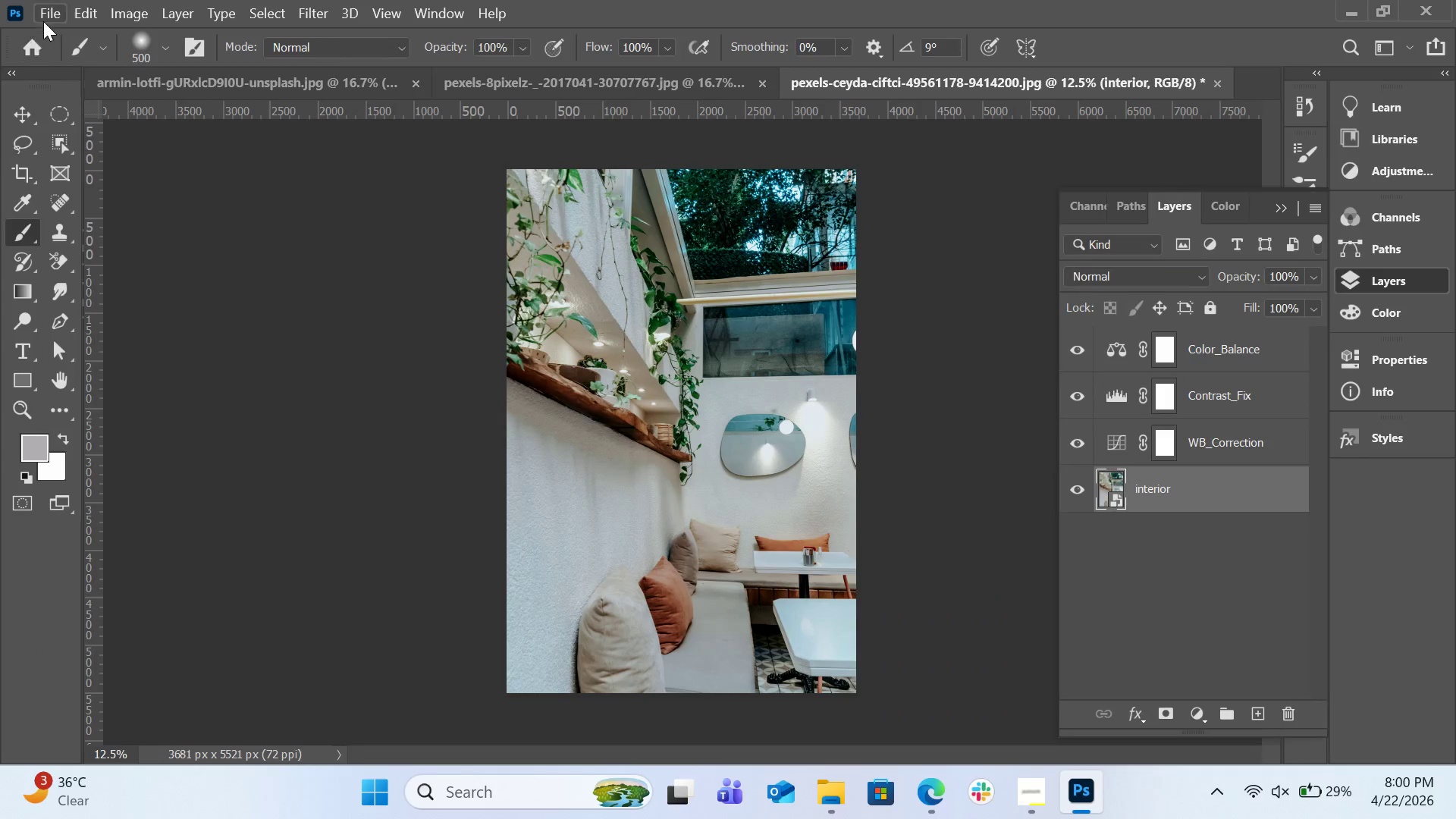 
left_click([43, 21])
 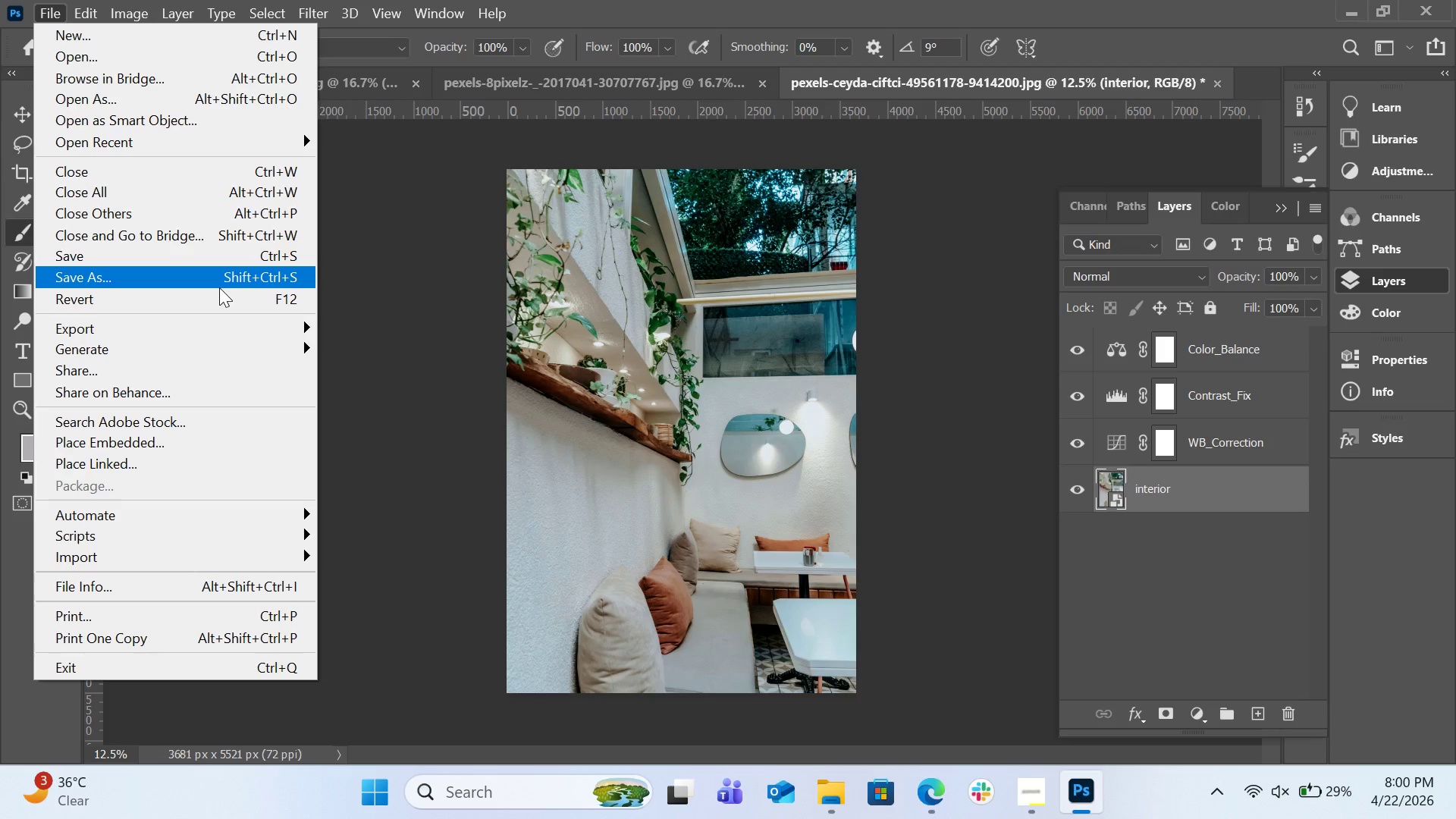 
left_click([219, 286])
 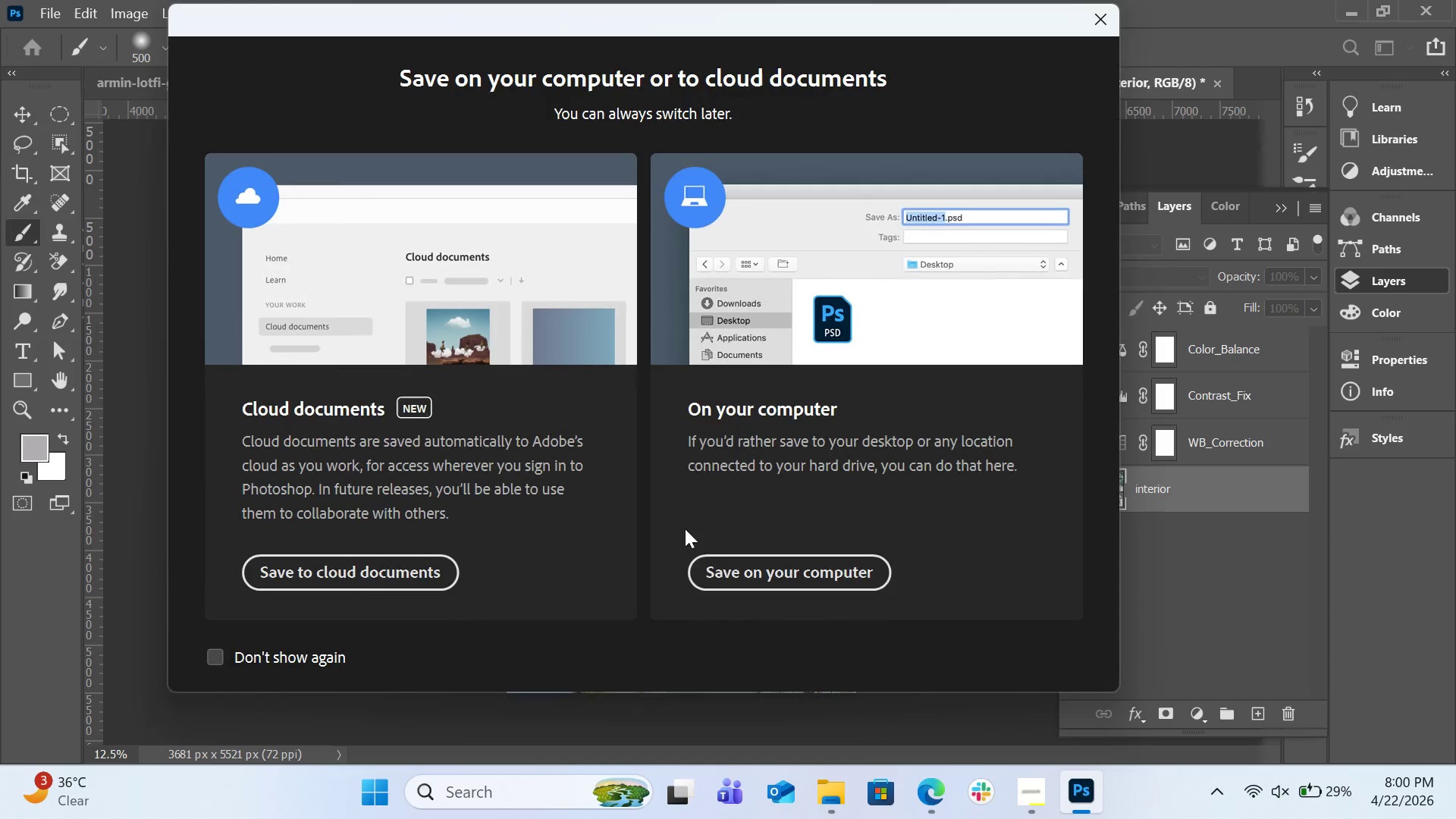 
left_click([735, 566])
 